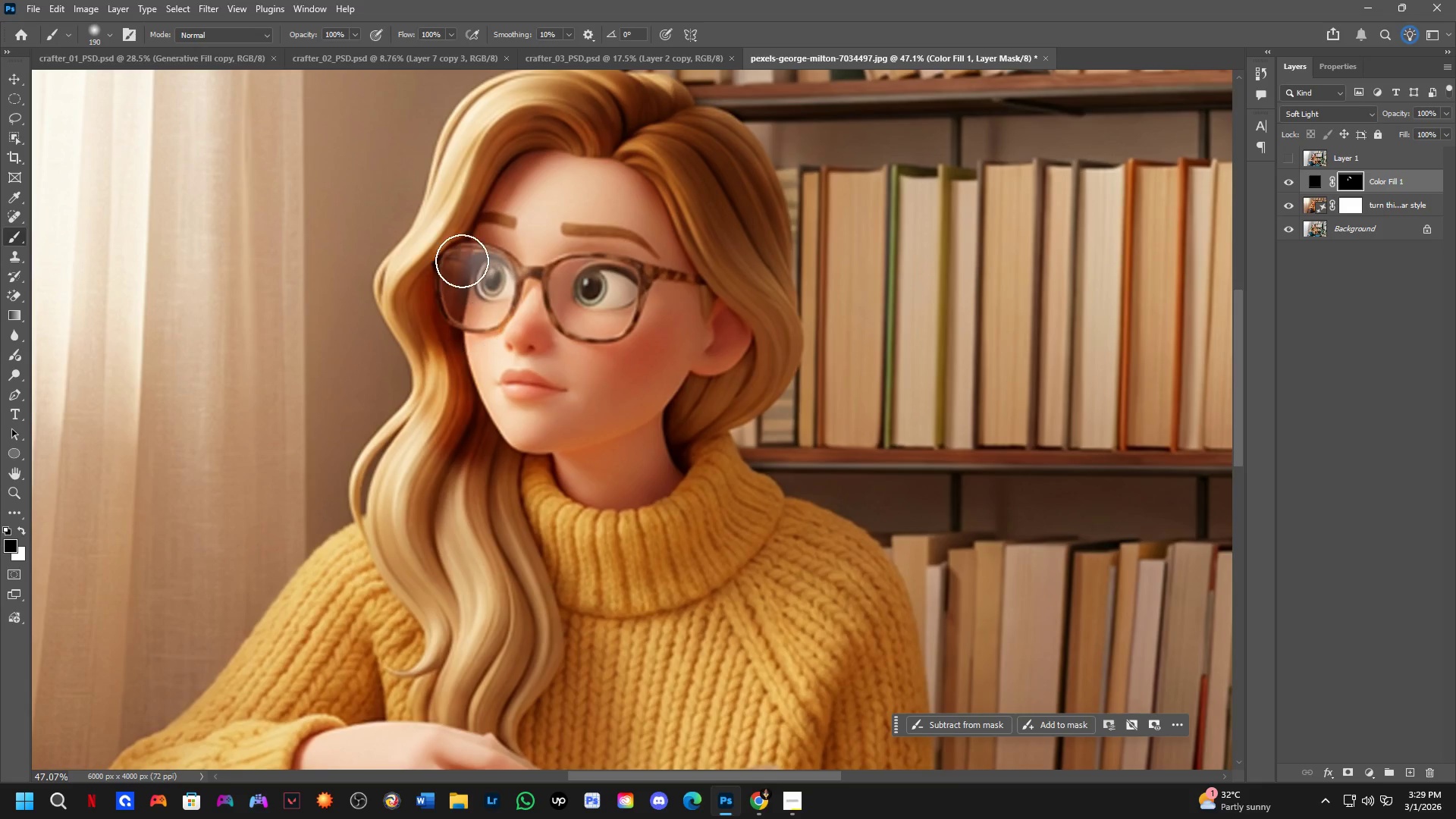 
left_click_drag(start_coordinate=[462, 262], to_coordinate=[501, 349])
 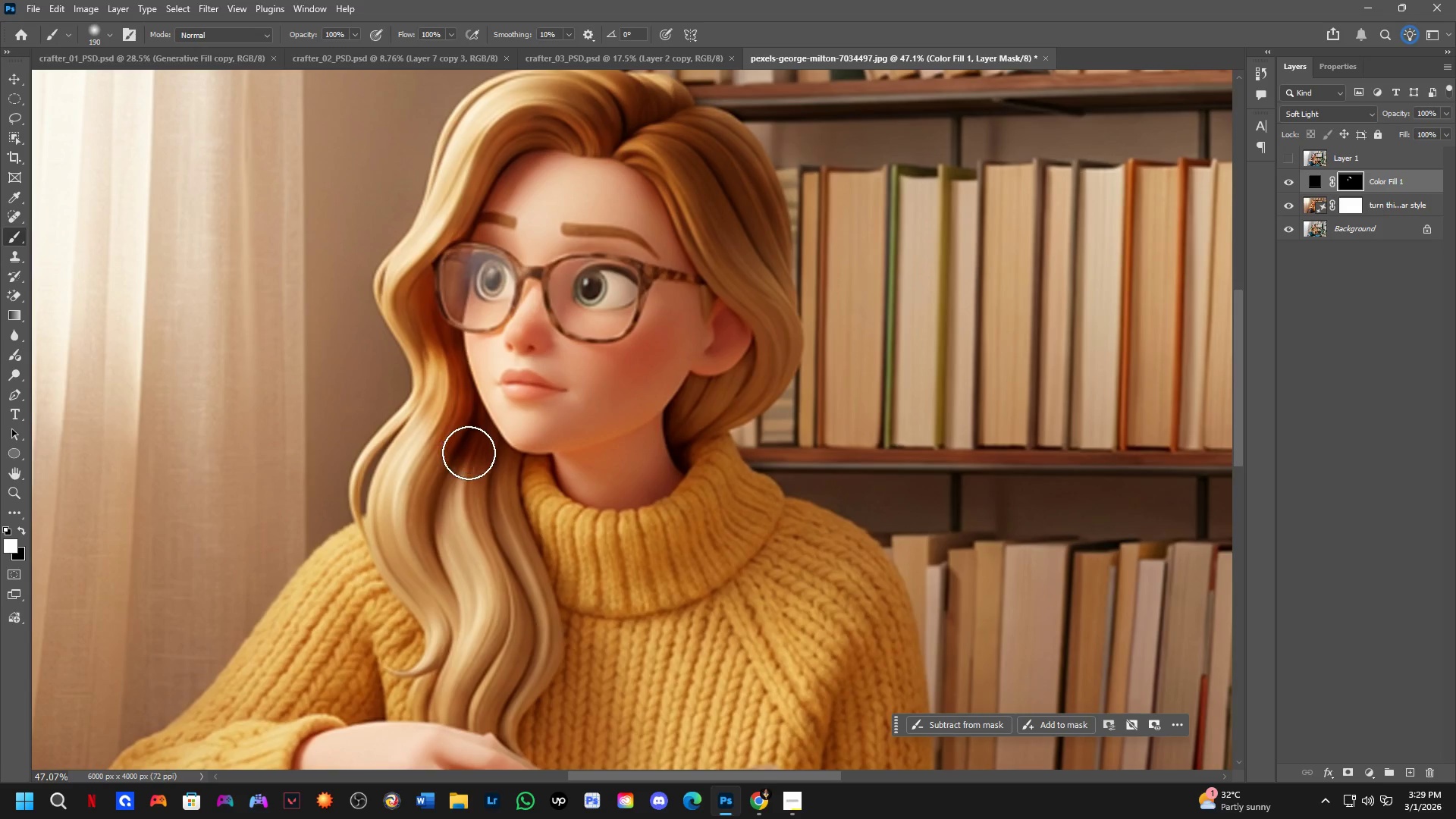 
key(Alt+AltLeft)
 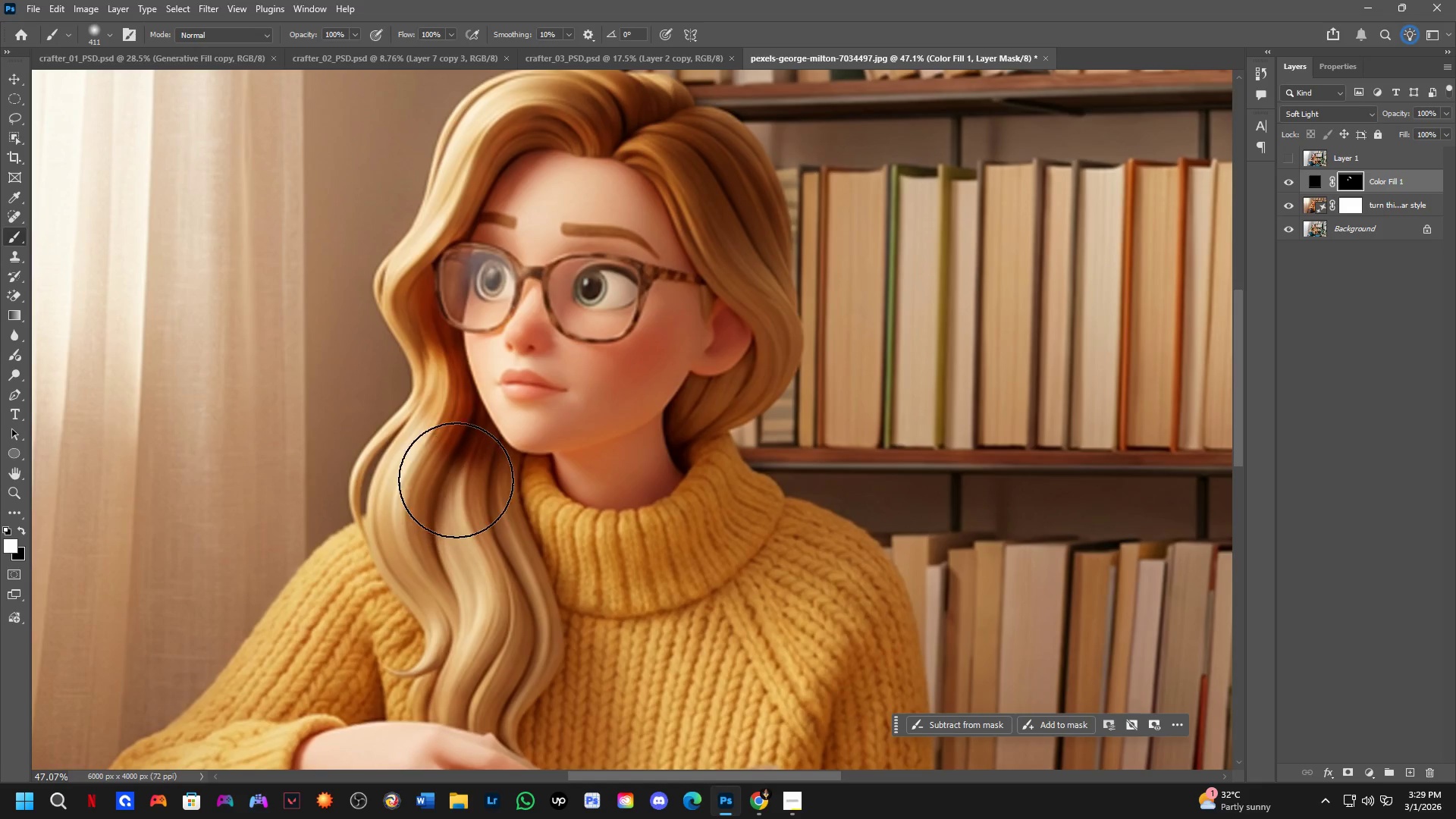 
left_click_drag(start_coordinate=[459, 482], to_coordinate=[498, 625])
 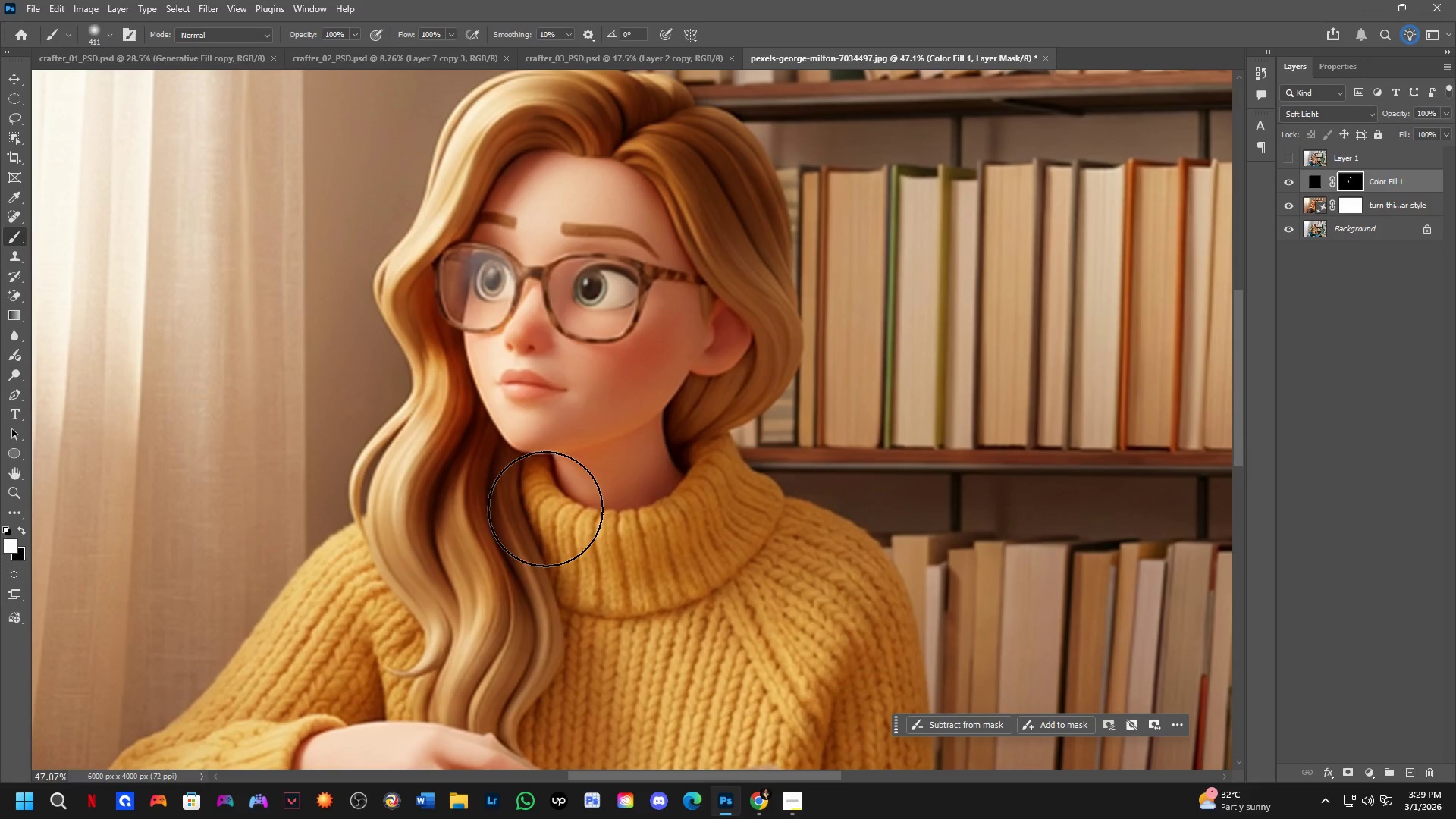 
type(xxx)
 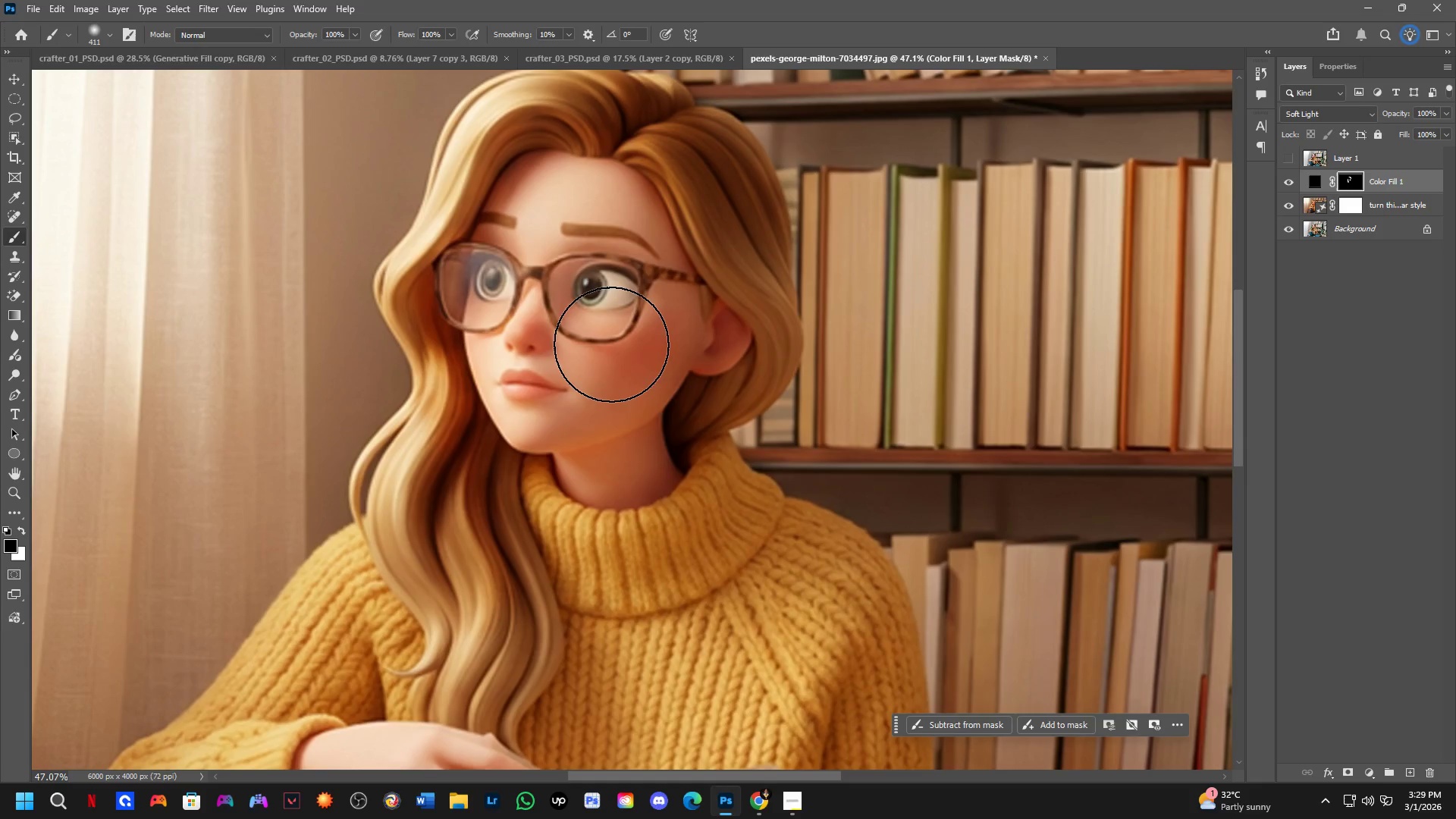 
left_click_drag(start_coordinate=[557, 428], to_coordinate=[617, 571])
 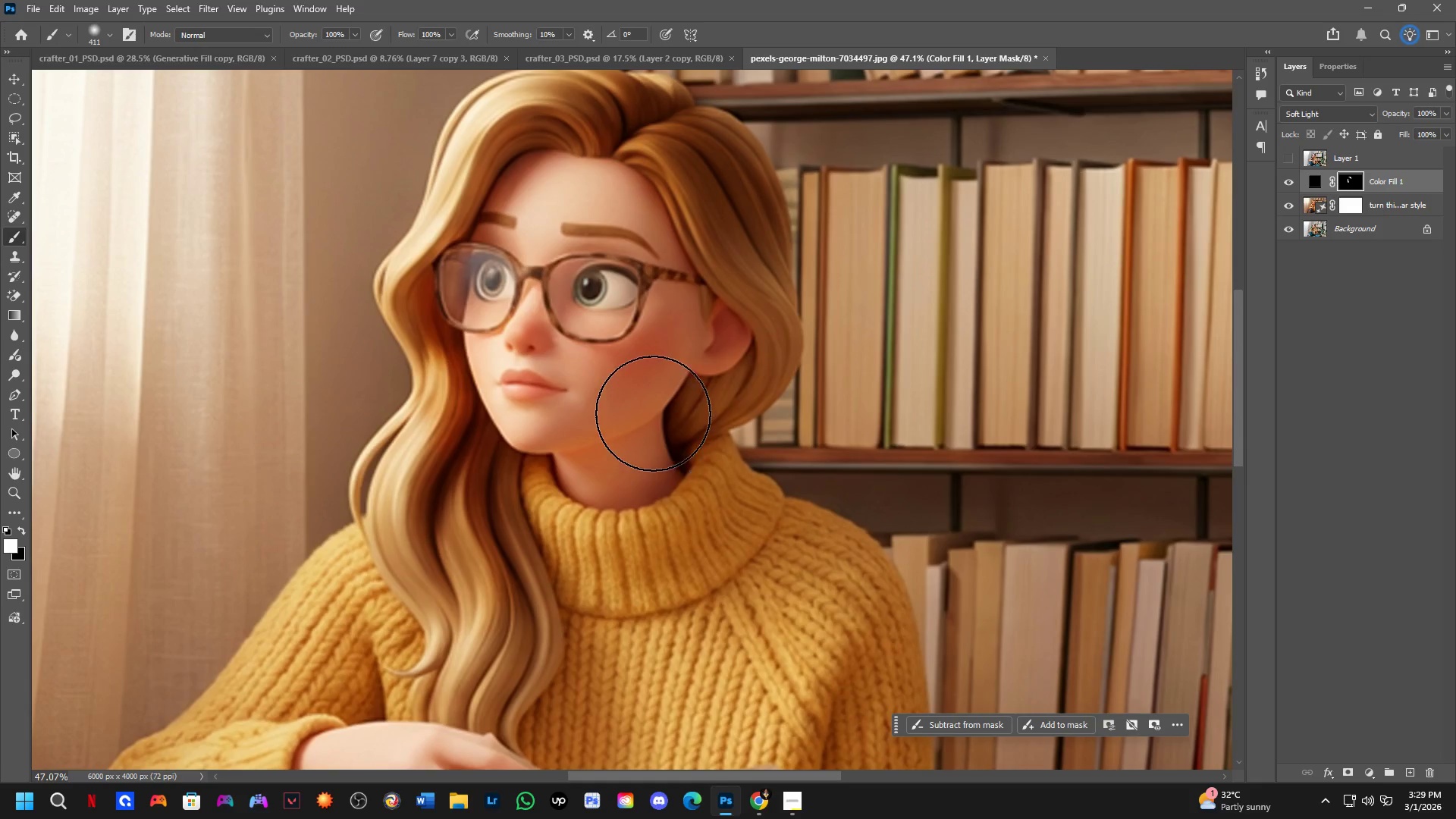 
left_click_drag(start_coordinate=[653, 407], to_coordinate=[678, 368])
 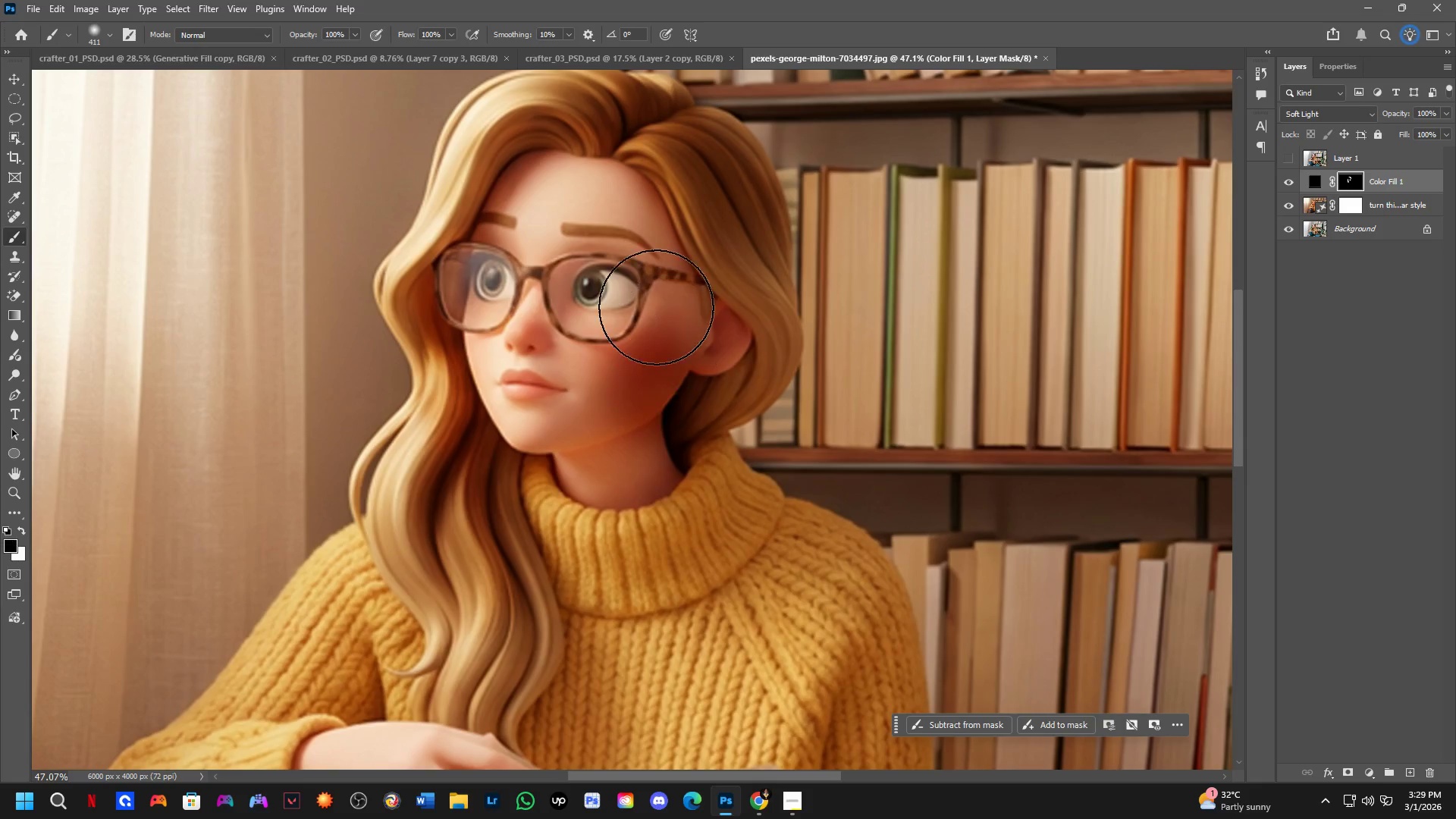 
left_click_drag(start_coordinate=[651, 293], to_coordinate=[619, 314])
 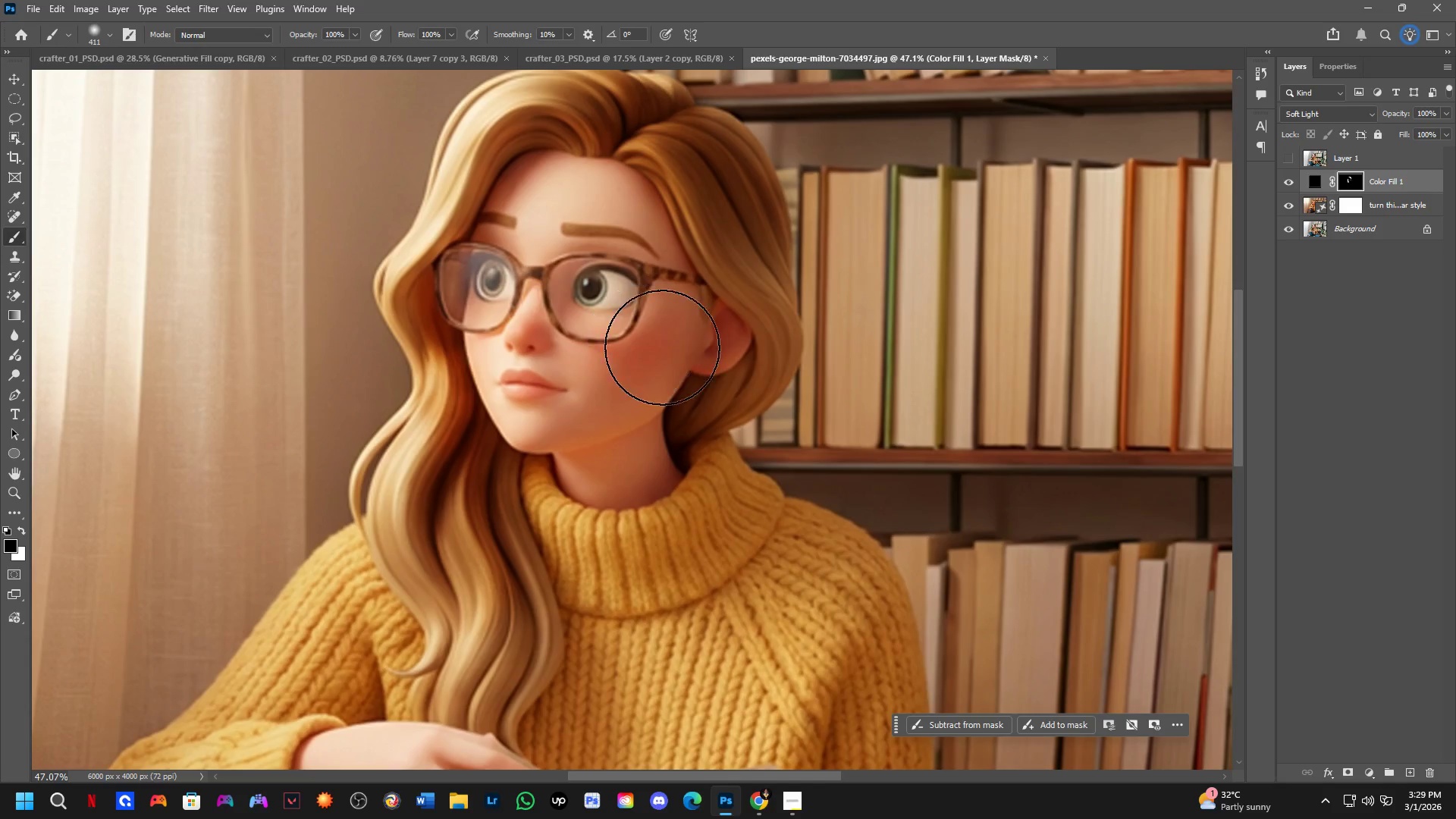 
key(Alt+AltLeft)
 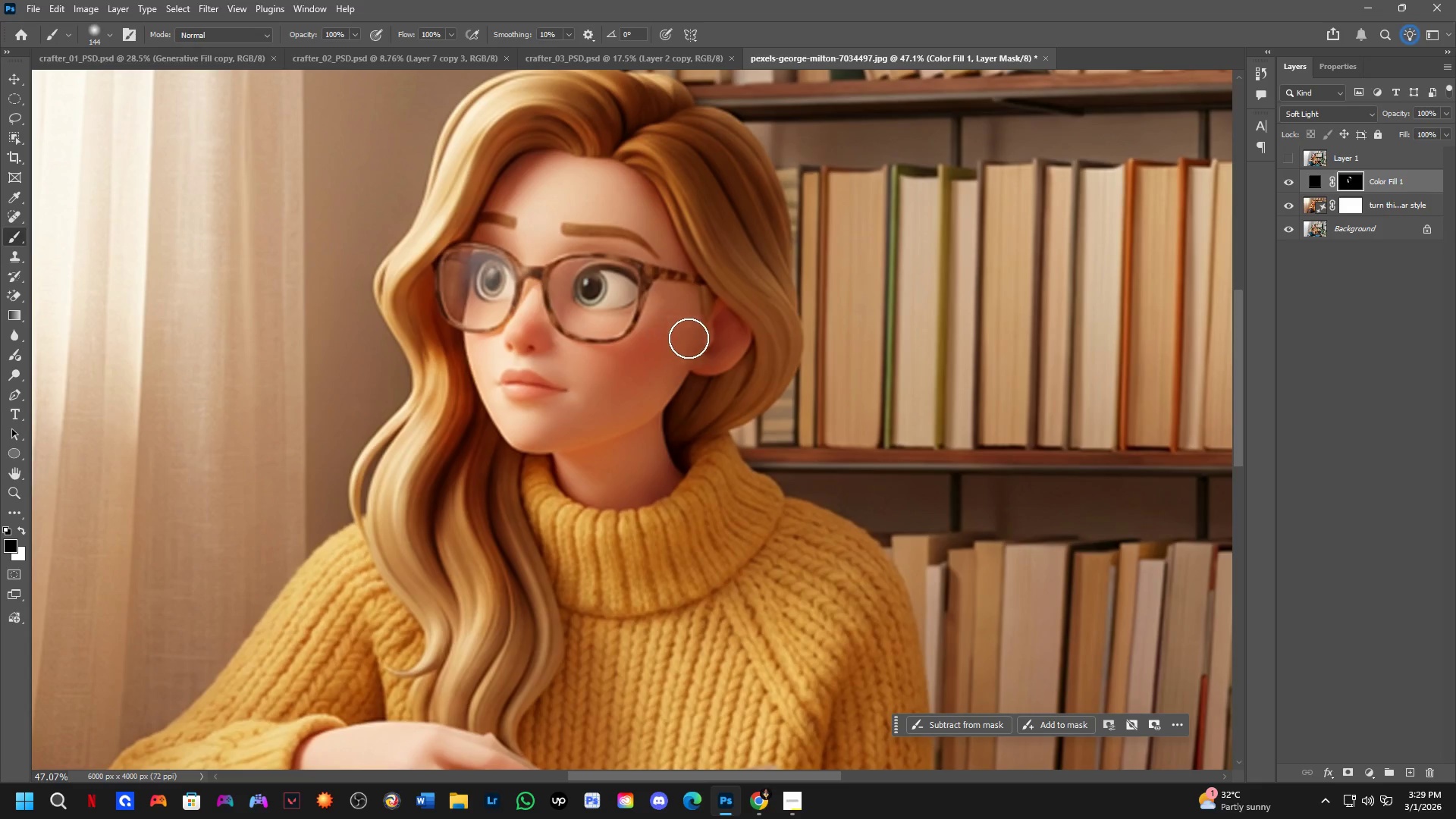 
left_click_drag(start_coordinate=[689, 340], to_coordinate=[686, 332])
 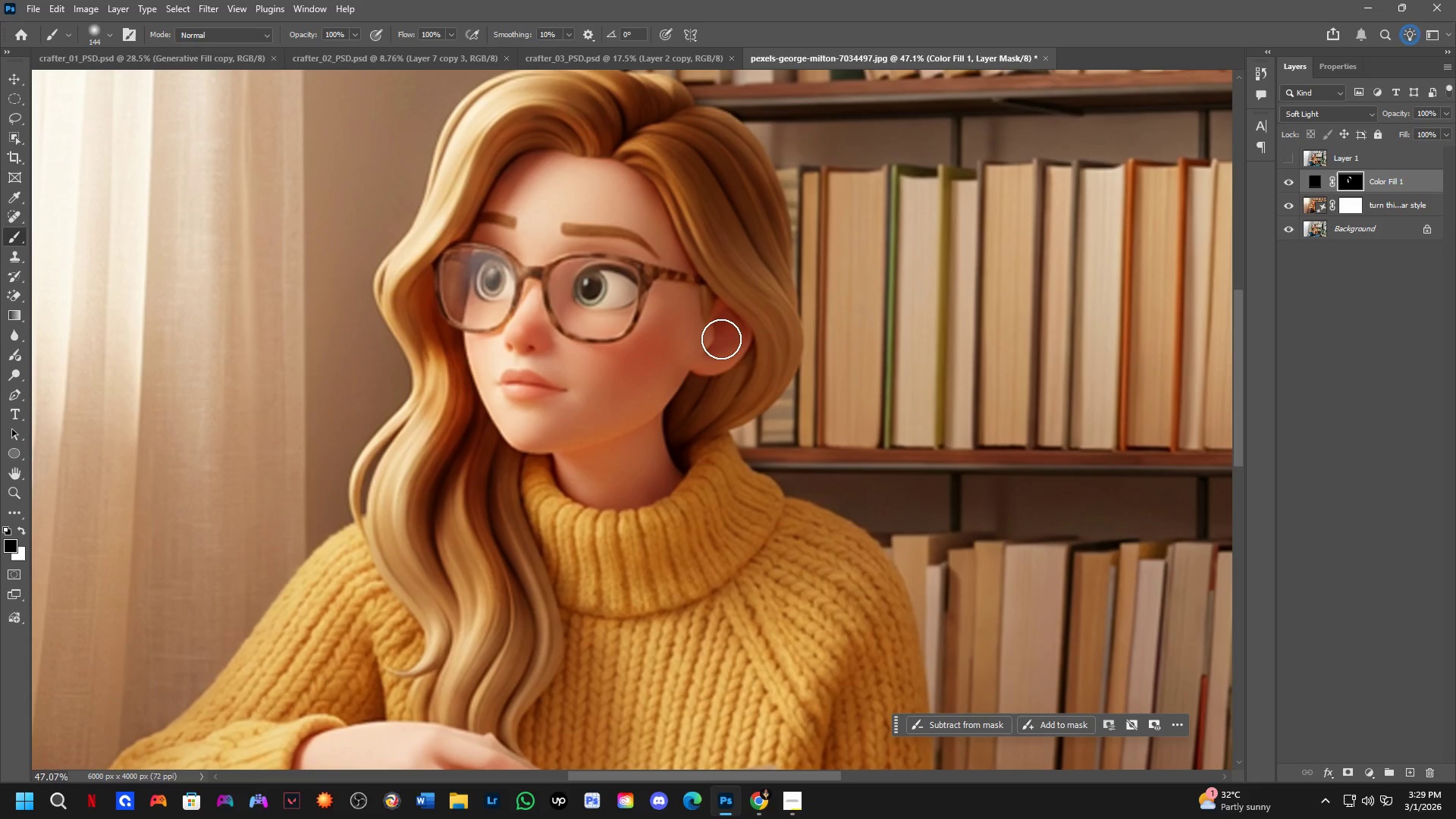 
left_click_drag(start_coordinate=[721, 339], to_coordinate=[701, 317])
 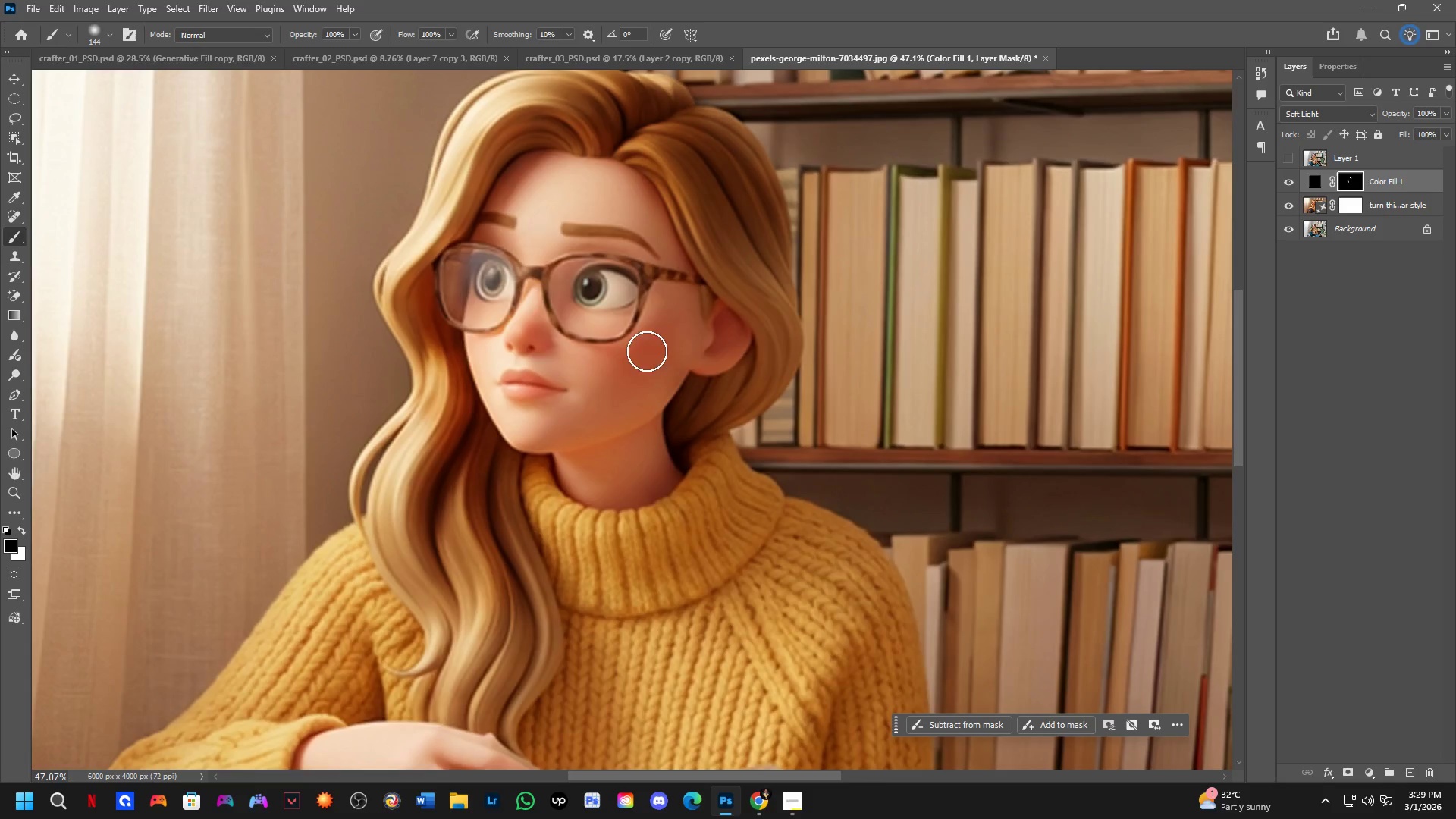 
key(Shift+ShiftLeft)
 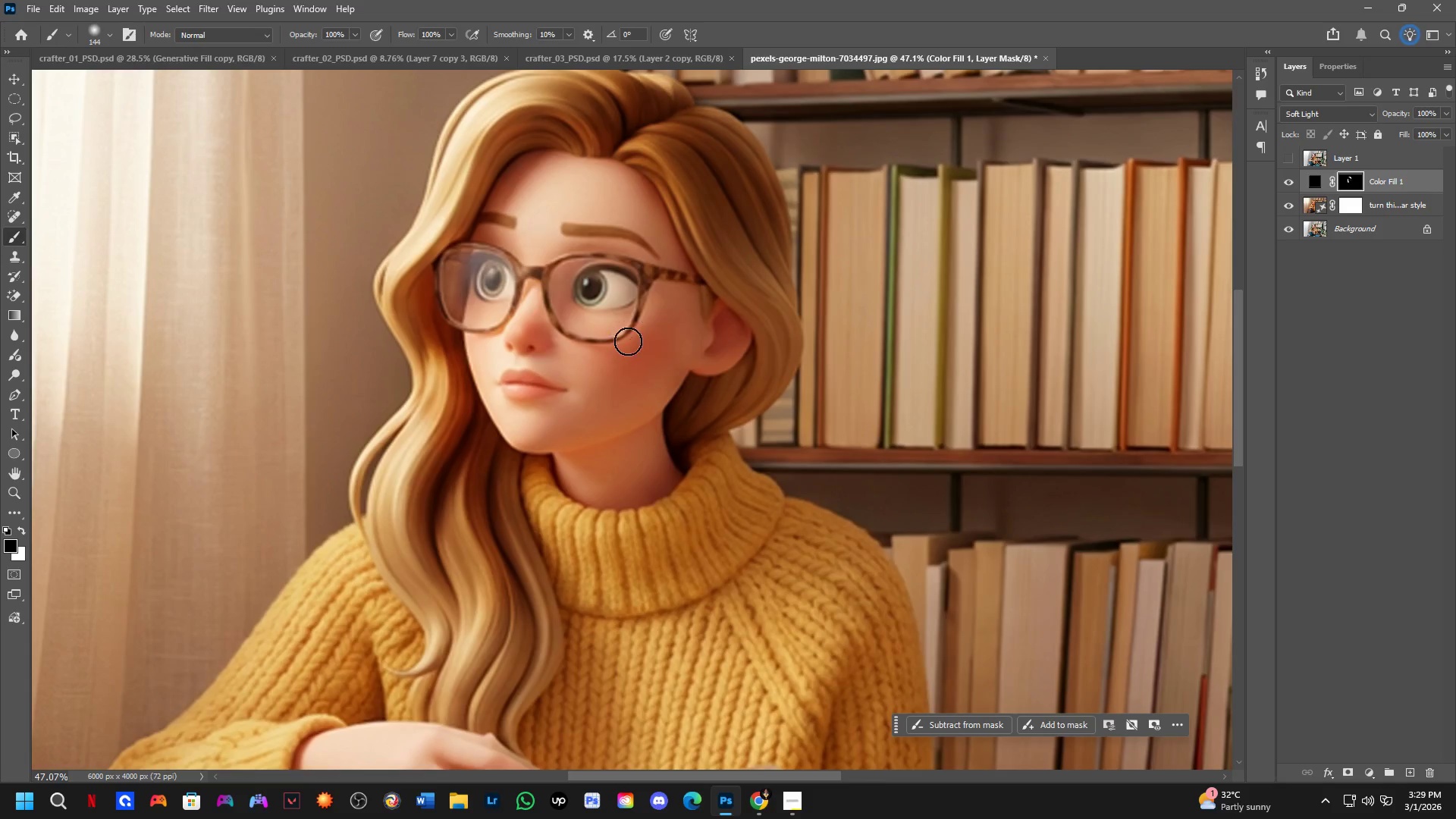 
scroll: coordinate [628, 341], scroll_direction: down, amount: 2.0
 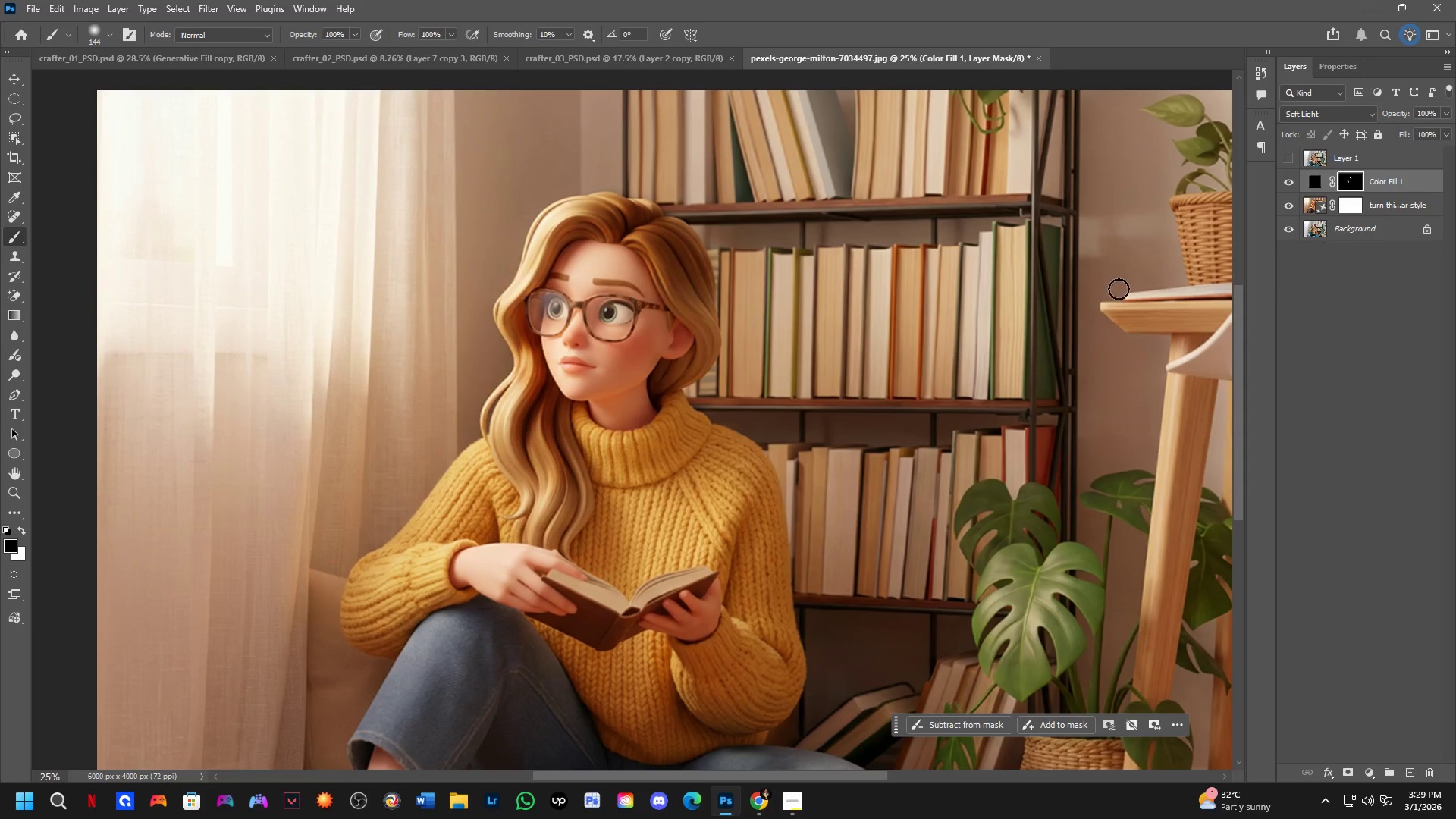 
key(Control+J)
 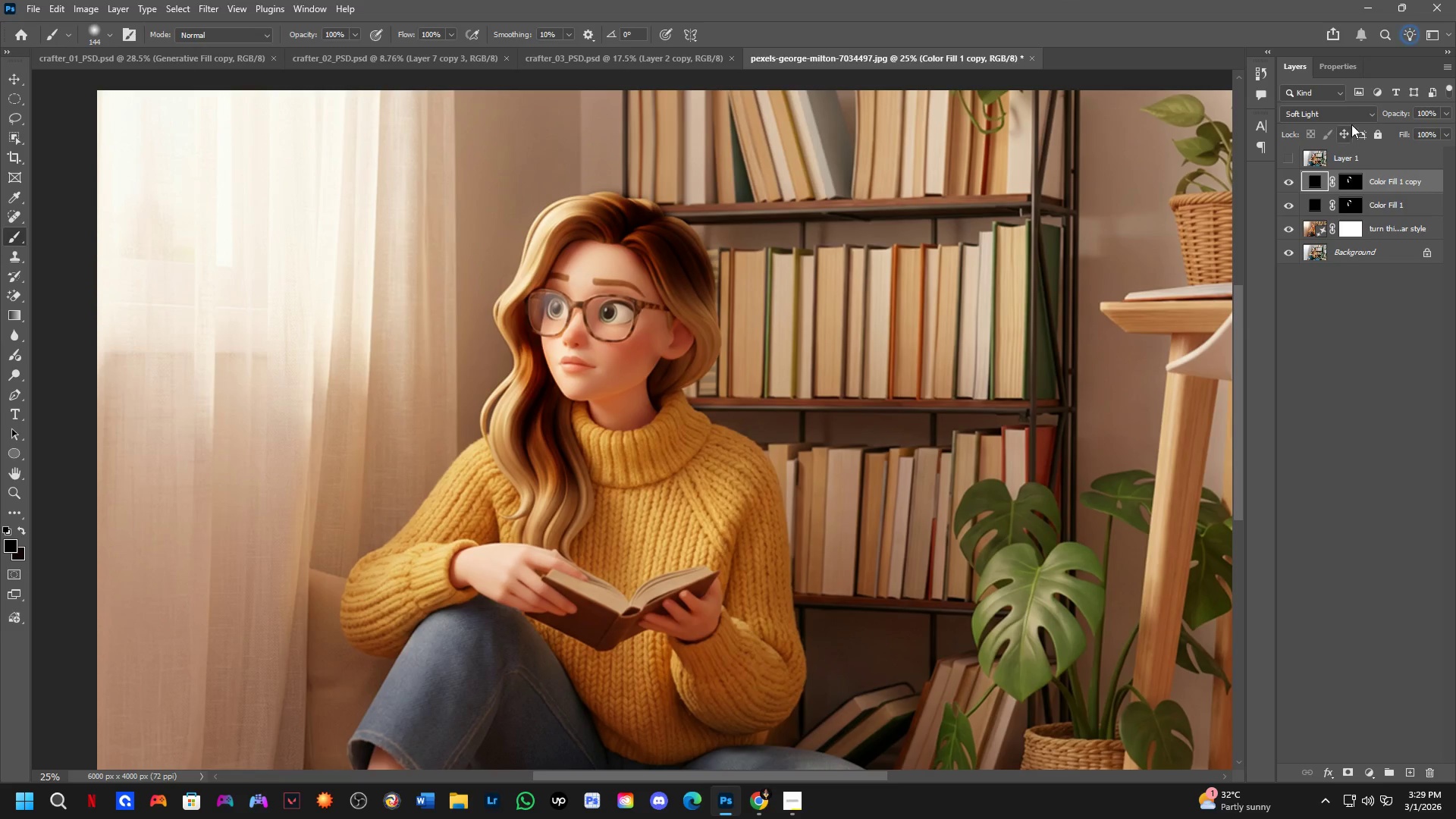 
left_click([1345, 115])
 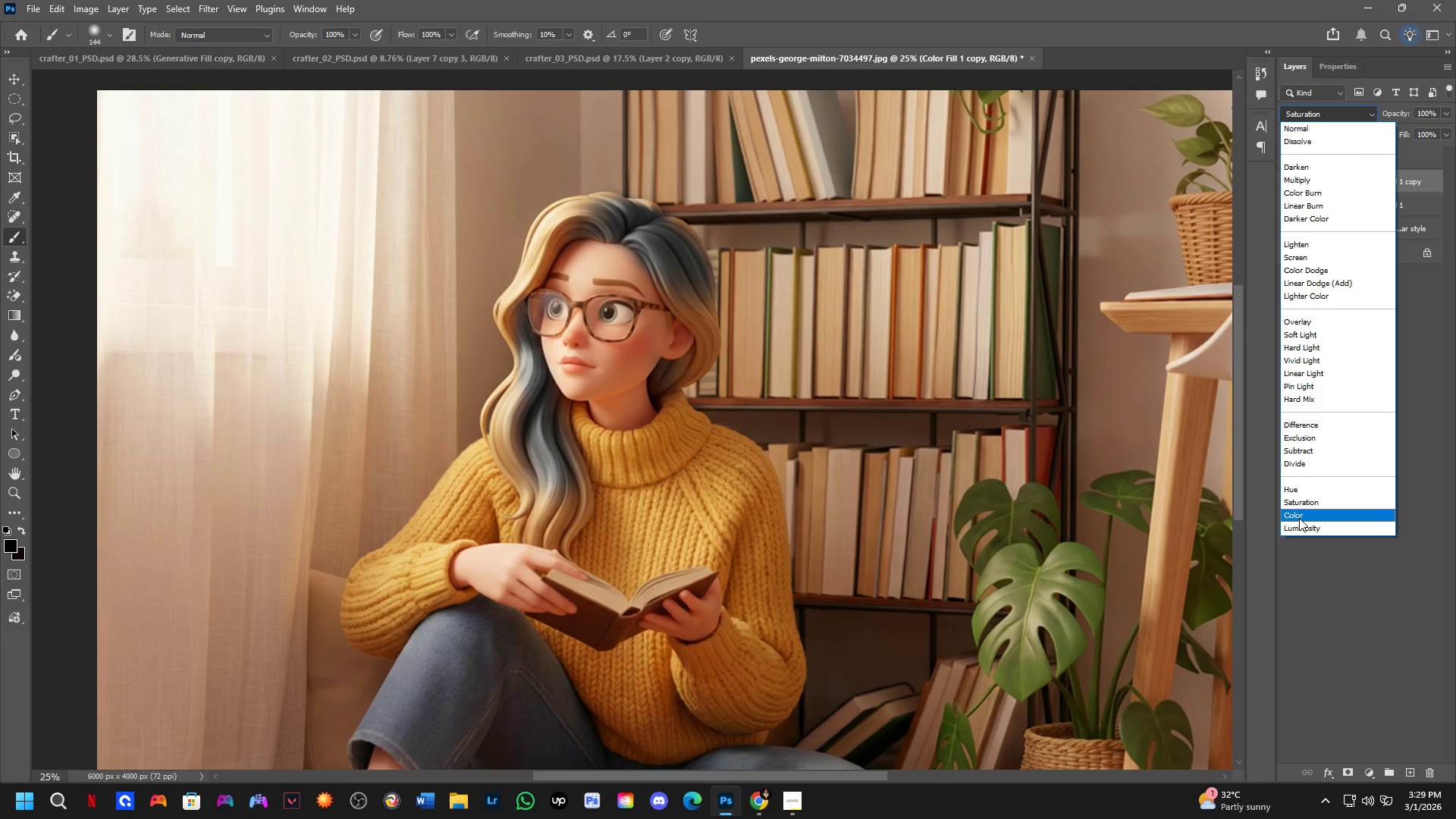 
left_click([1299, 518])
 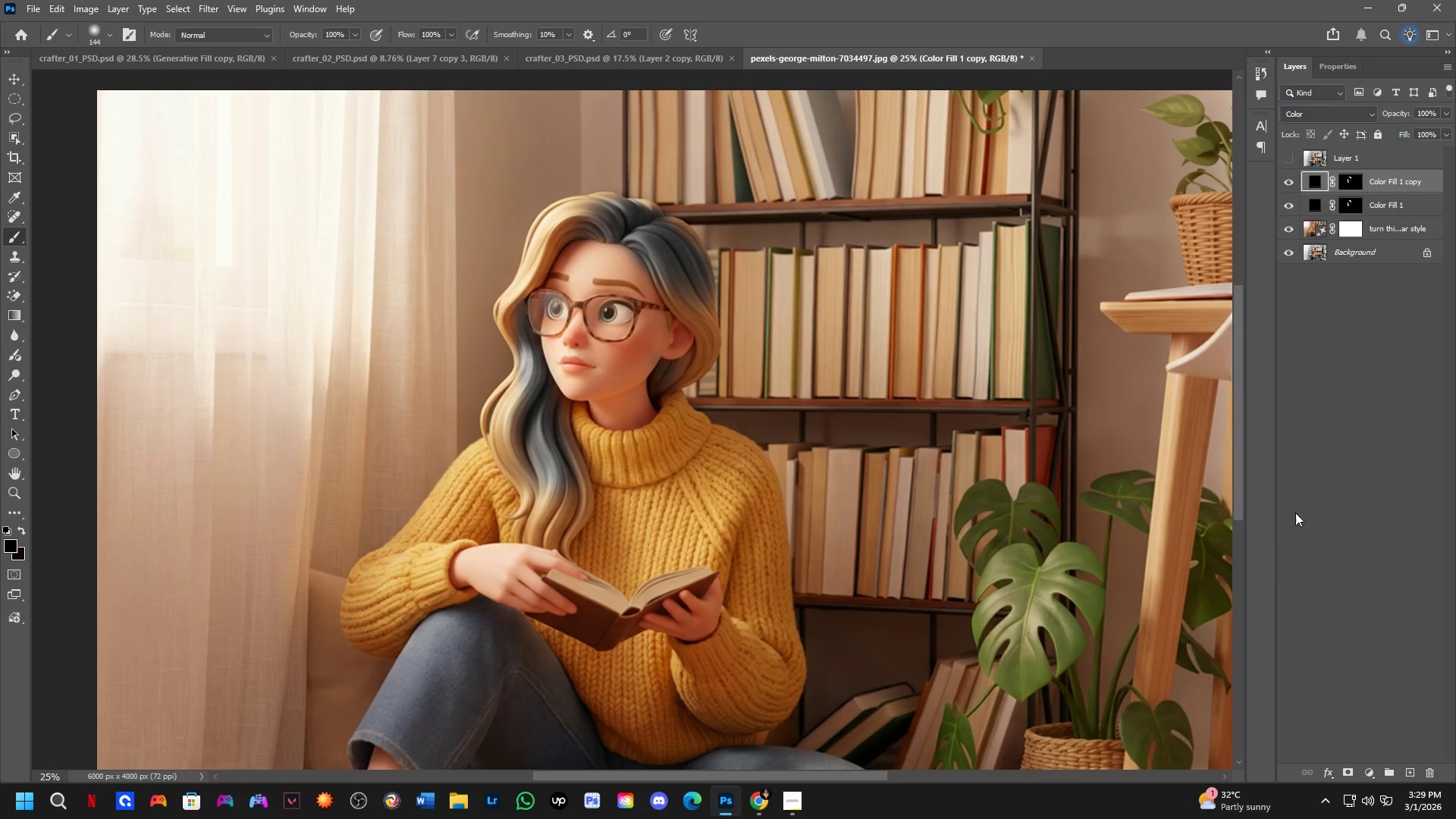 
hold_key(key=Space, duration=0.39)
 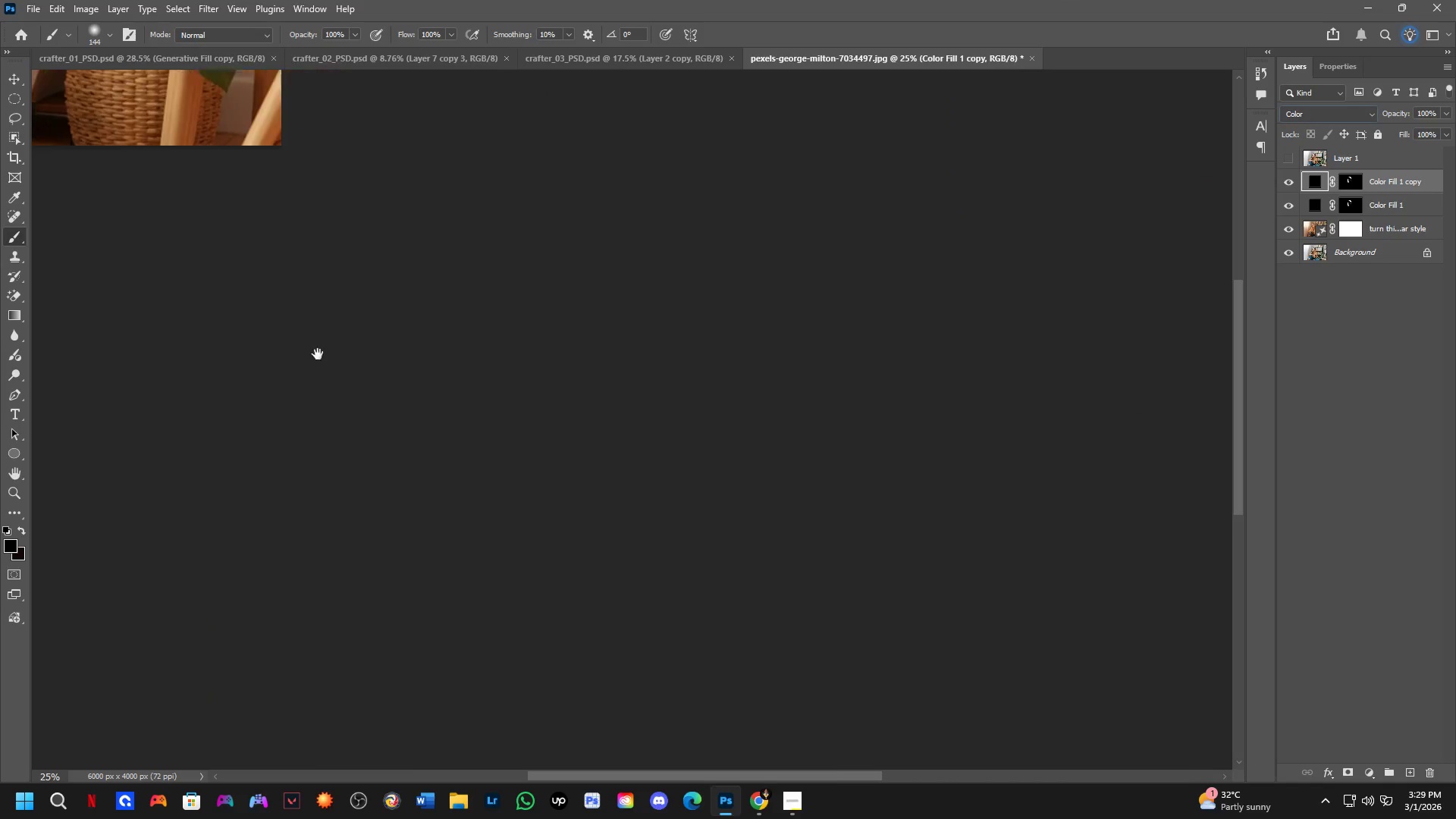 
left_click_drag(start_coordinate=[808, 361], to_coordinate=[825, 377])
 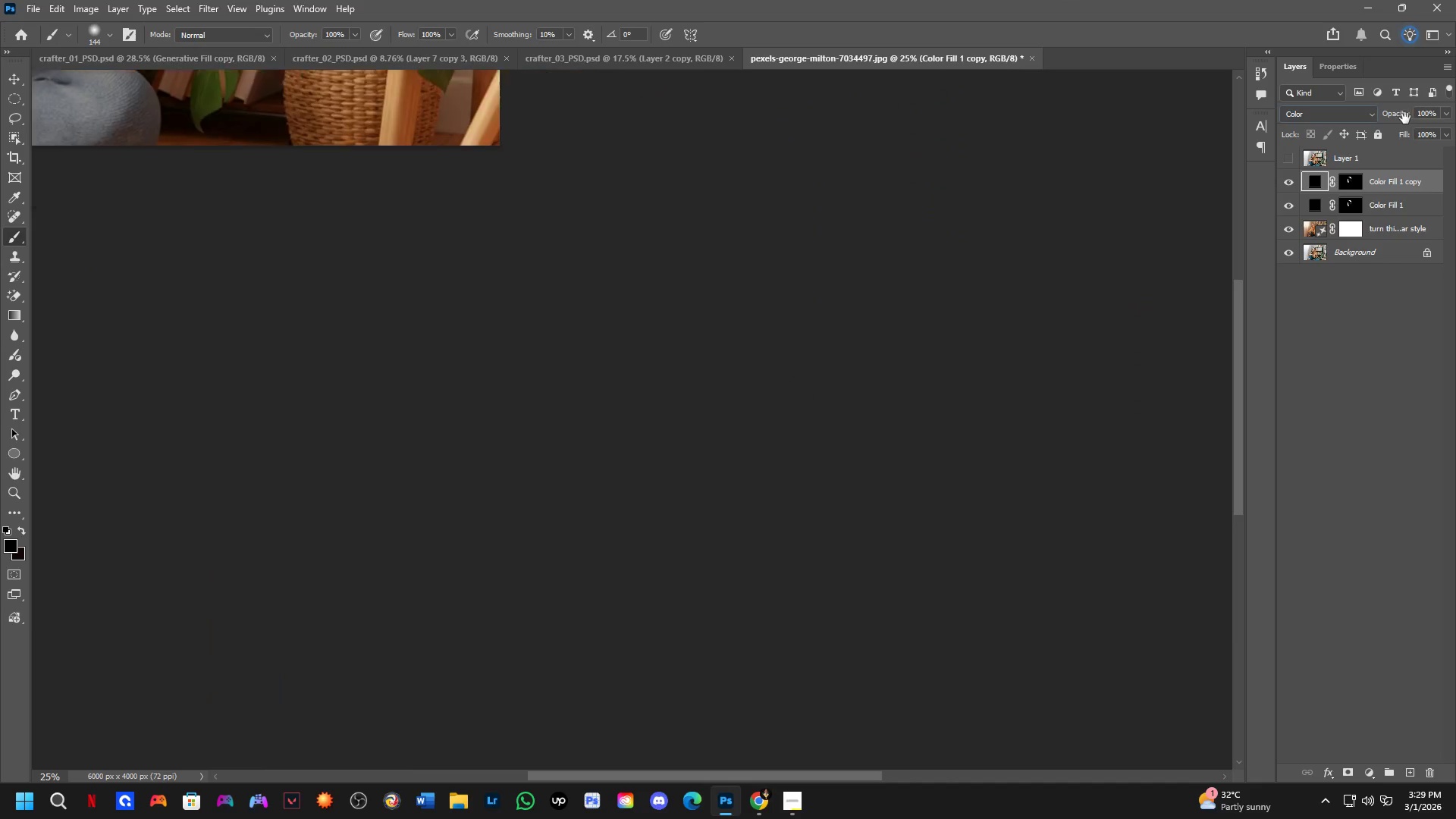 
key(Space)
 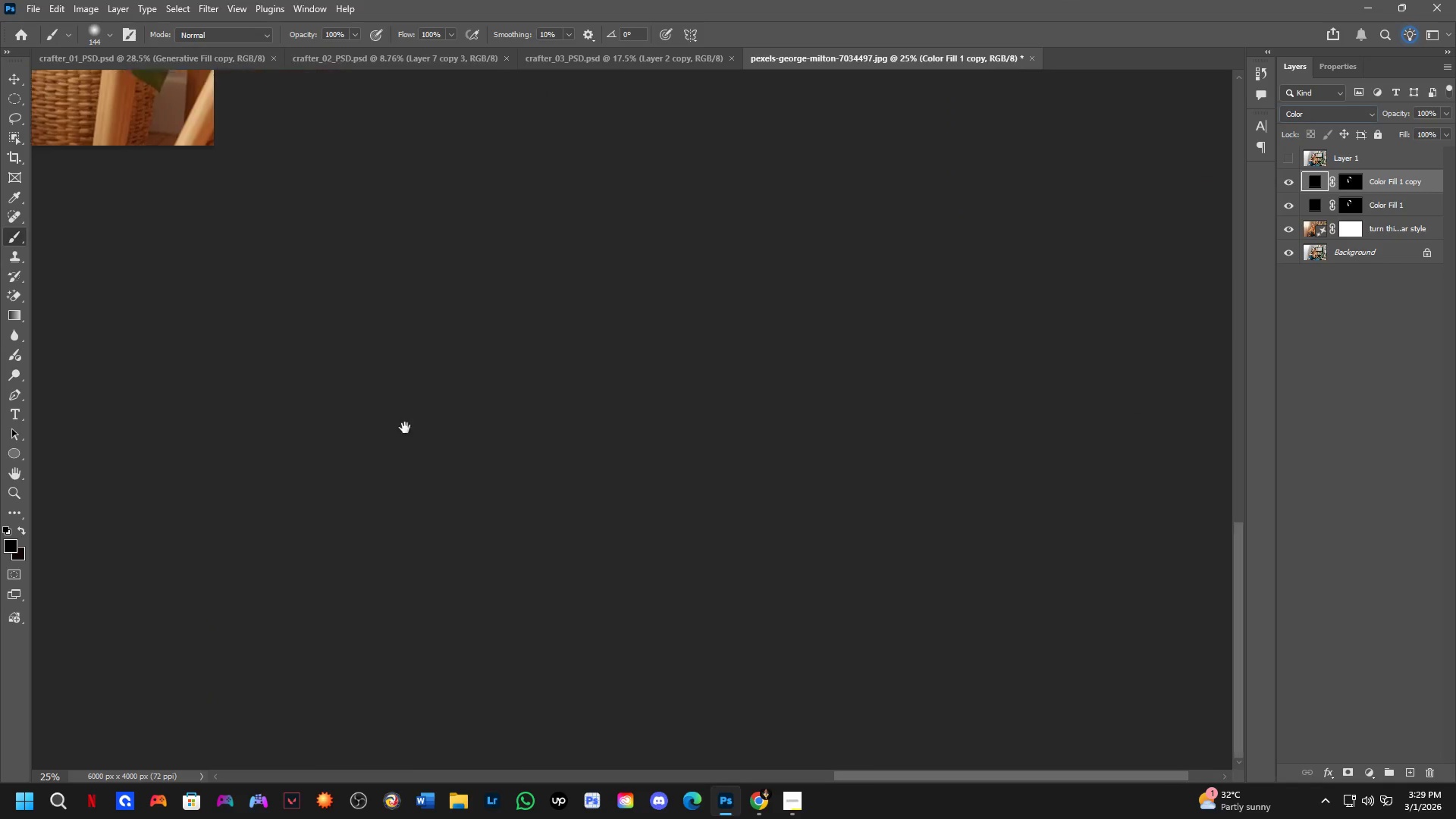 
left_click_drag(start_coordinate=[338, 372], to_coordinate=[701, 604])
 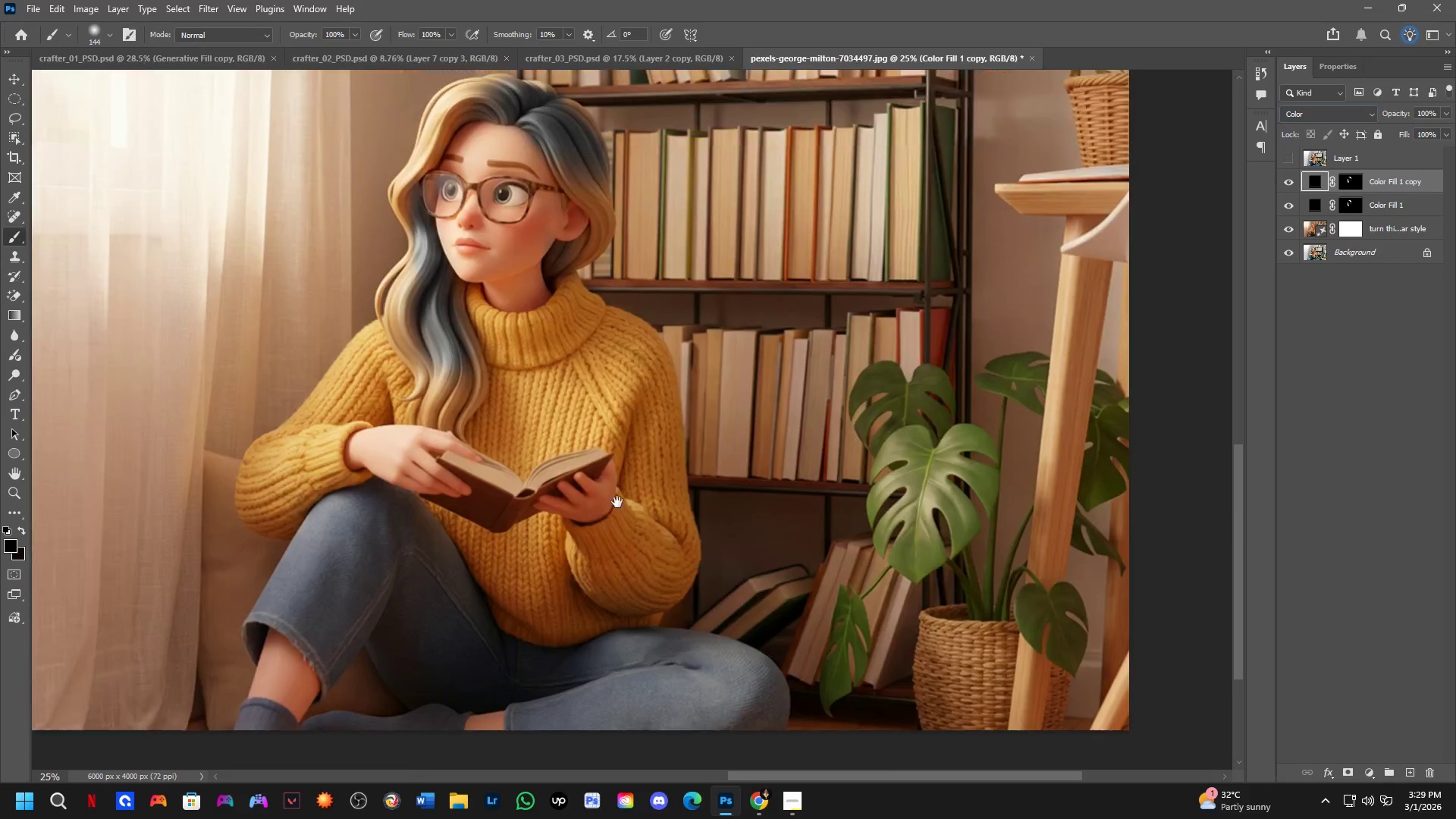 
hold_key(key=Space, duration=0.41)
 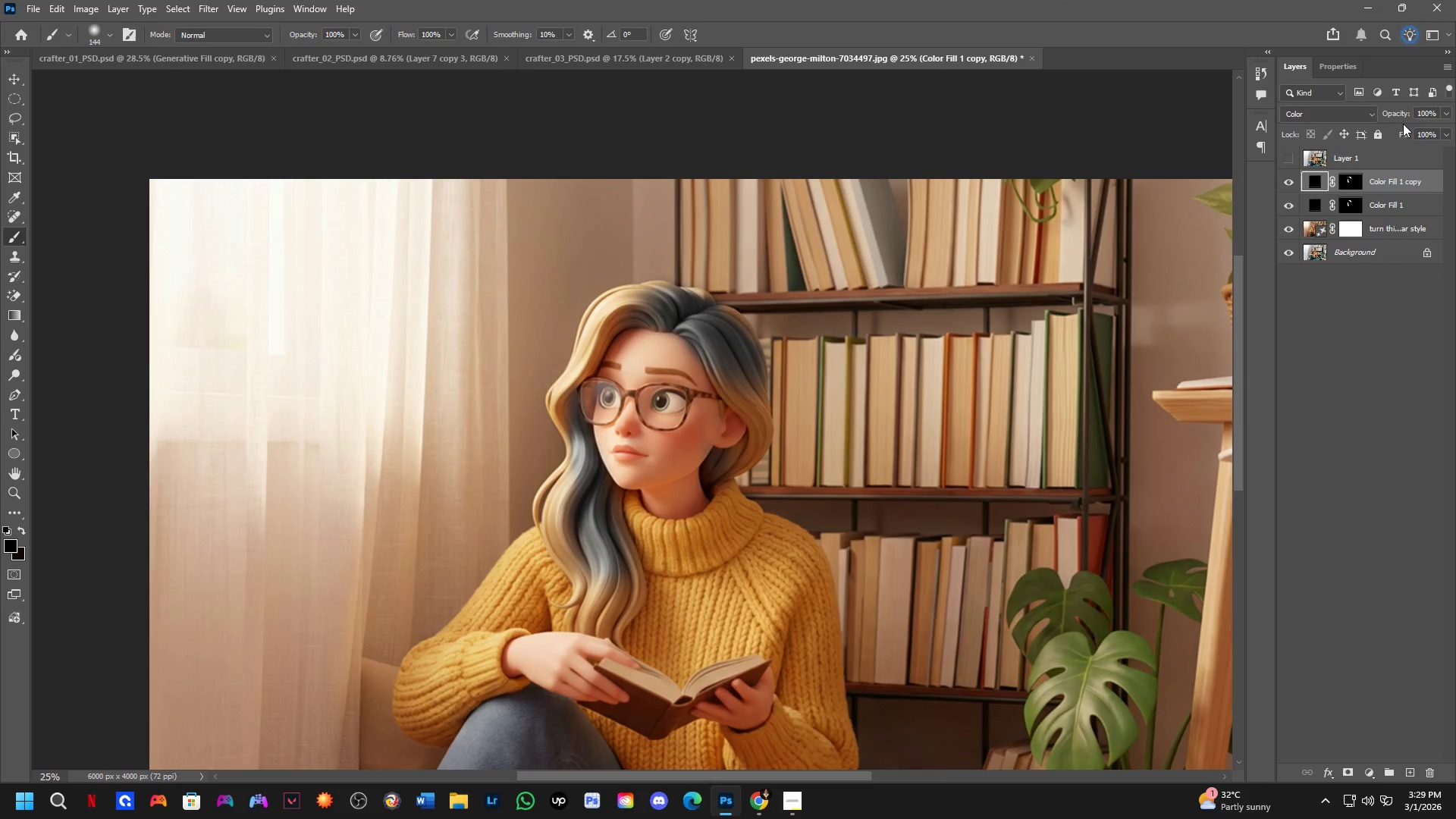 
left_click_drag(start_coordinate=[616, 478], to_coordinate=[590, 527])
 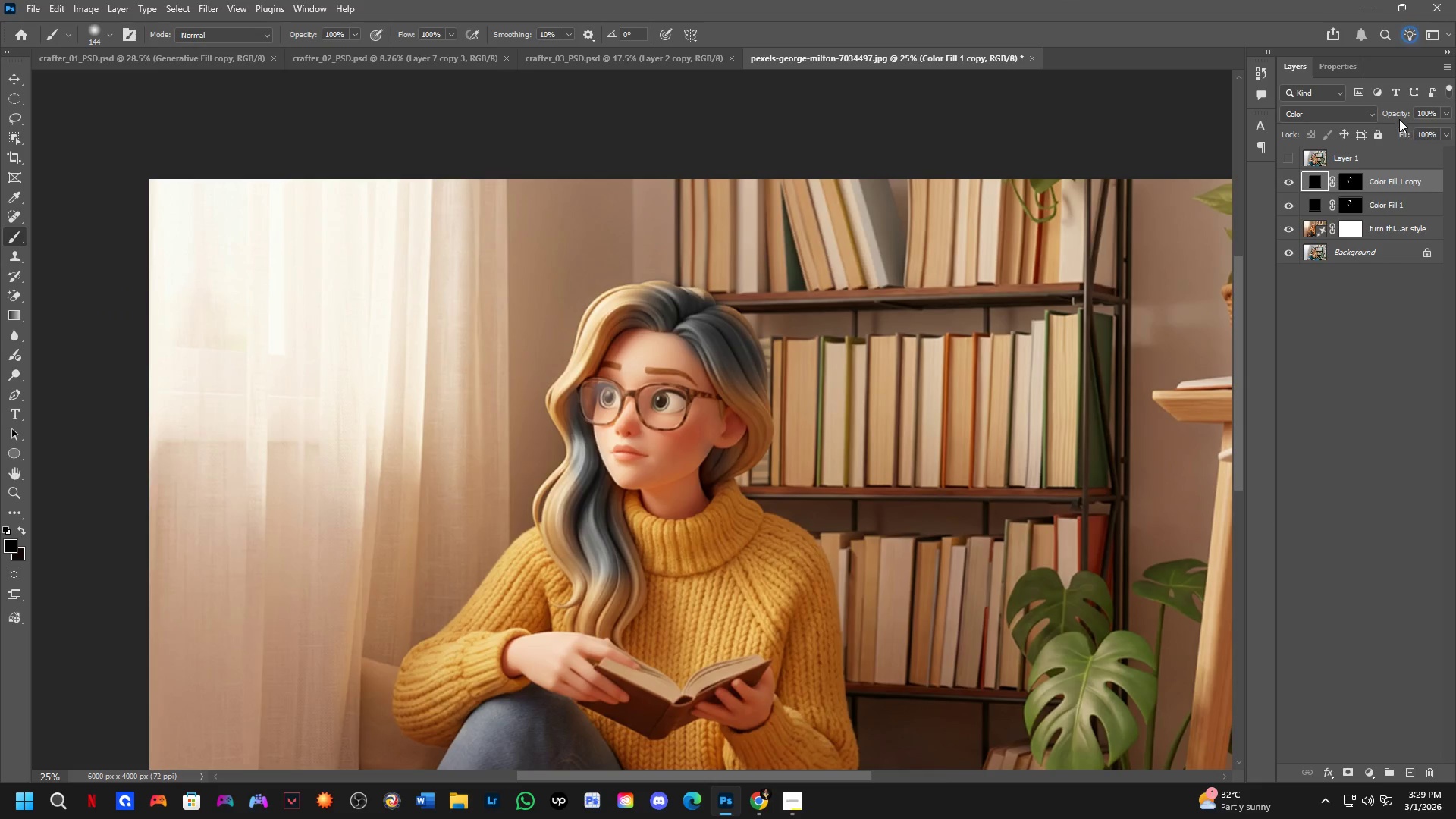 
left_click_drag(start_coordinate=[1392, 112], to_coordinate=[1338, 133])
 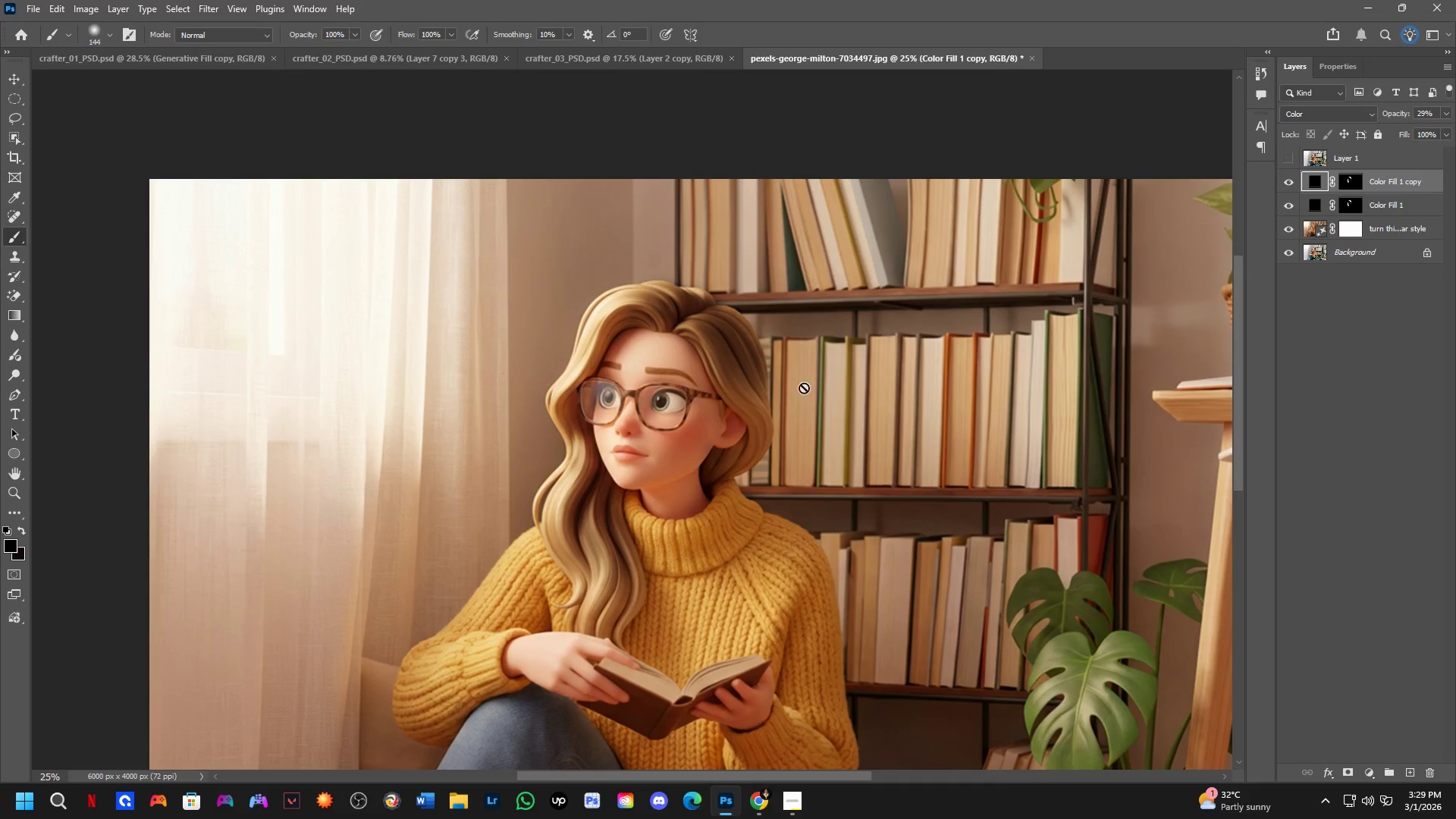 
hold_key(key=Space, duration=0.53)
 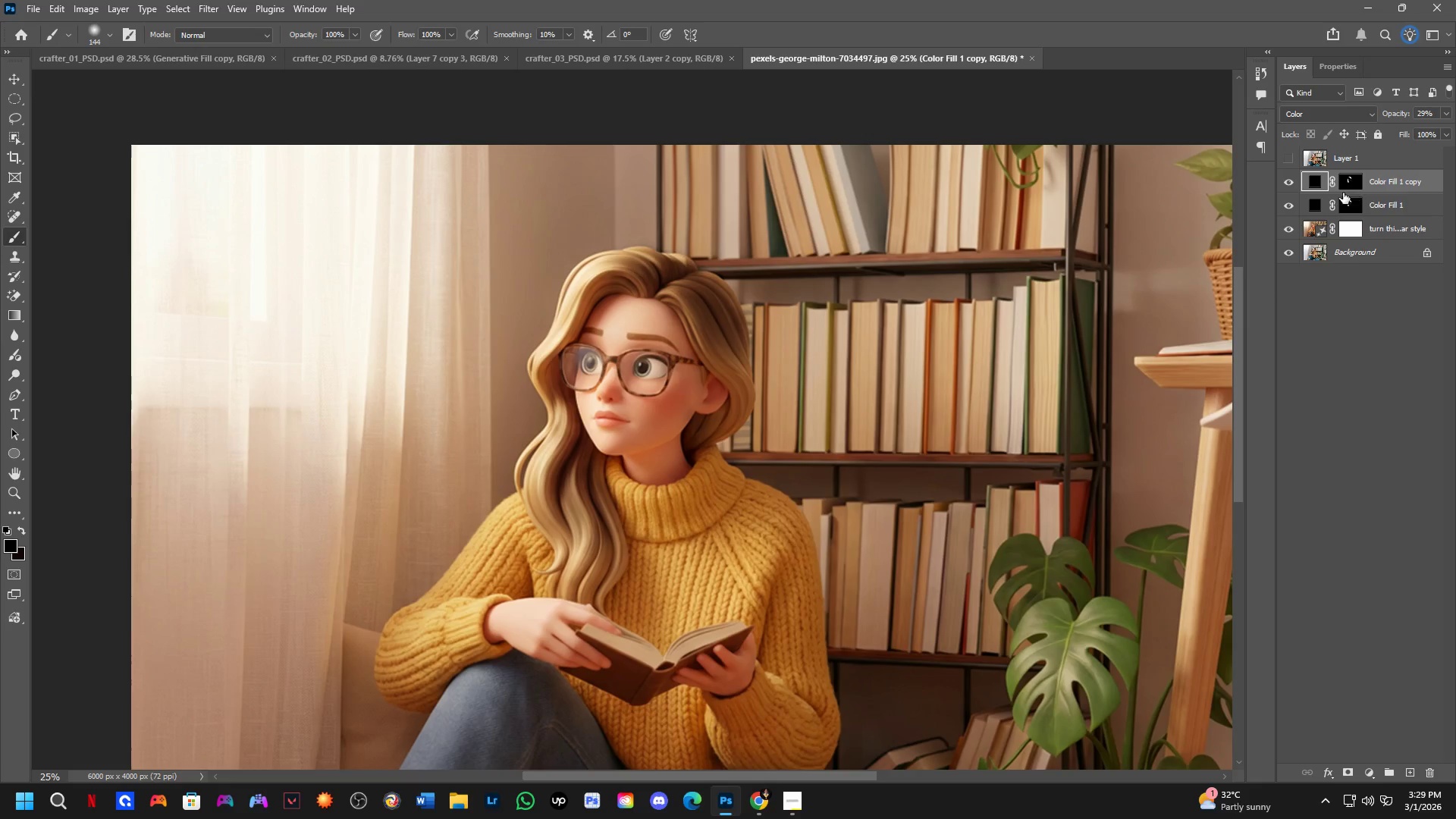 
left_click_drag(start_coordinate=[725, 503], to_coordinate=[707, 469])
 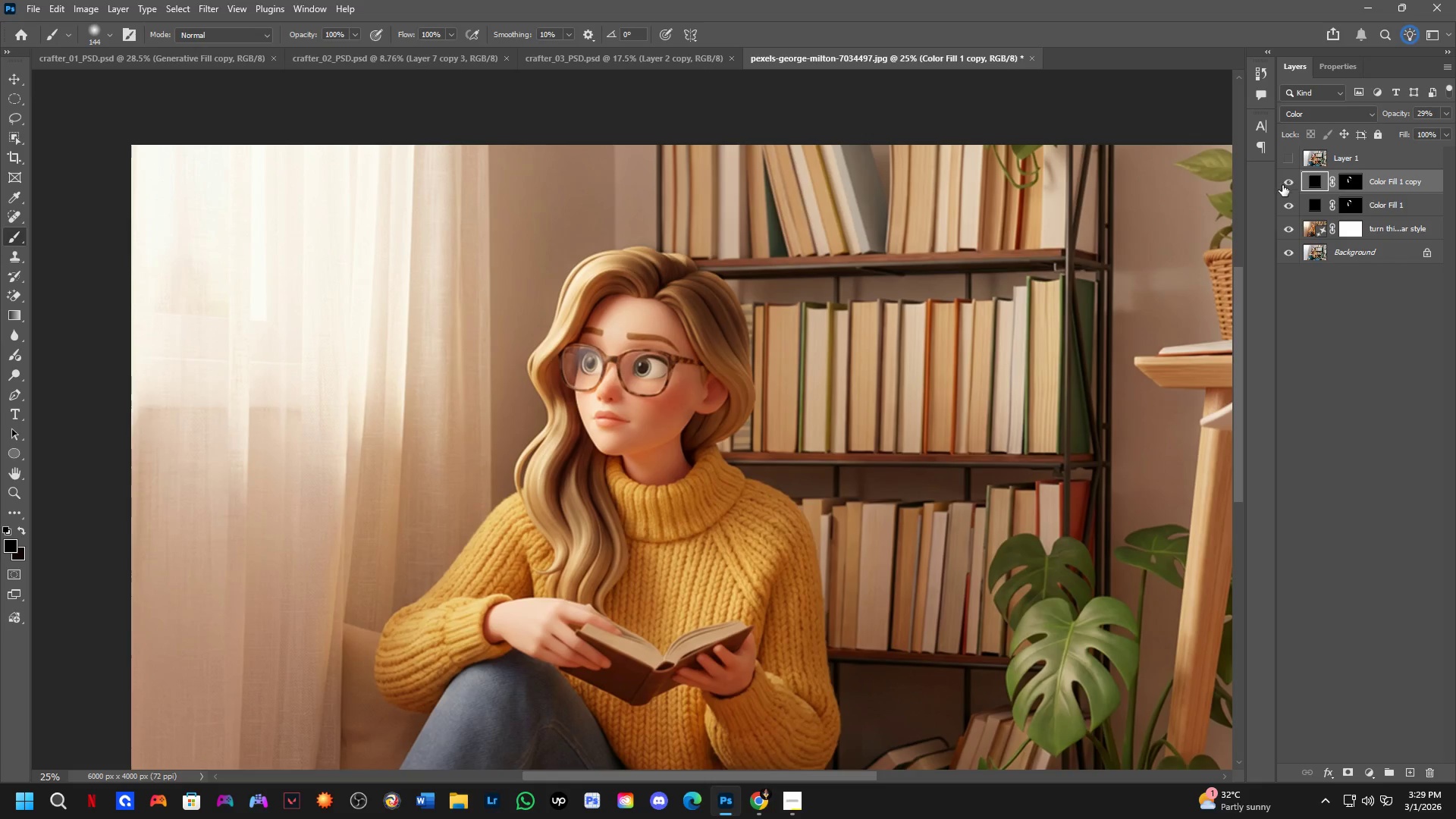 
double_click([1282, 185])
 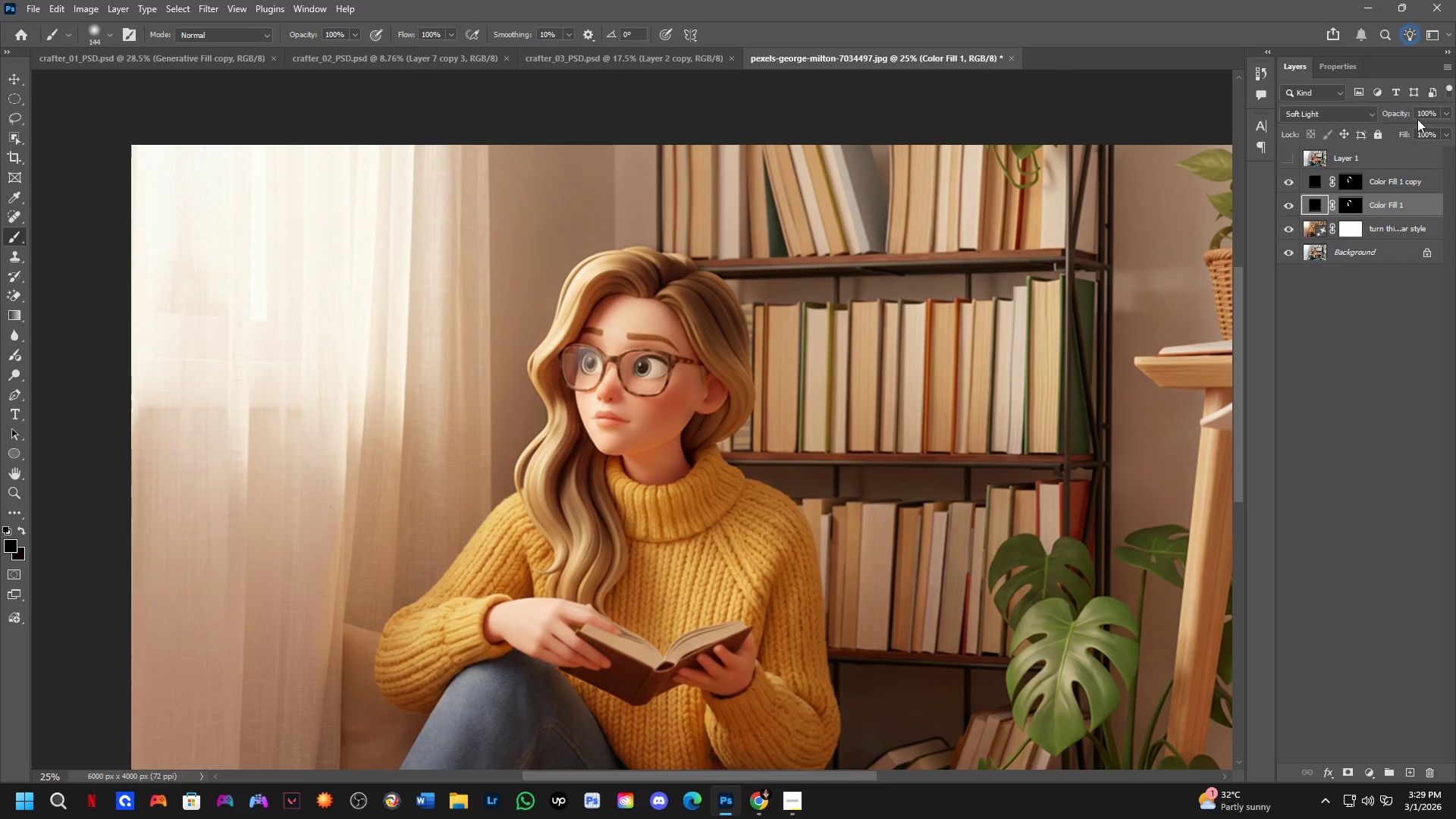 
key(Control+J)
 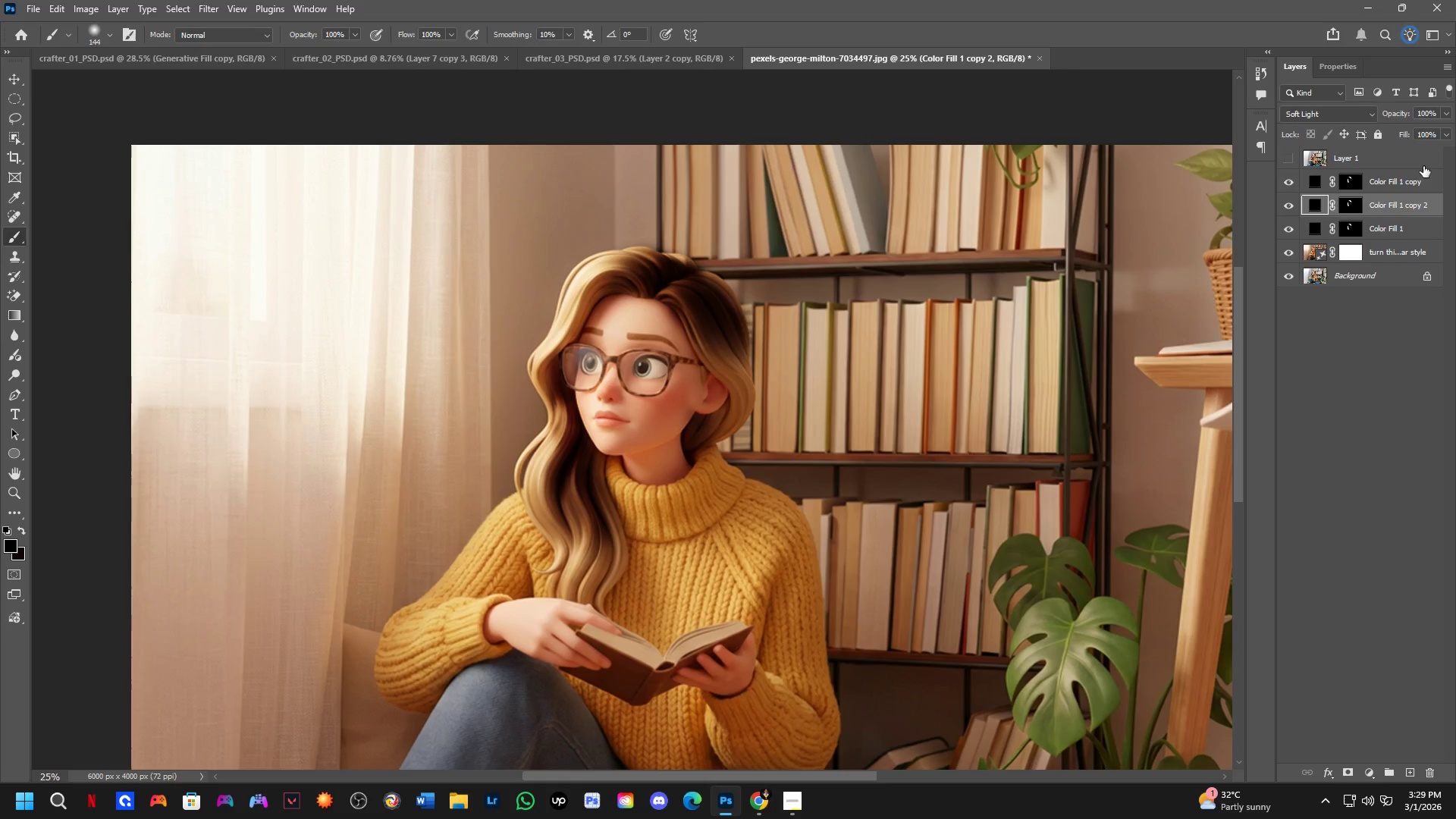 
left_click_drag(start_coordinate=[1401, 116], to_coordinate=[1364, 133])
 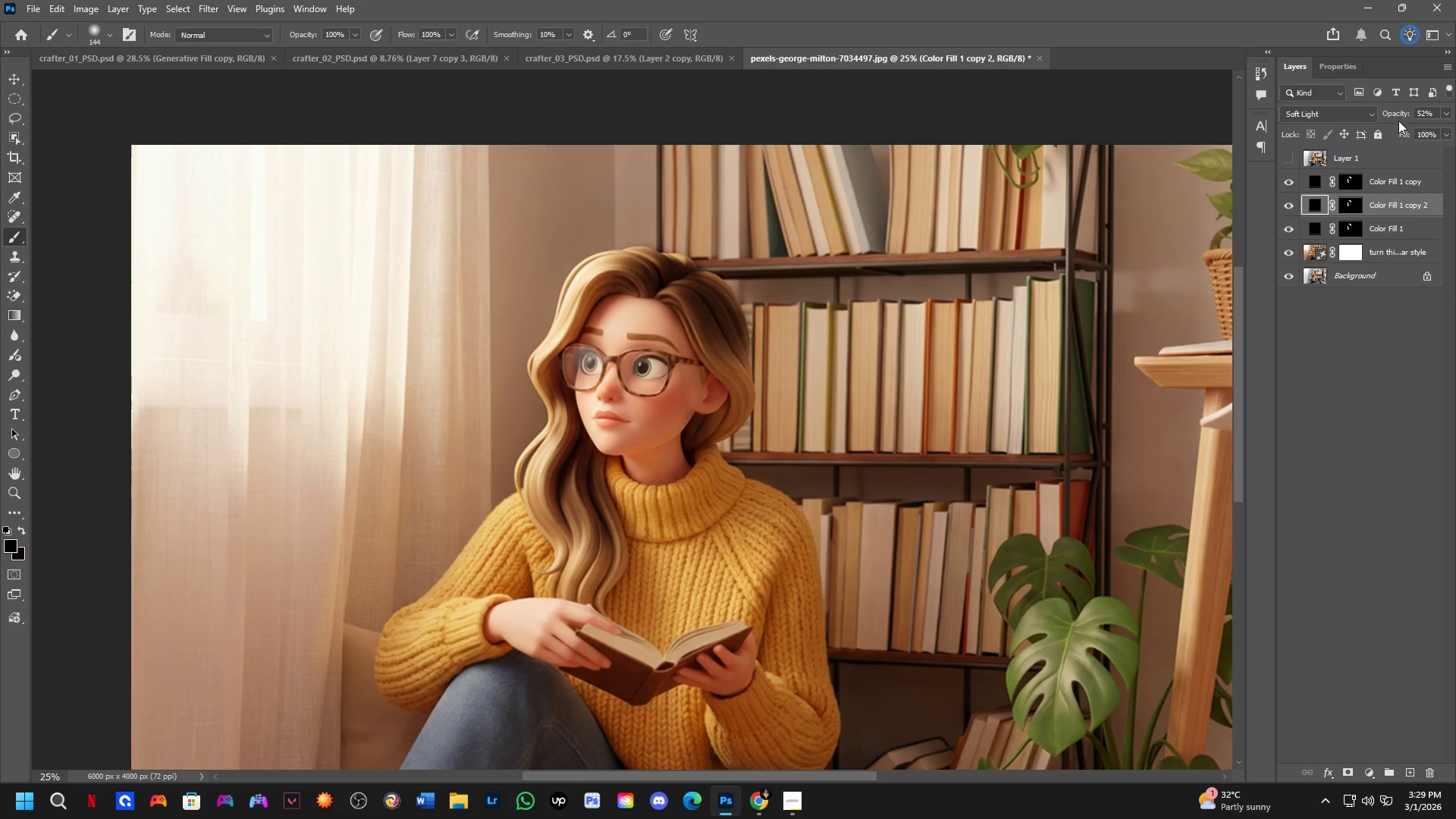 
left_click_drag(start_coordinate=[1398, 121], to_coordinate=[1382, 127])
 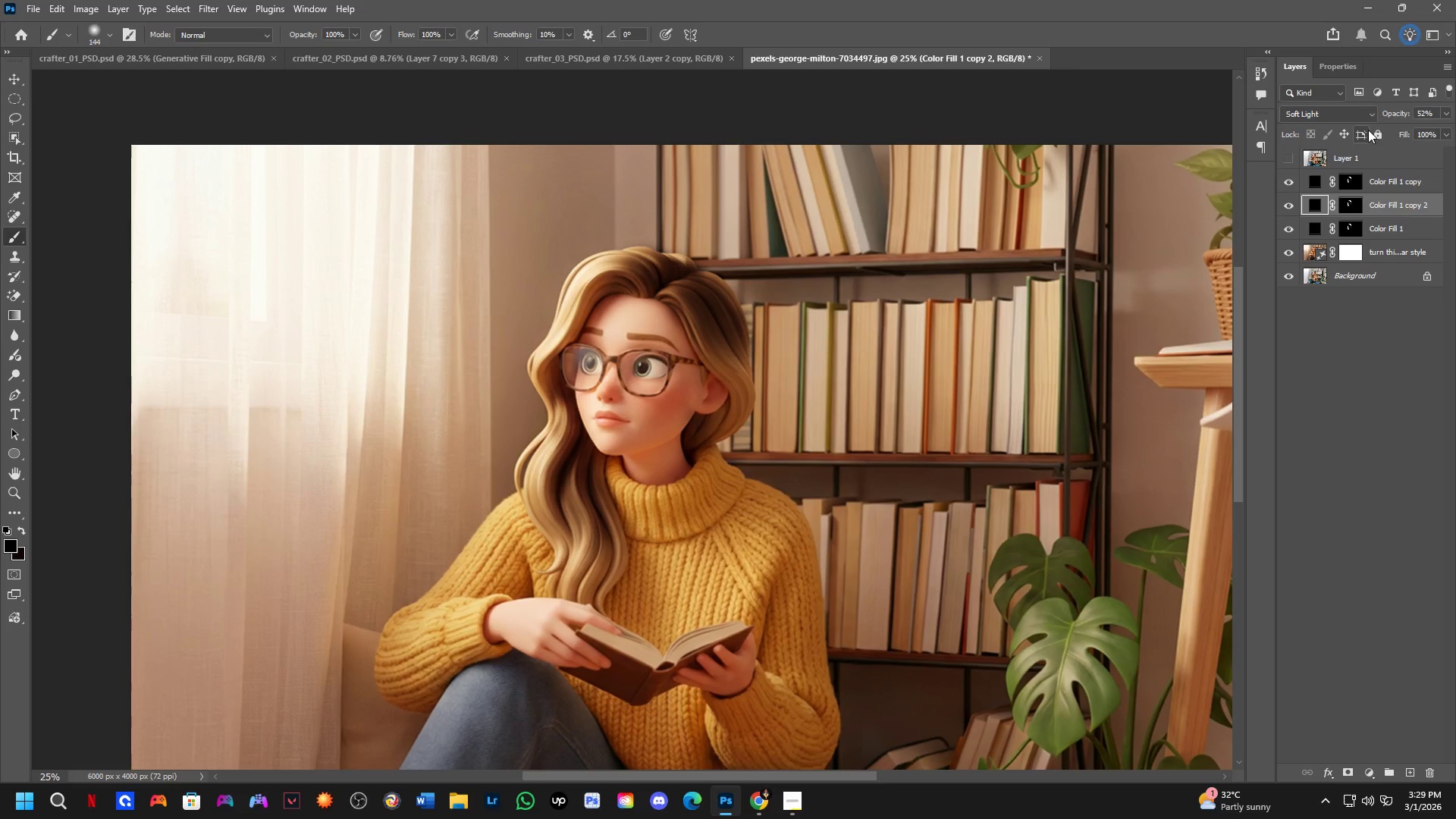 
left_click_drag(start_coordinate=[1392, 113], to_coordinate=[1369, 127])
 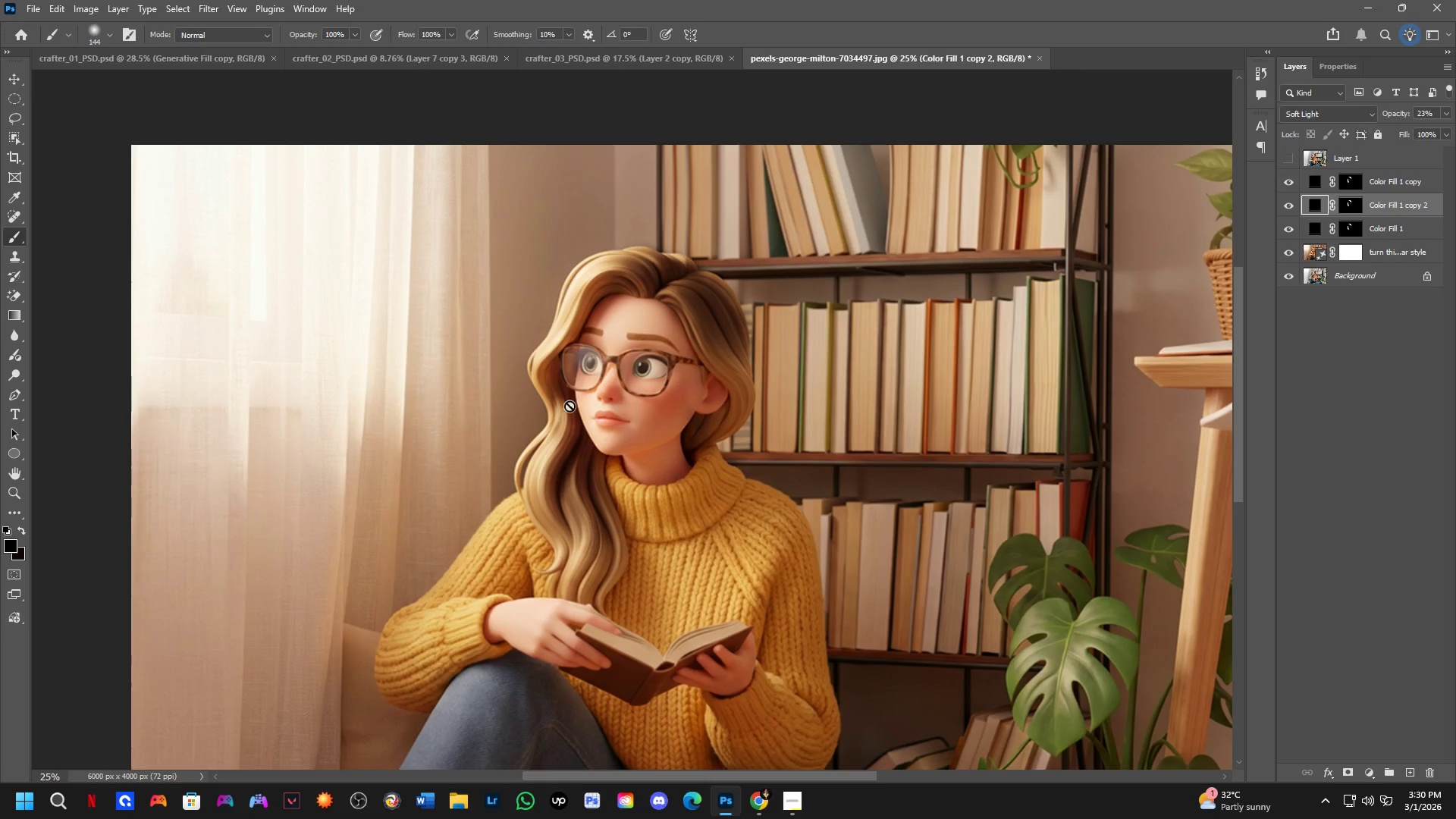 
key(Shift+ShiftLeft)
 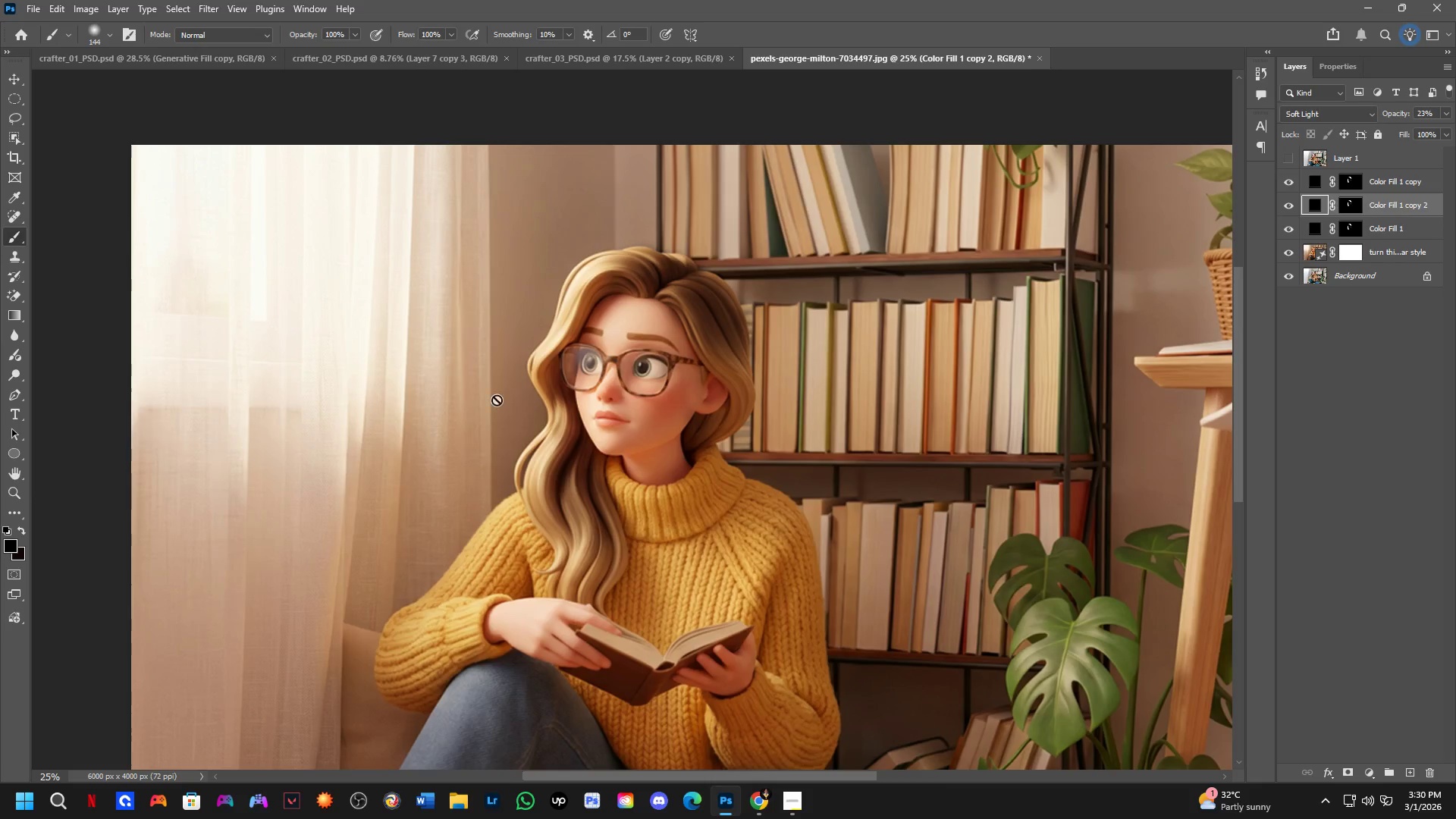 
hold_key(key=Space, duration=0.45)
 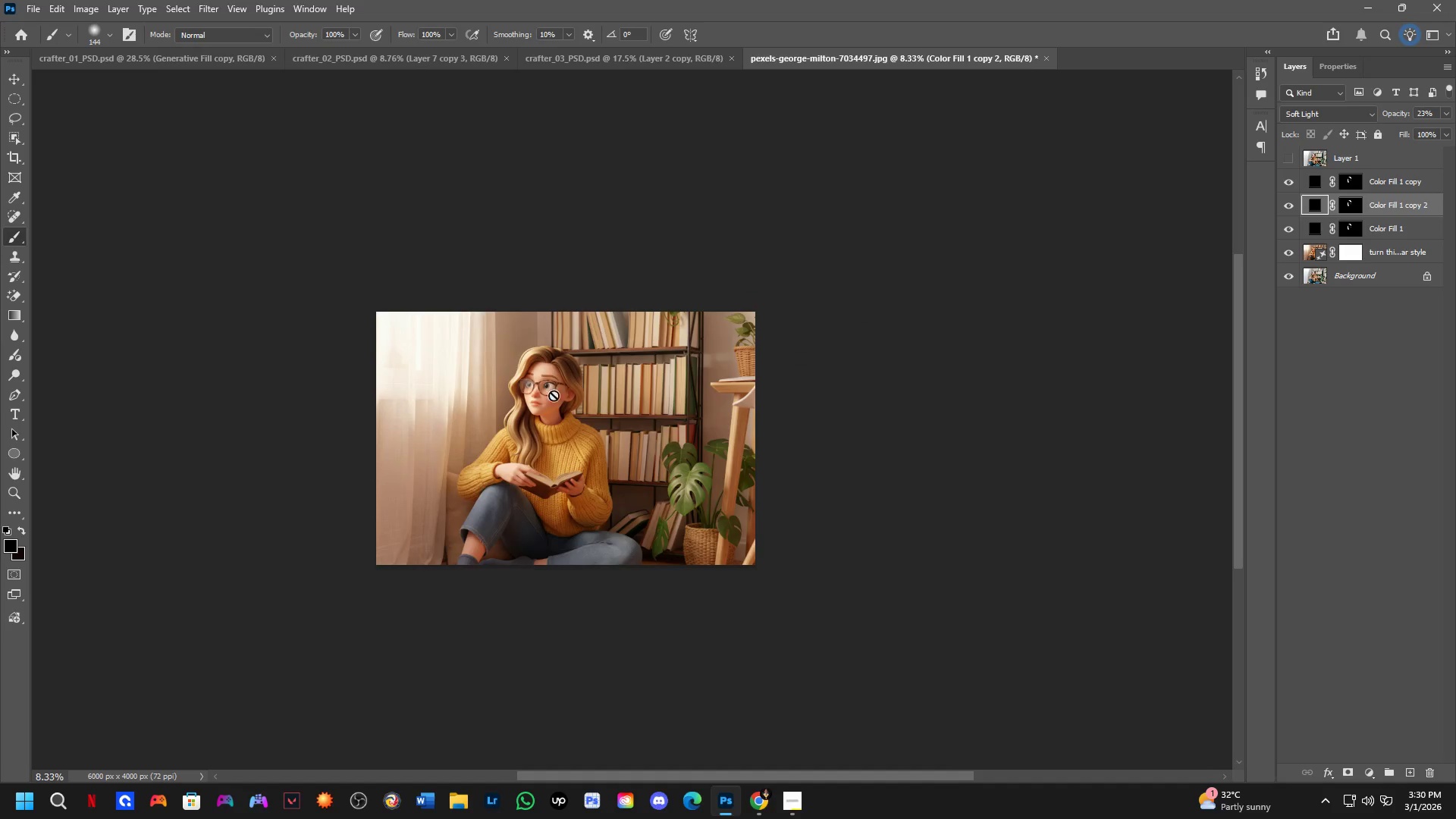 
scroll: coordinate [496, 395], scroll_direction: down, amount: 4.0
 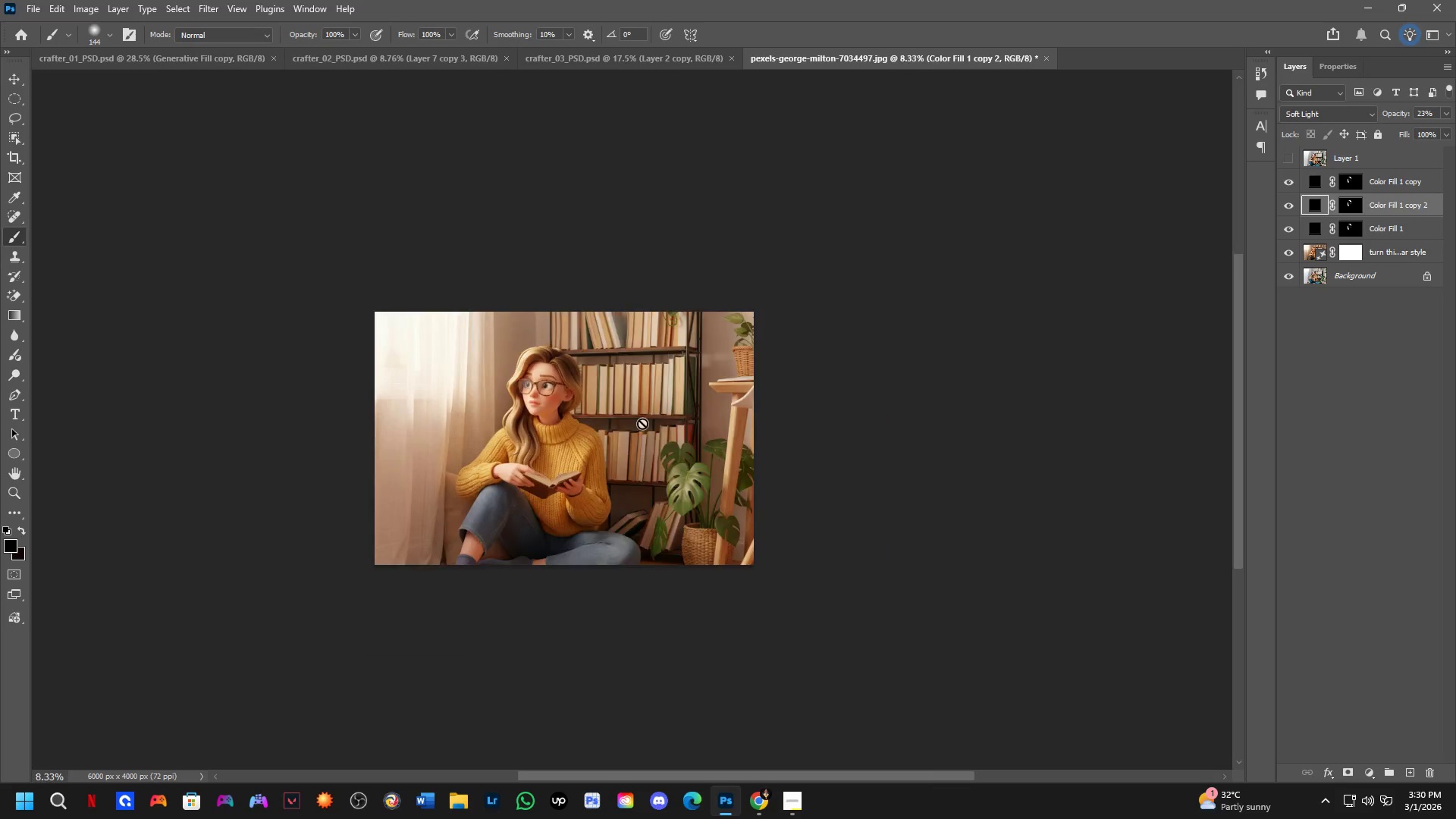 
key(Shift+ShiftLeft)
 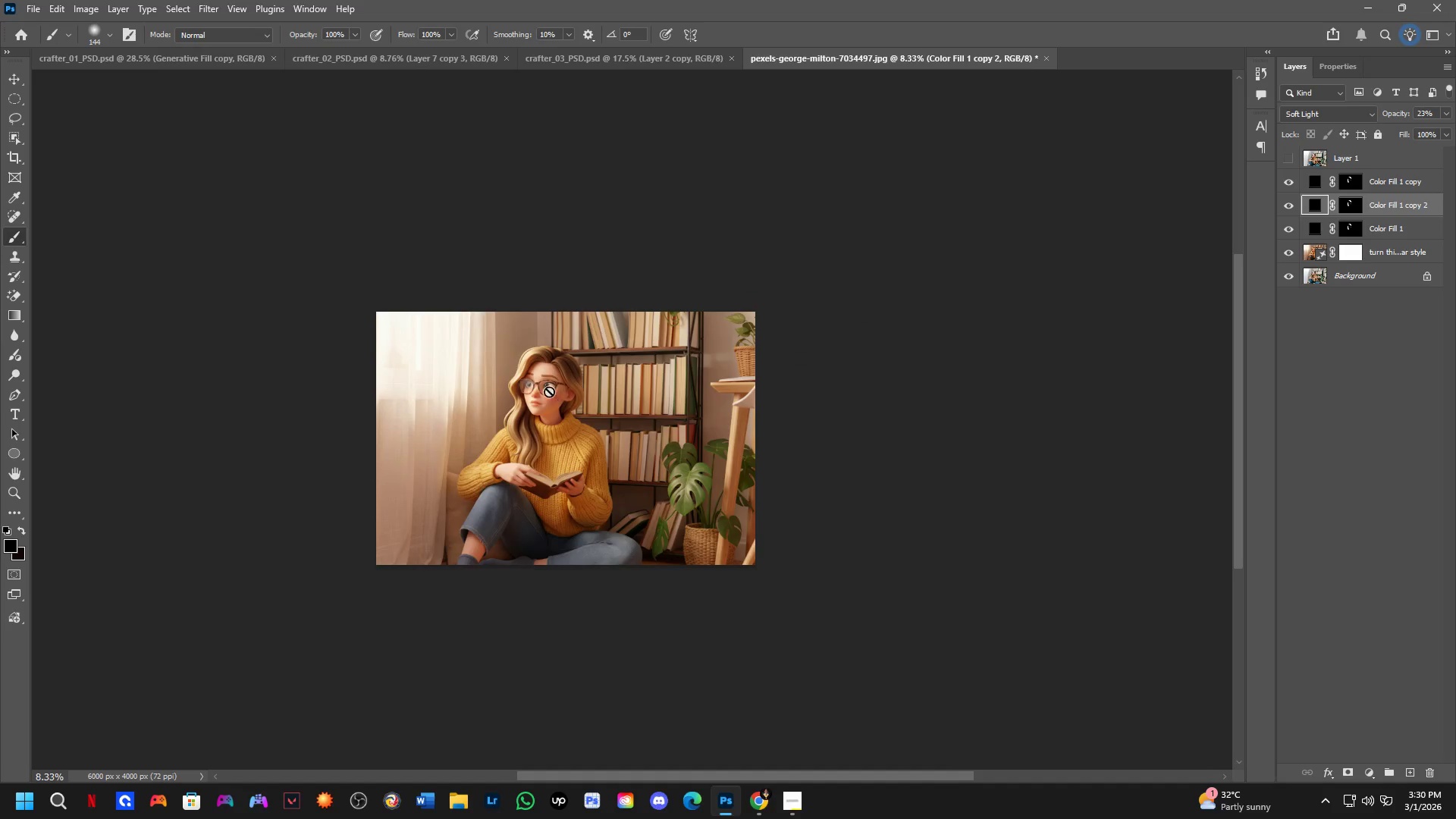 
scroll: coordinate [549, 391], scroll_direction: up, amount: 3.0
 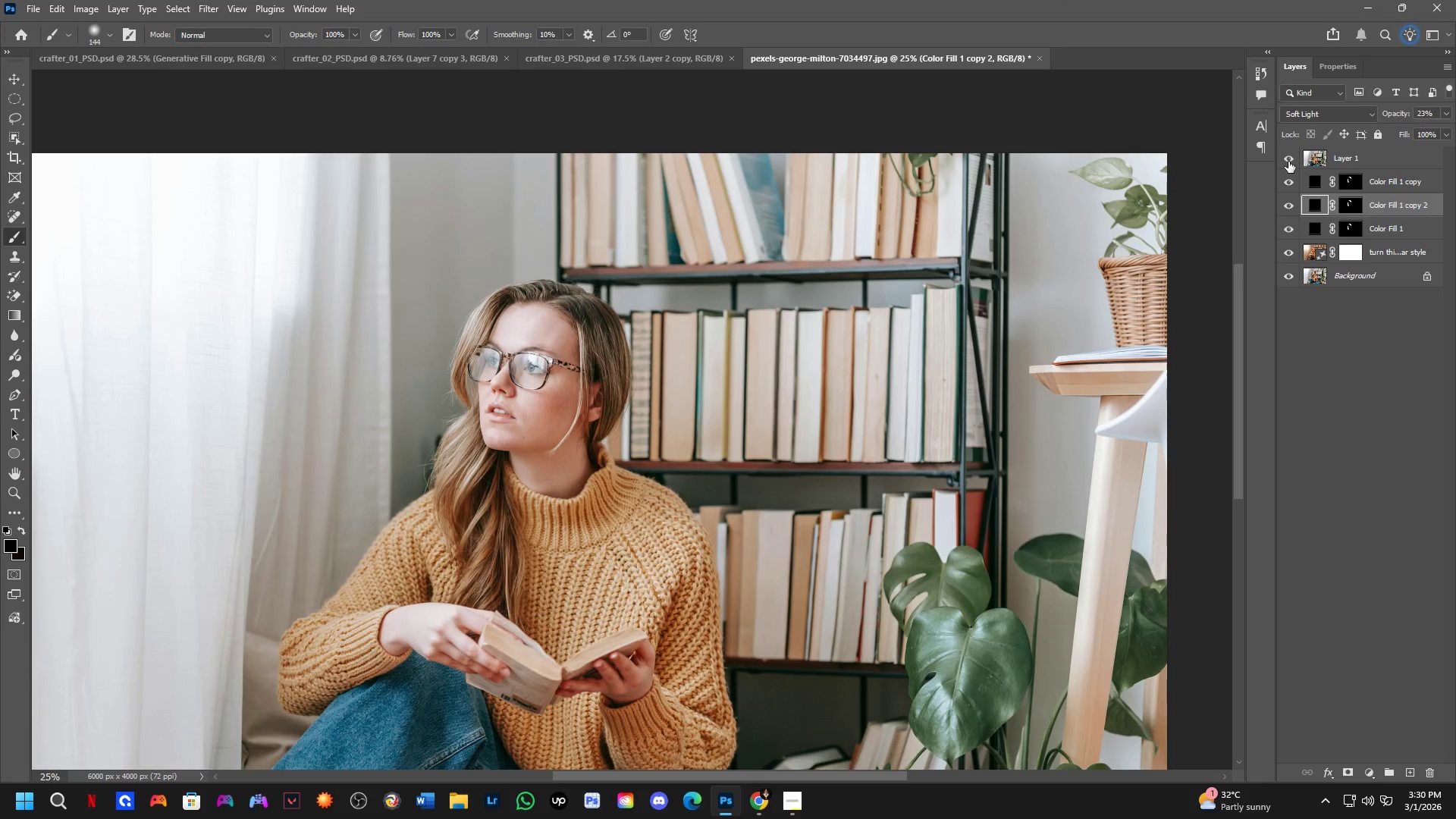 
double_click([1288, 162])
 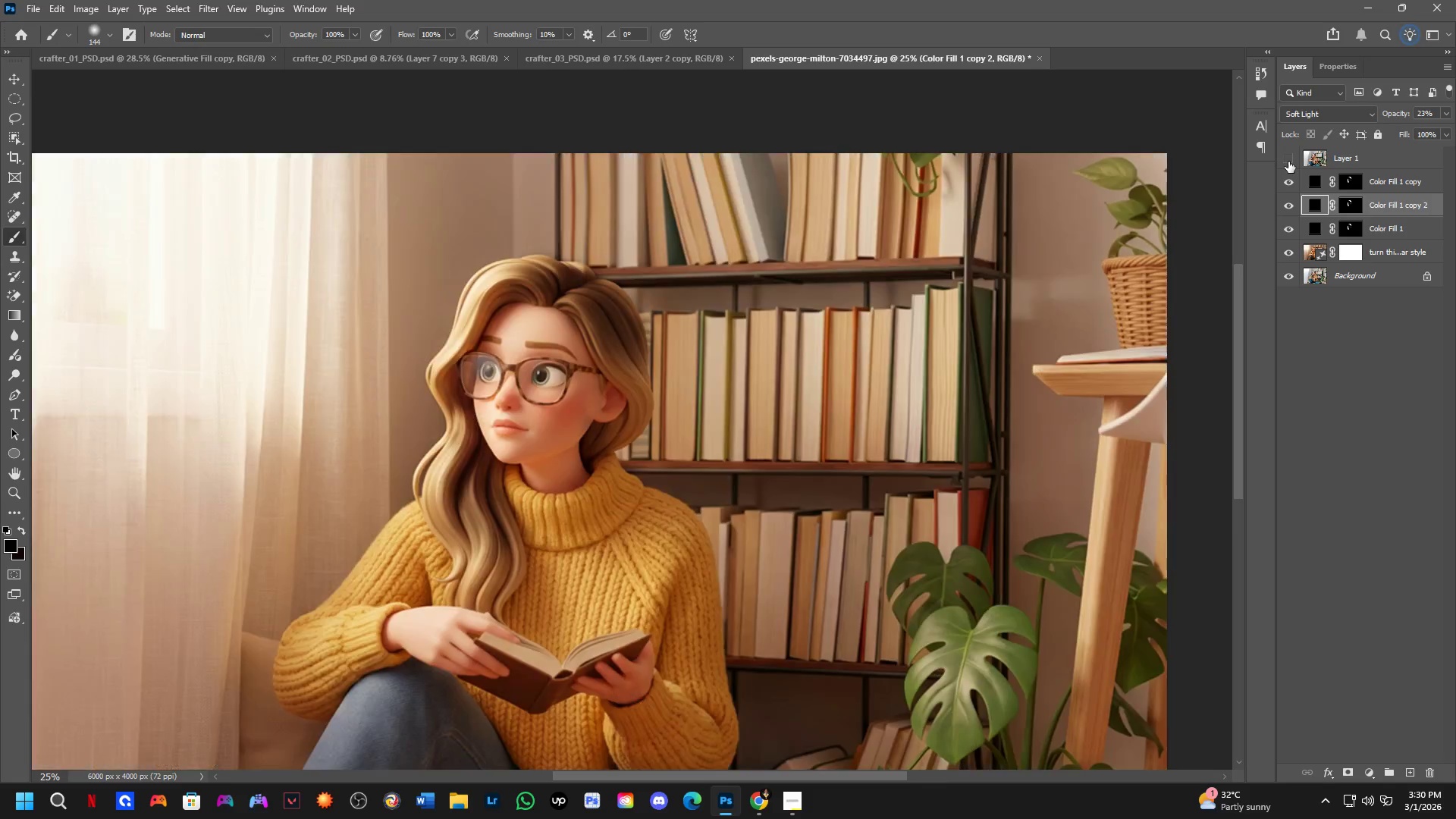 
double_click([1288, 162])
 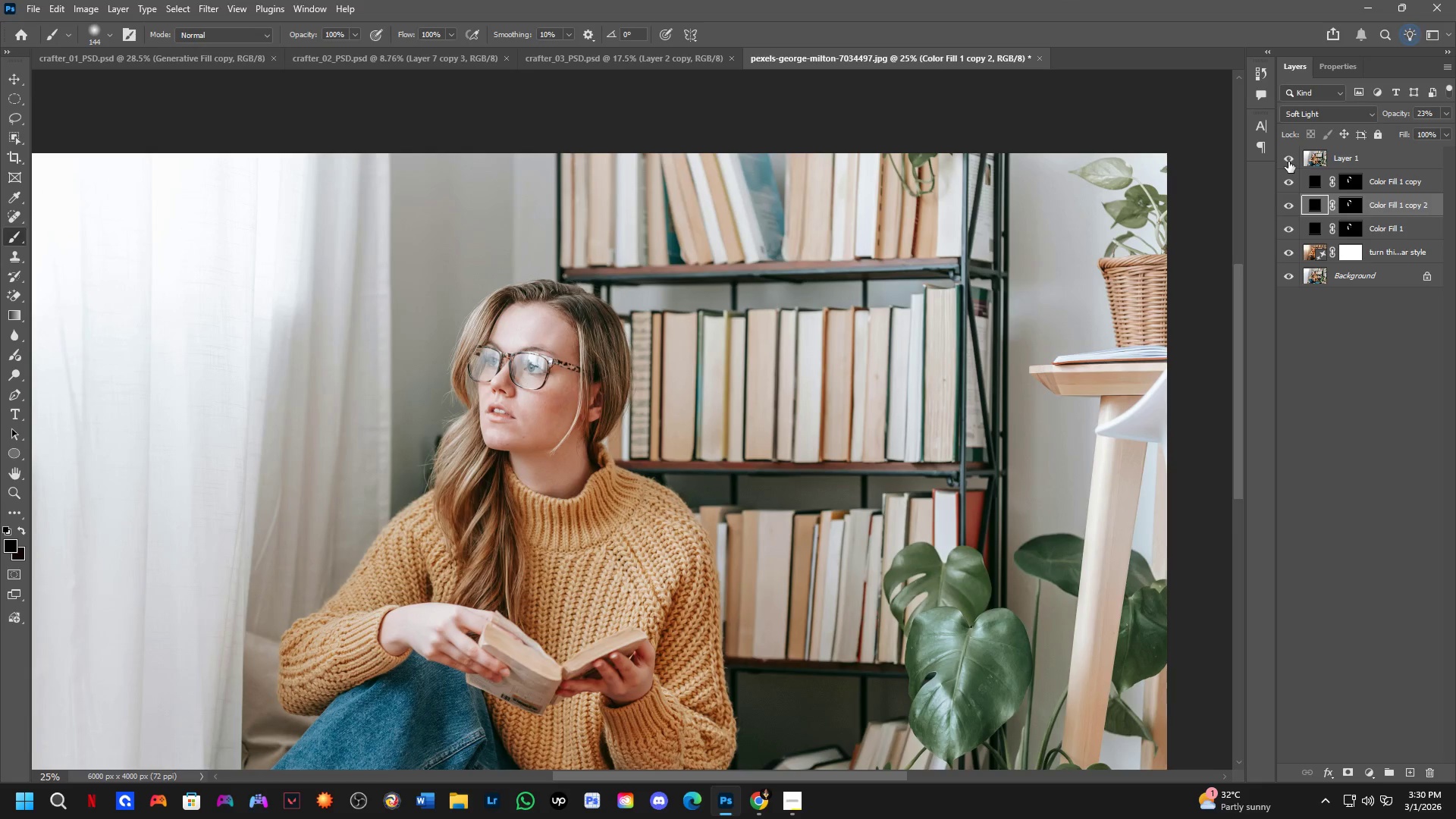 
triple_click([1288, 162])
 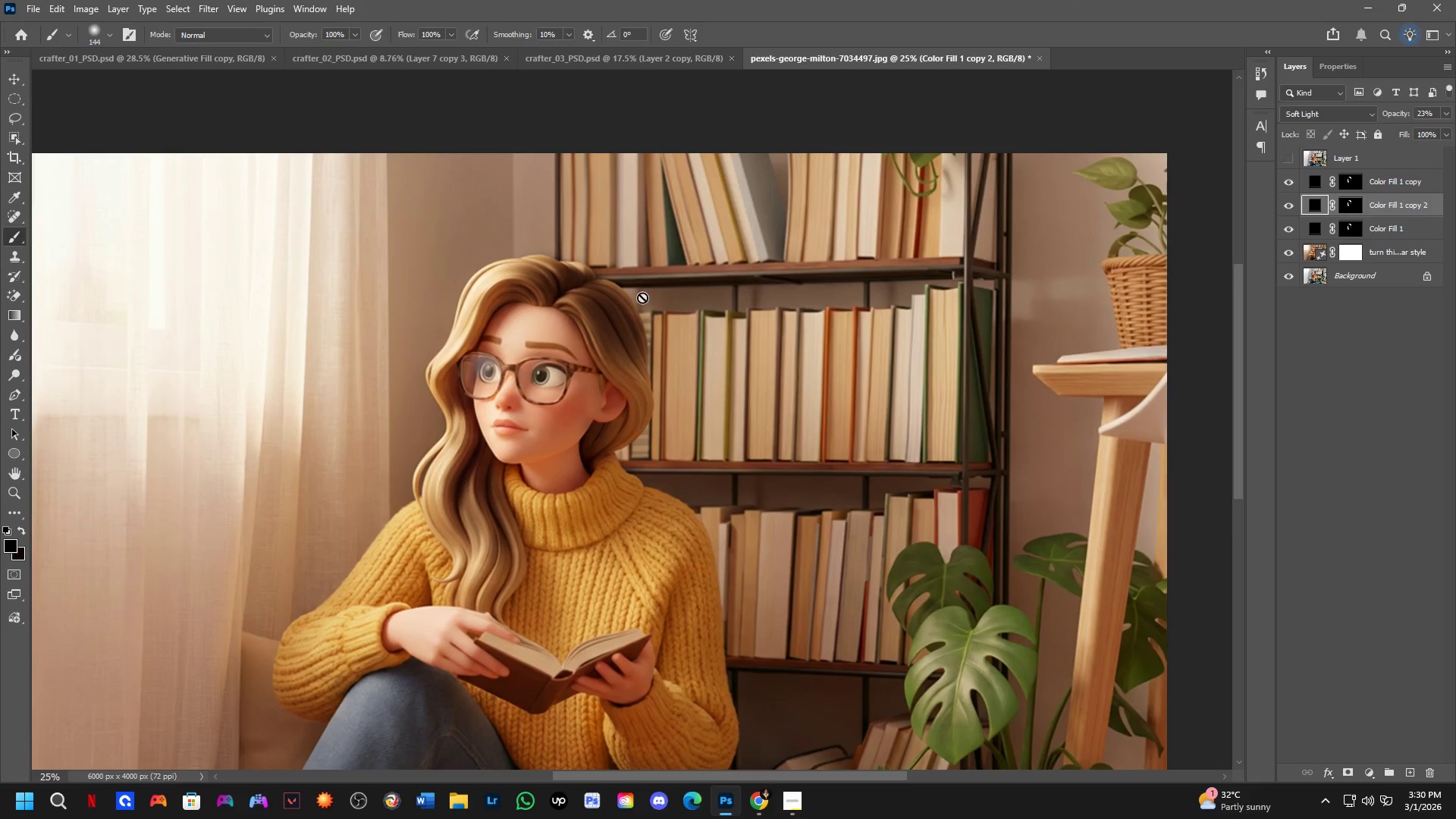 
key(Space)
 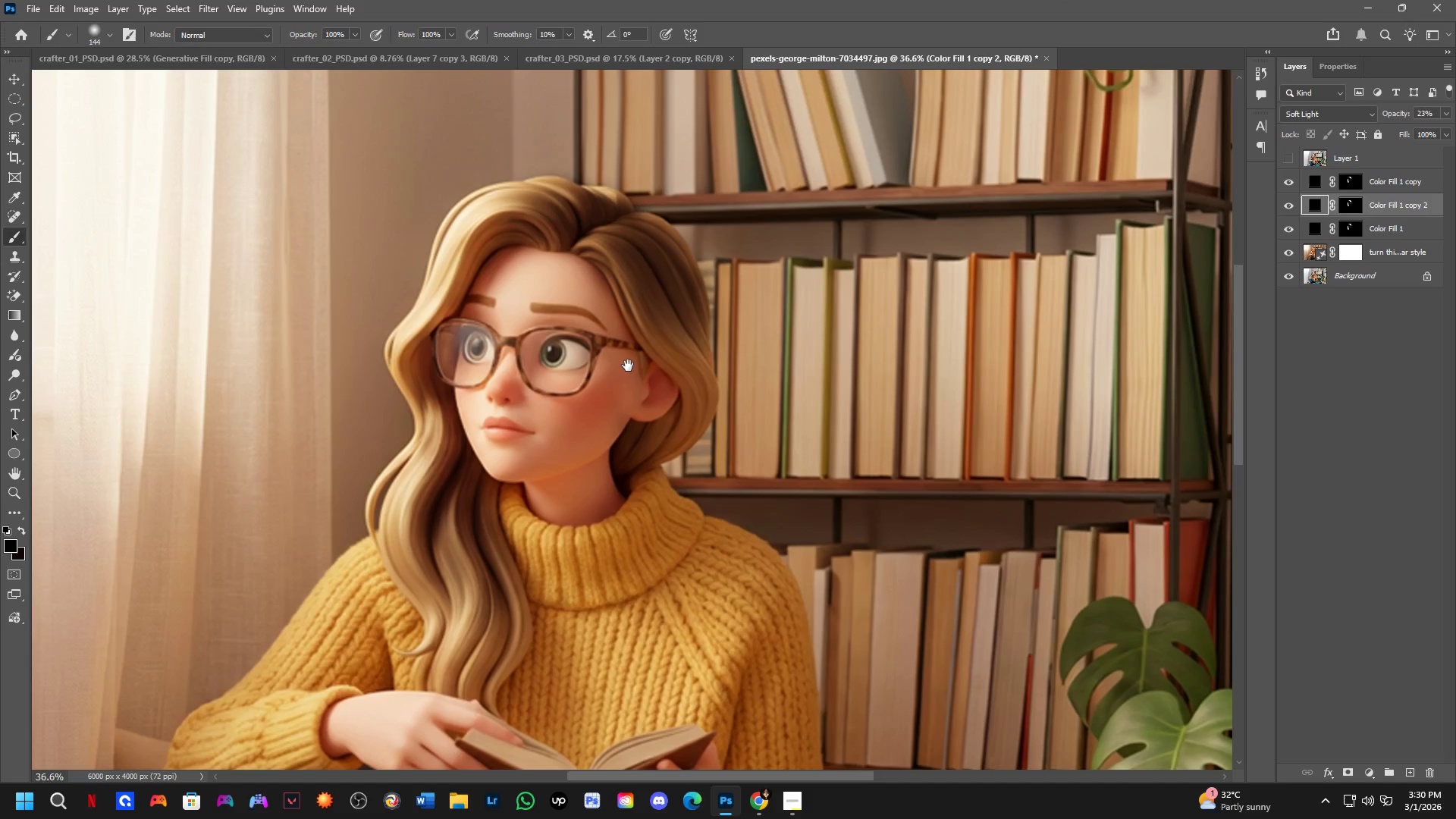 
left_click_drag(start_coordinate=[617, 407], to_coordinate=[629, 361])
 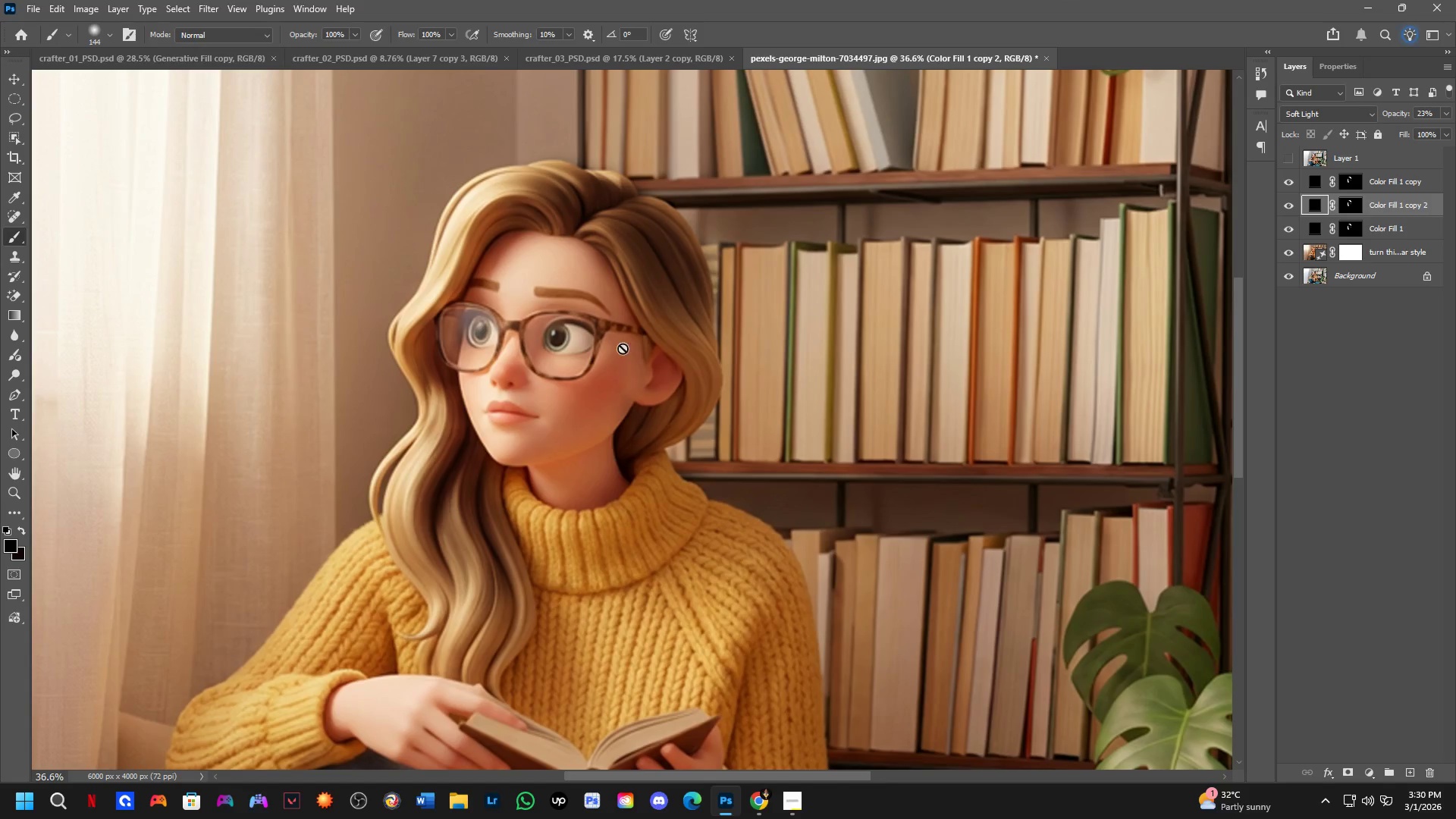 
scroll: coordinate [541, 358], scroll_direction: up, amount: 4.0
 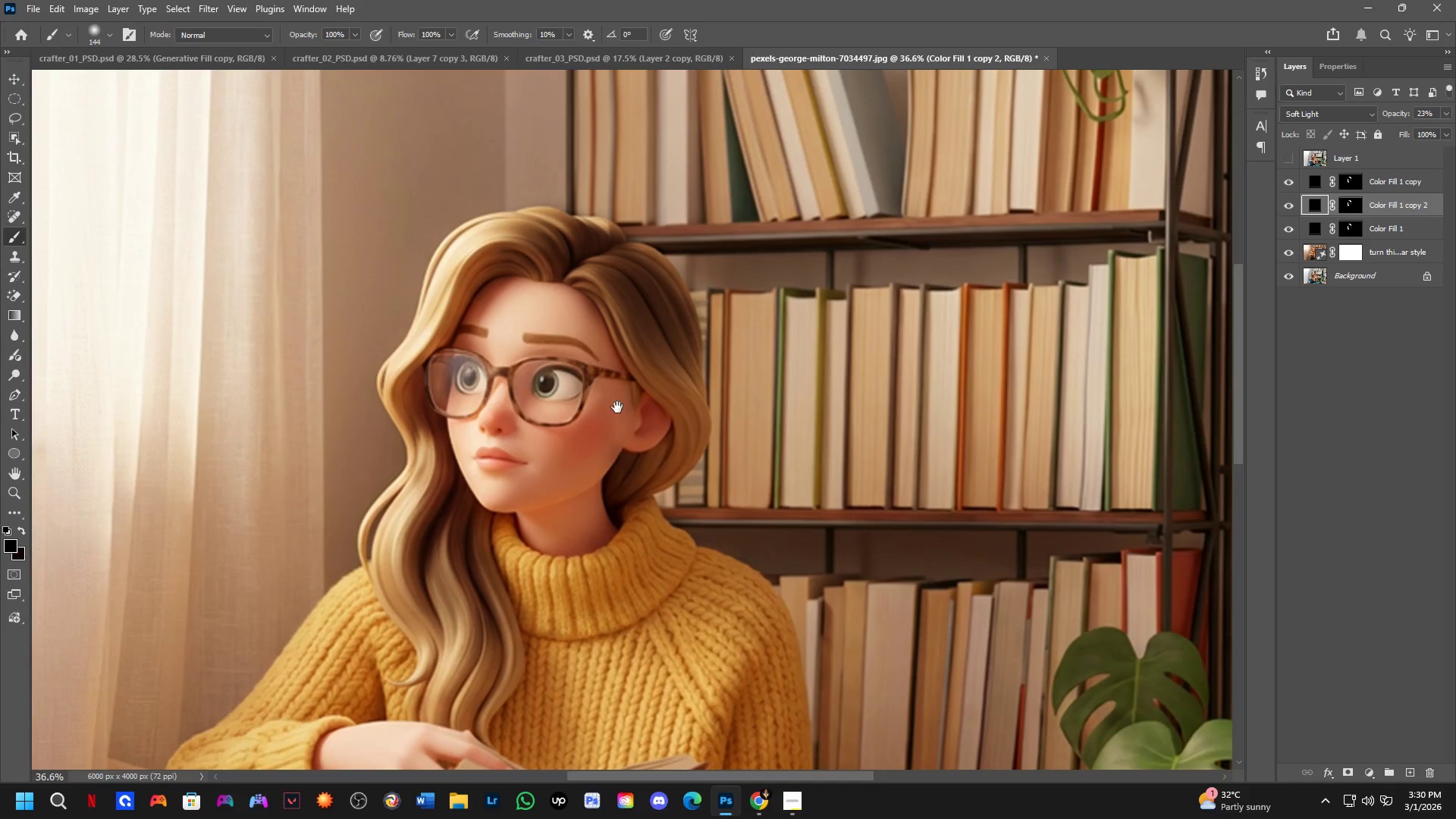 
key(L)
 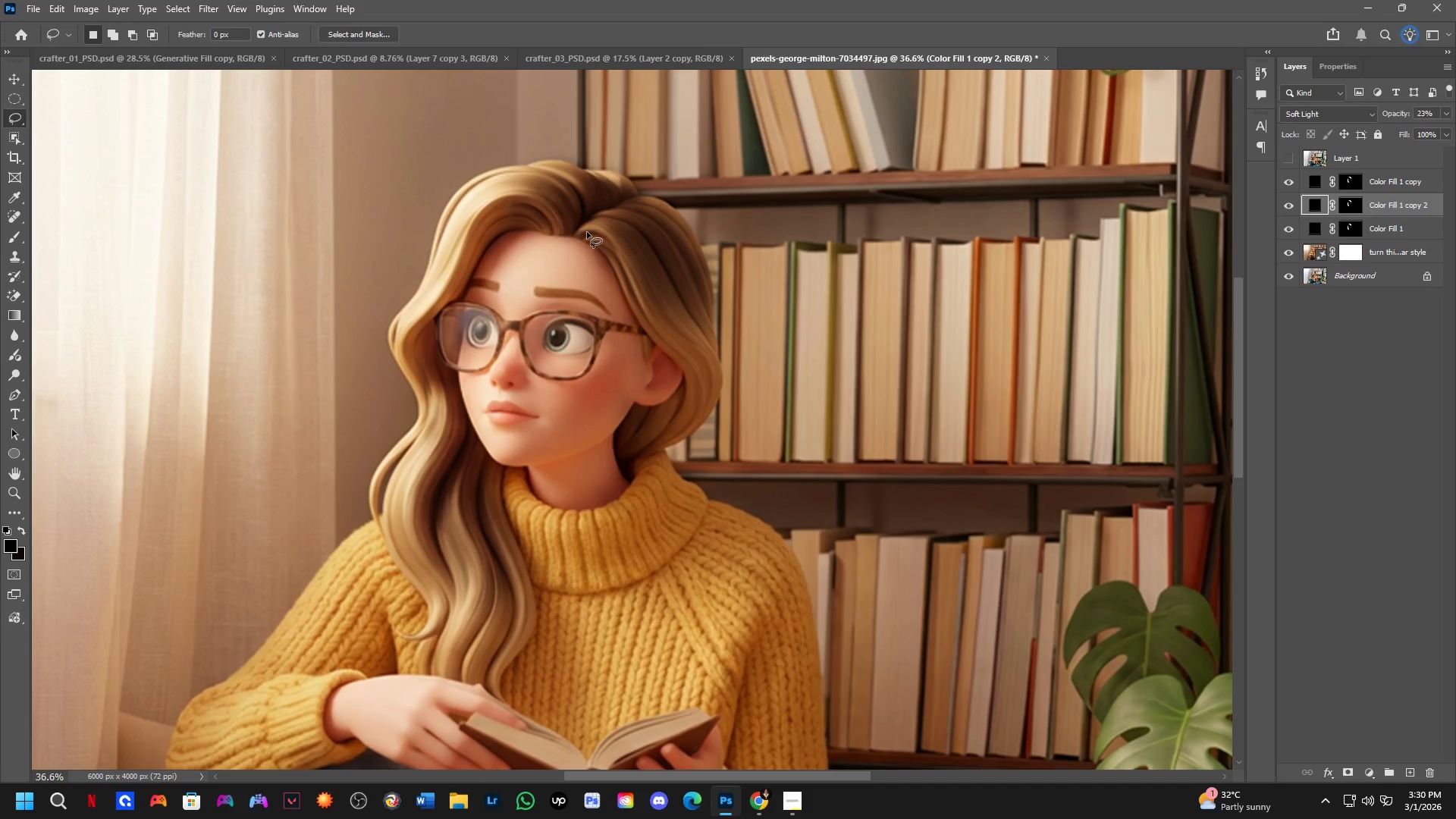 
left_click_drag(start_coordinate=[587, 231], to_coordinate=[627, 240])
 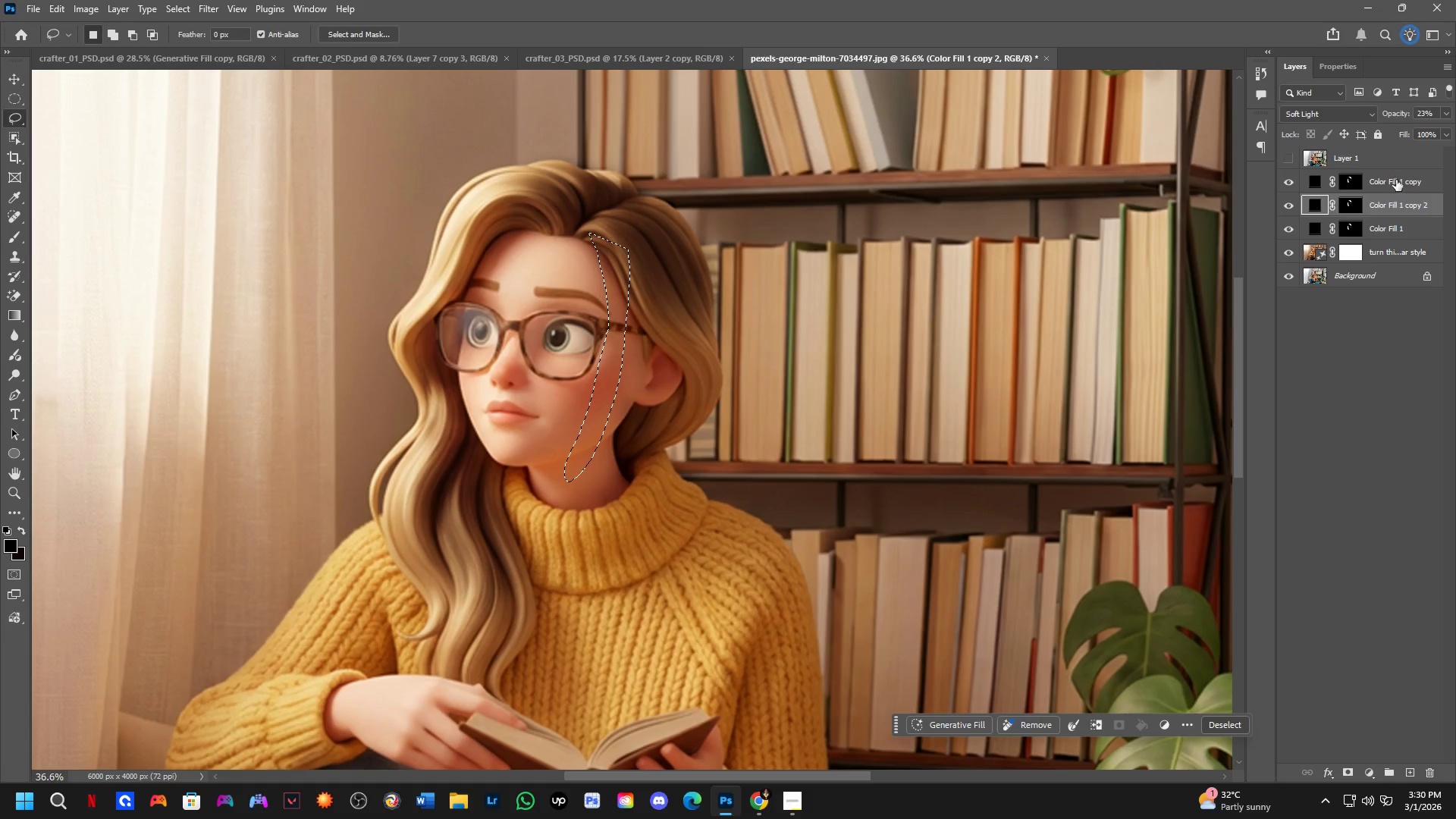 
left_click([1401, 183])
 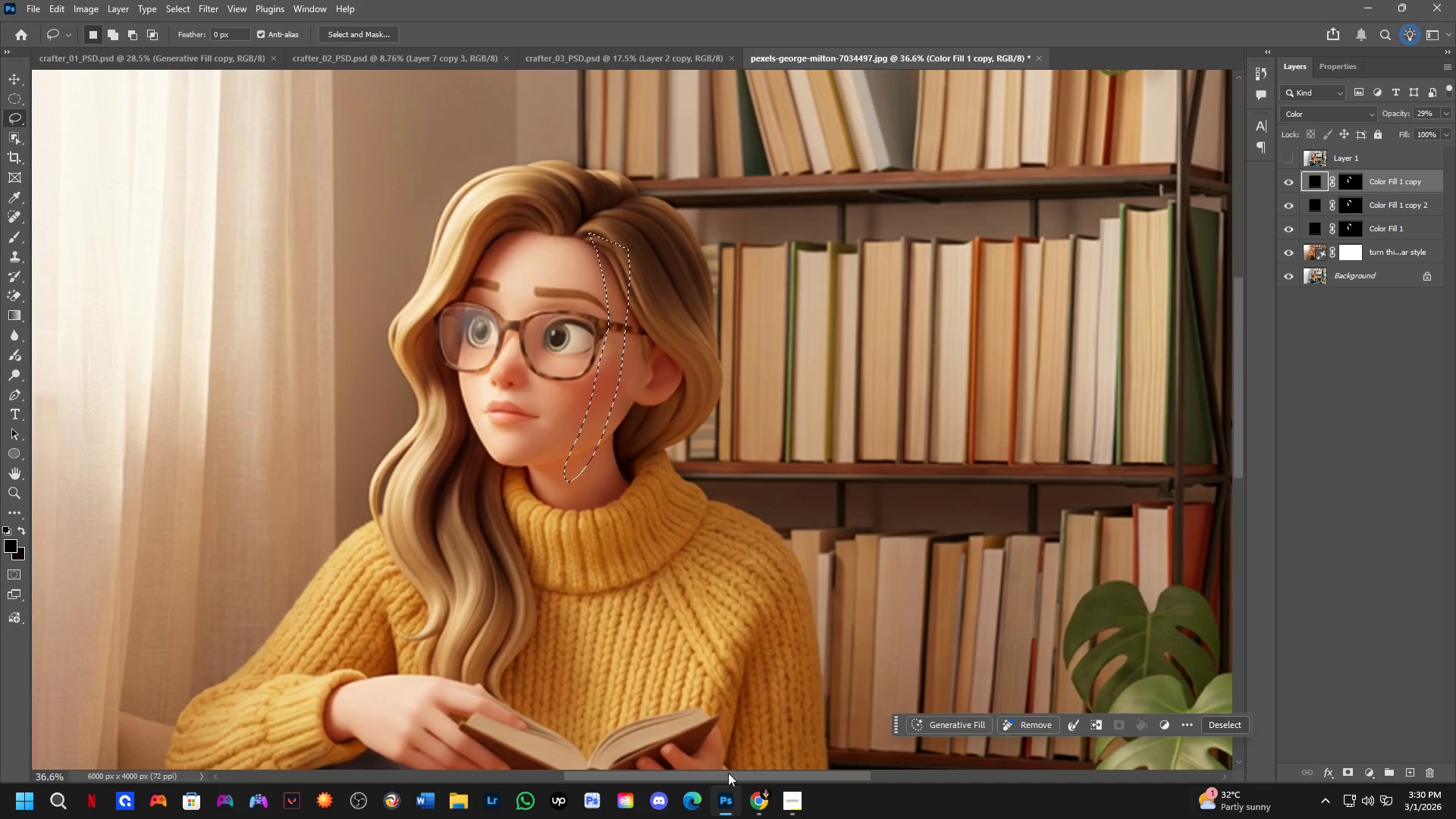 
left_click([963, 715])
 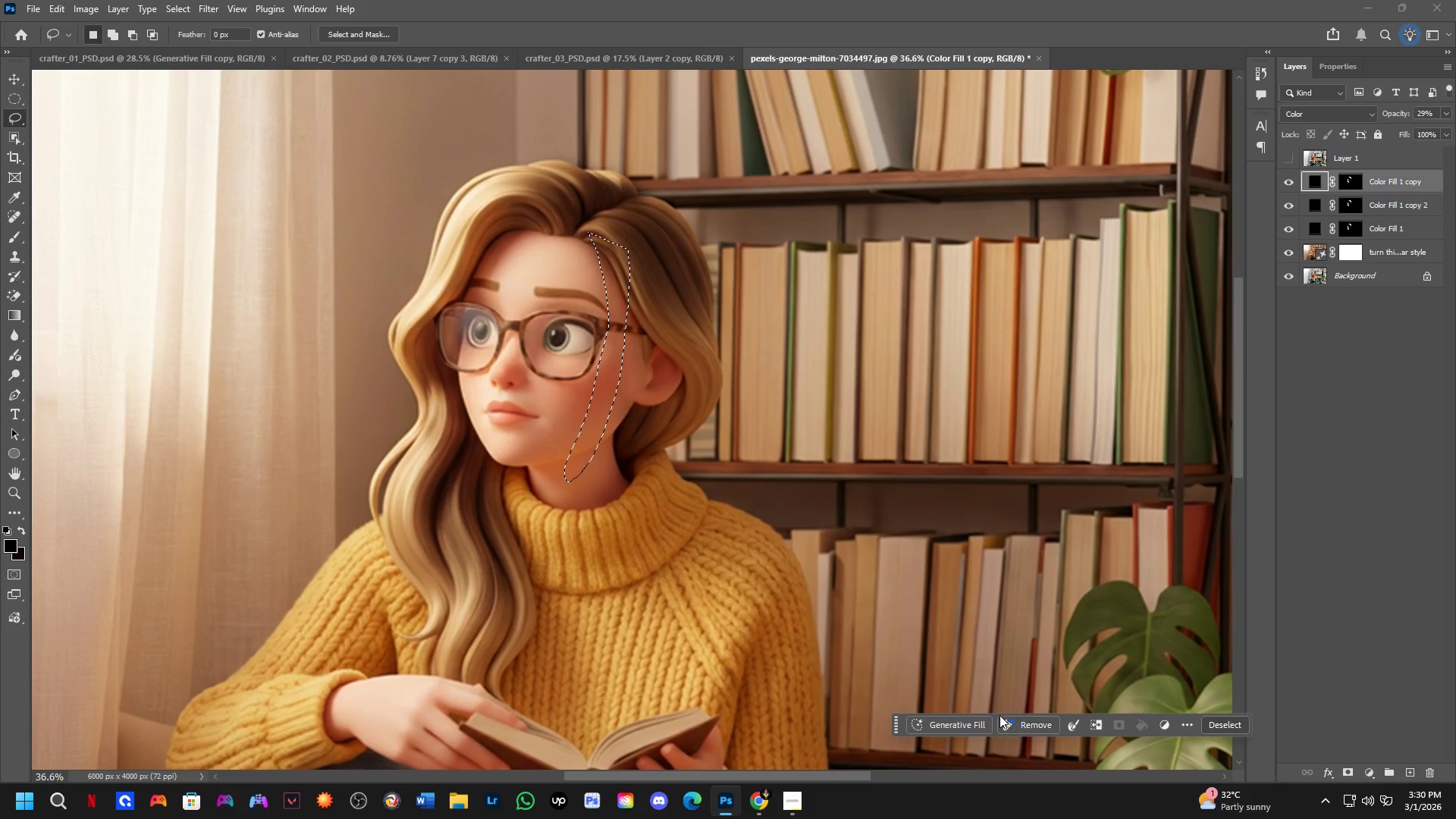 
left_click_drag(start_coordinate=[969, 723], to_coordinate=[960, 726])
 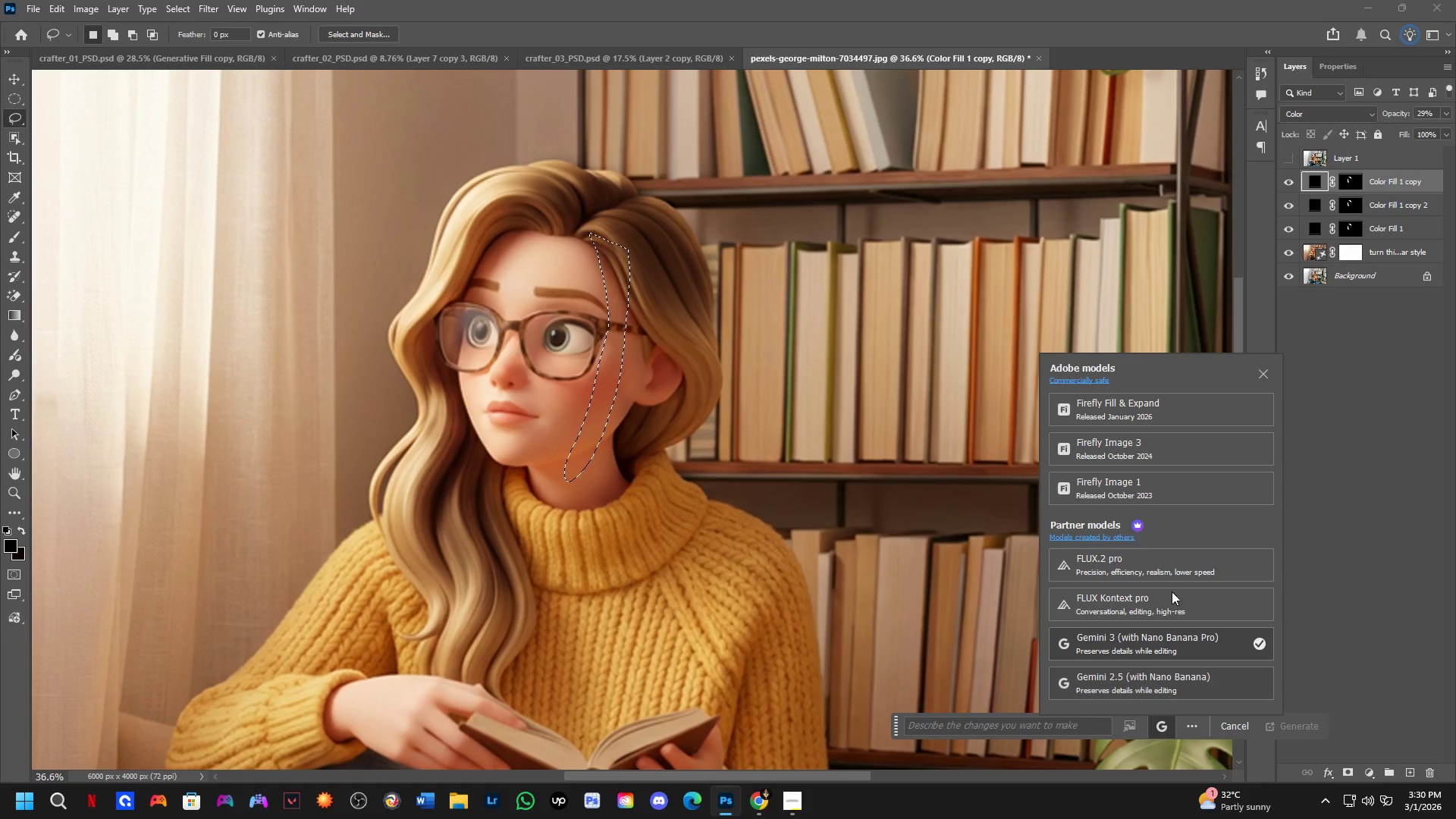 
left_click([1176, 443])
 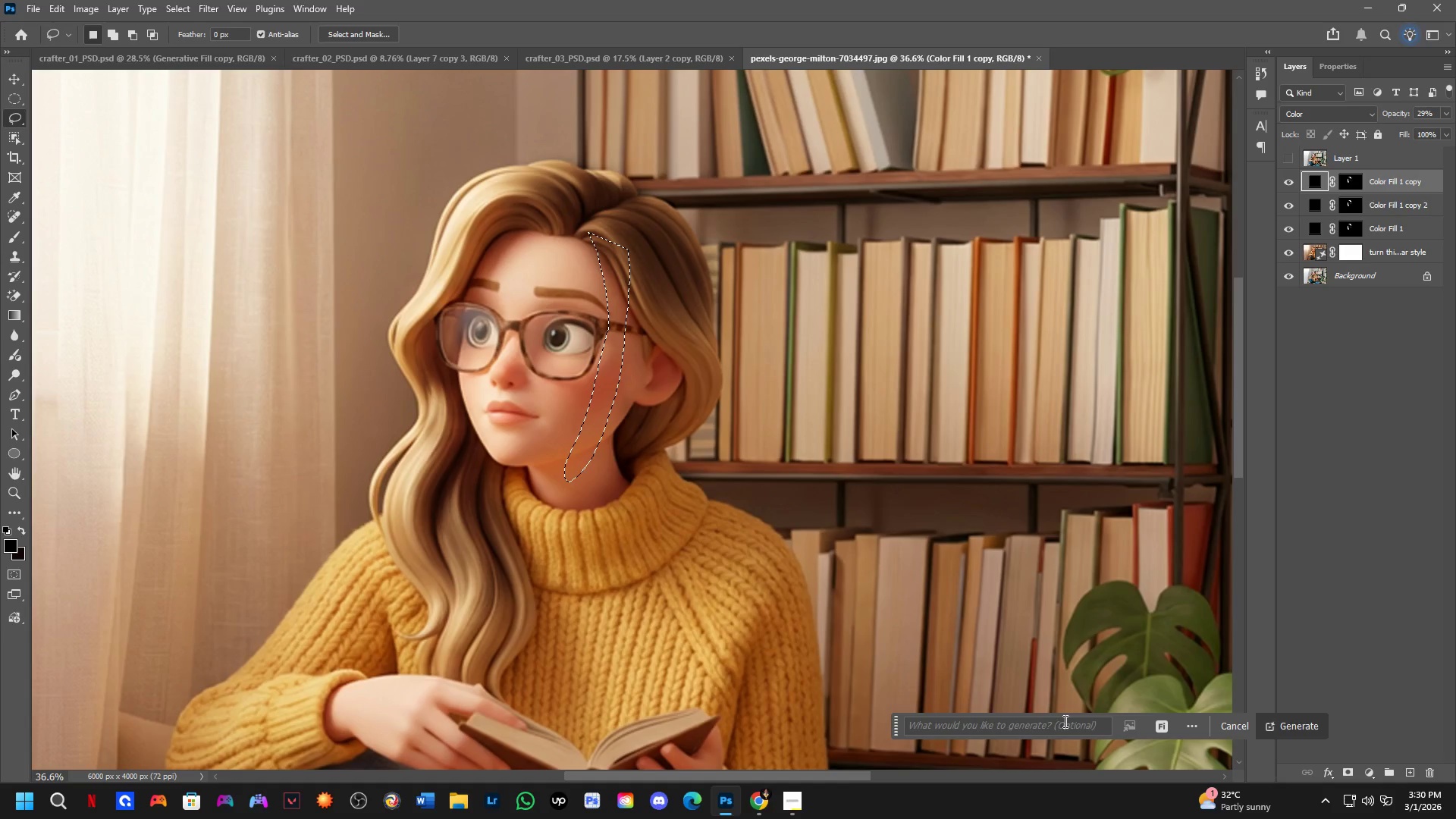 
left_click([1062, 728])
 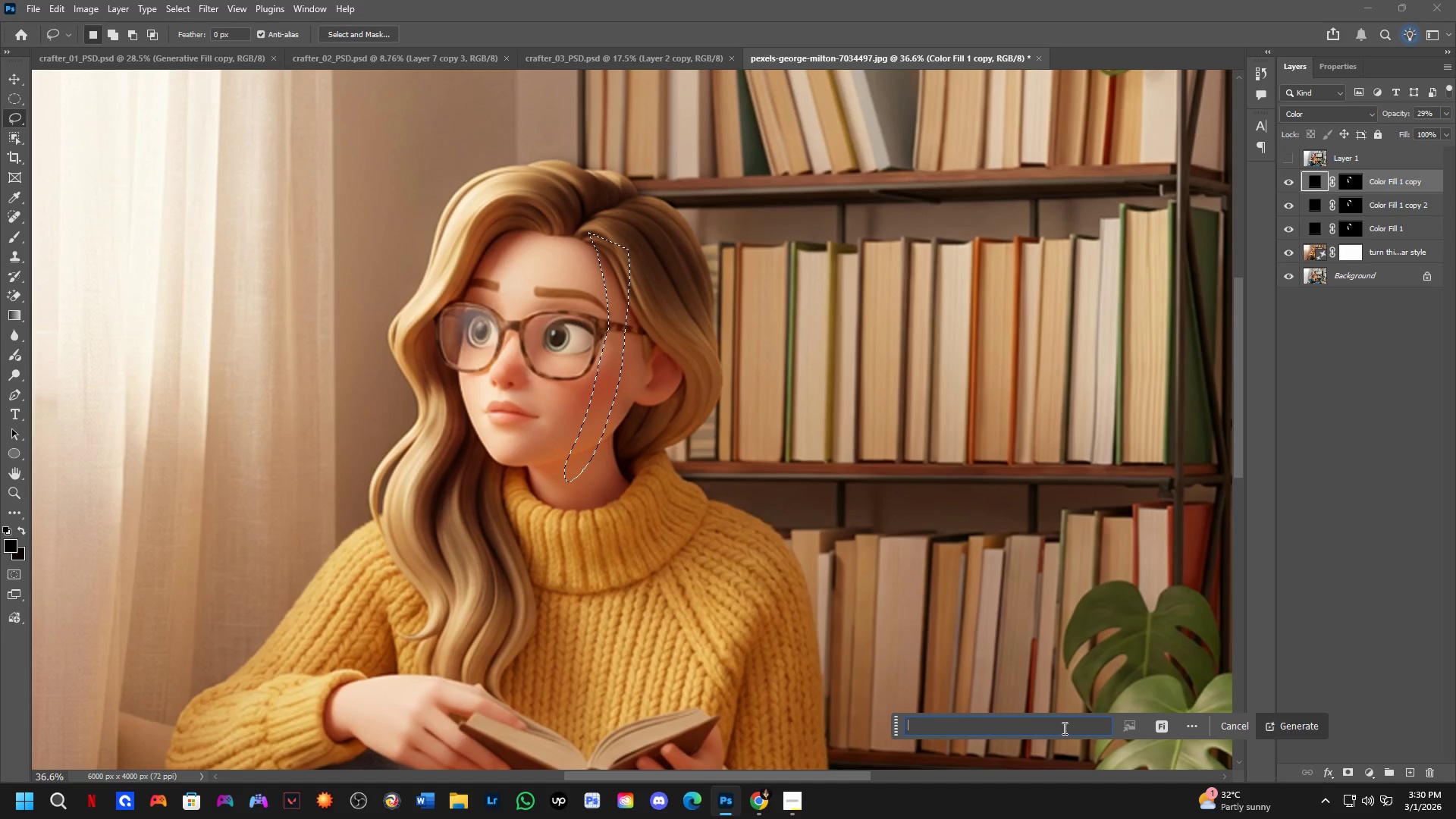 
type(add )
 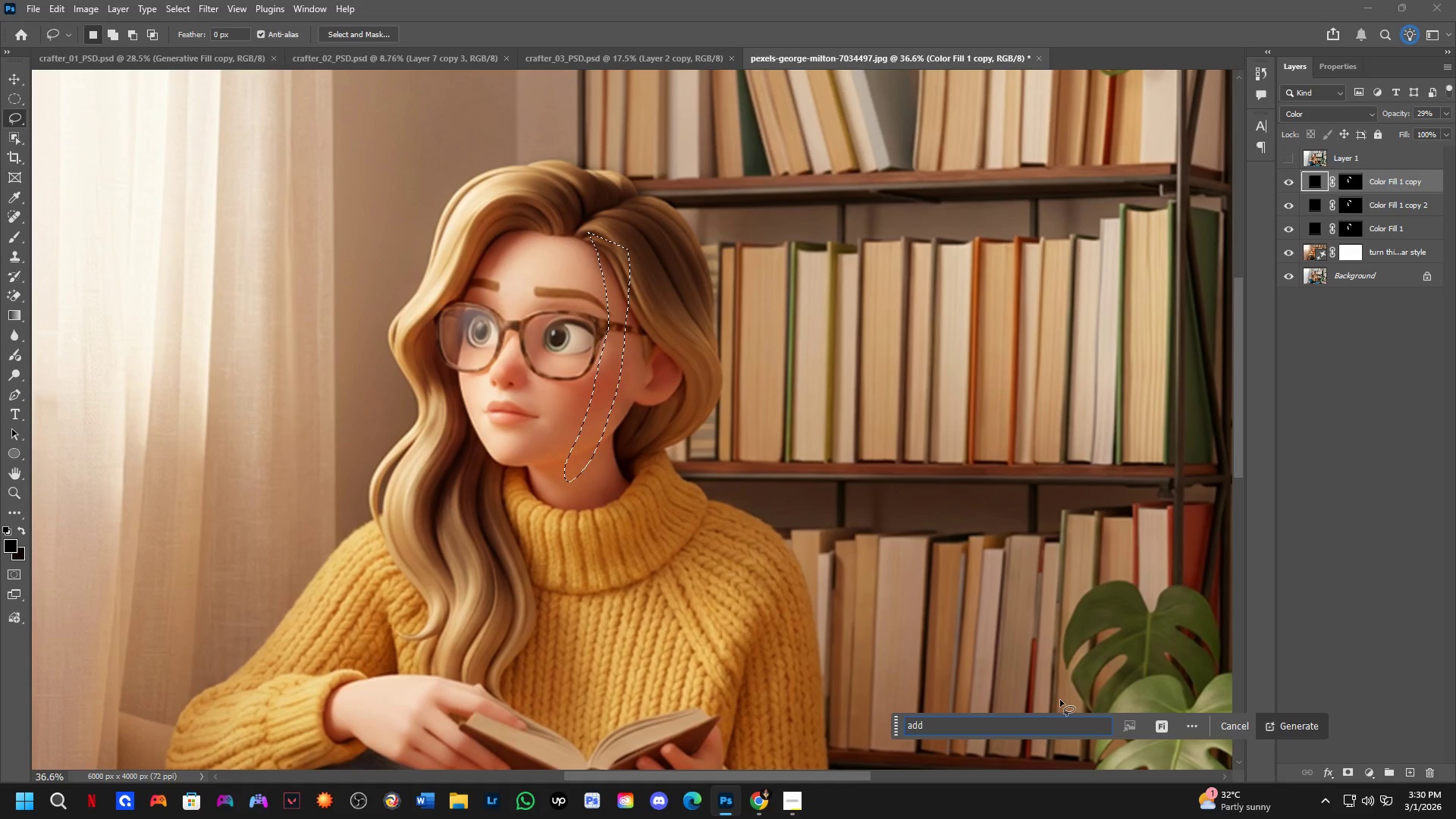 
type(hair )
 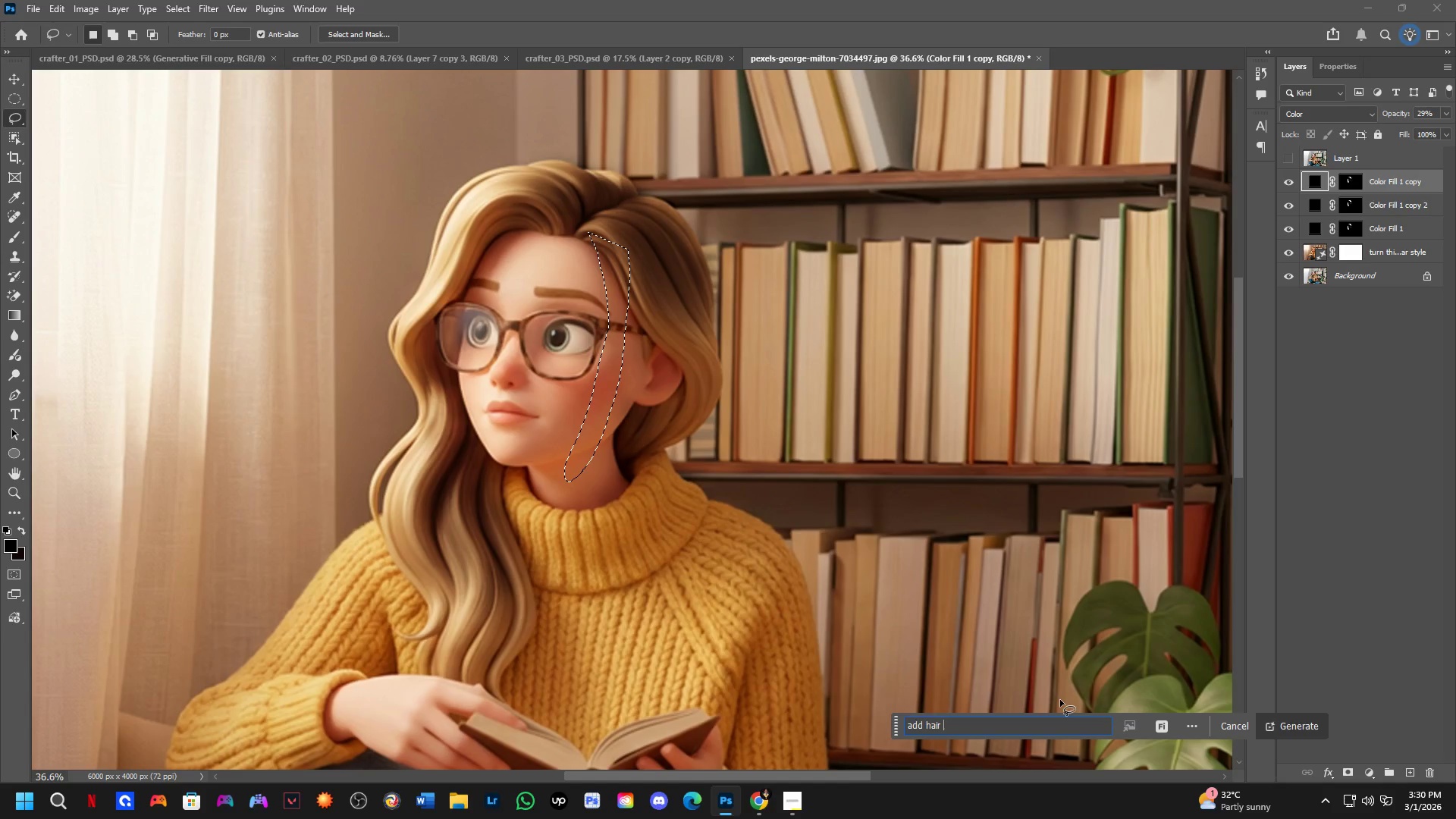 
key(Enter)
 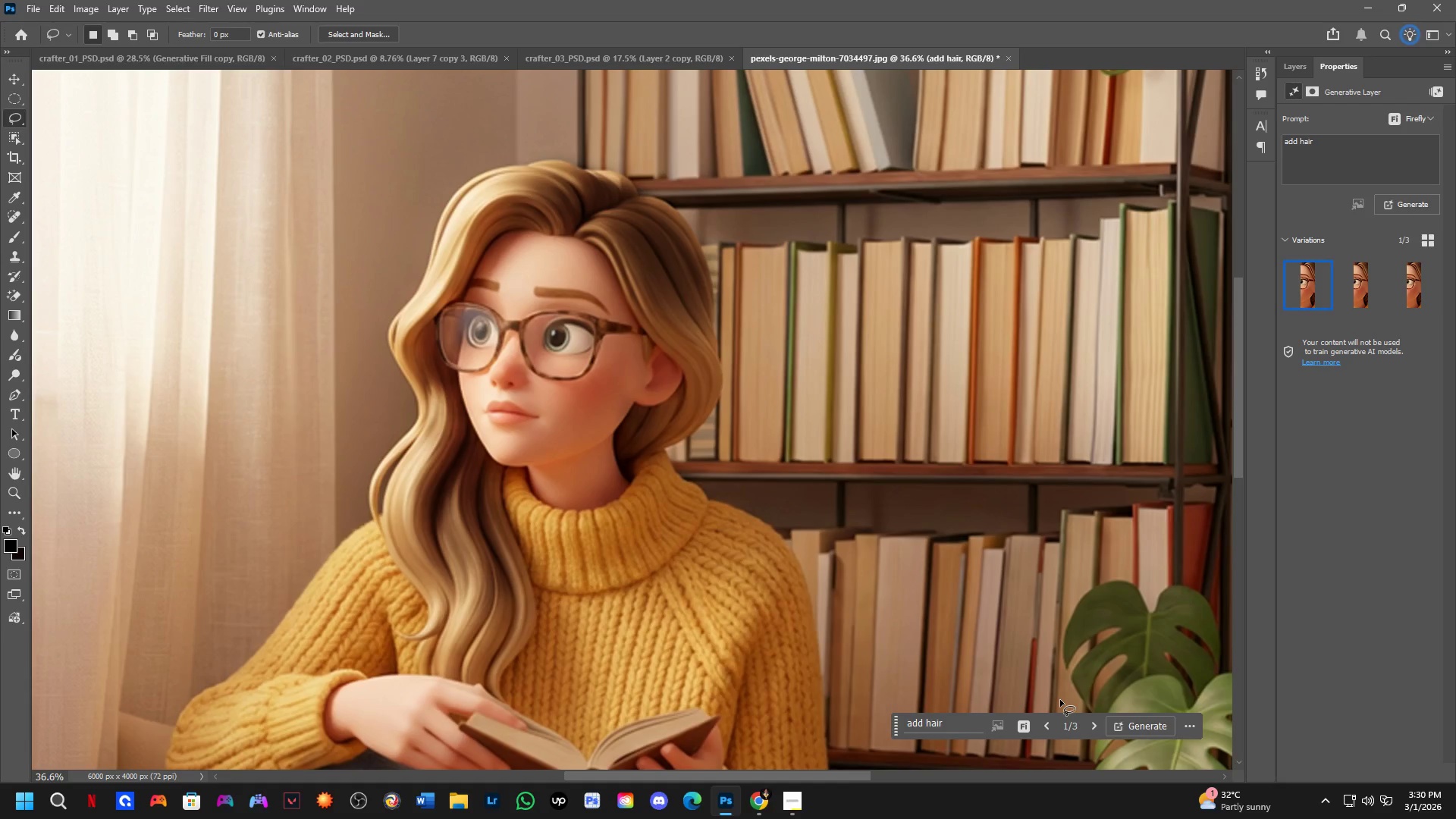 
wait(34.14)
 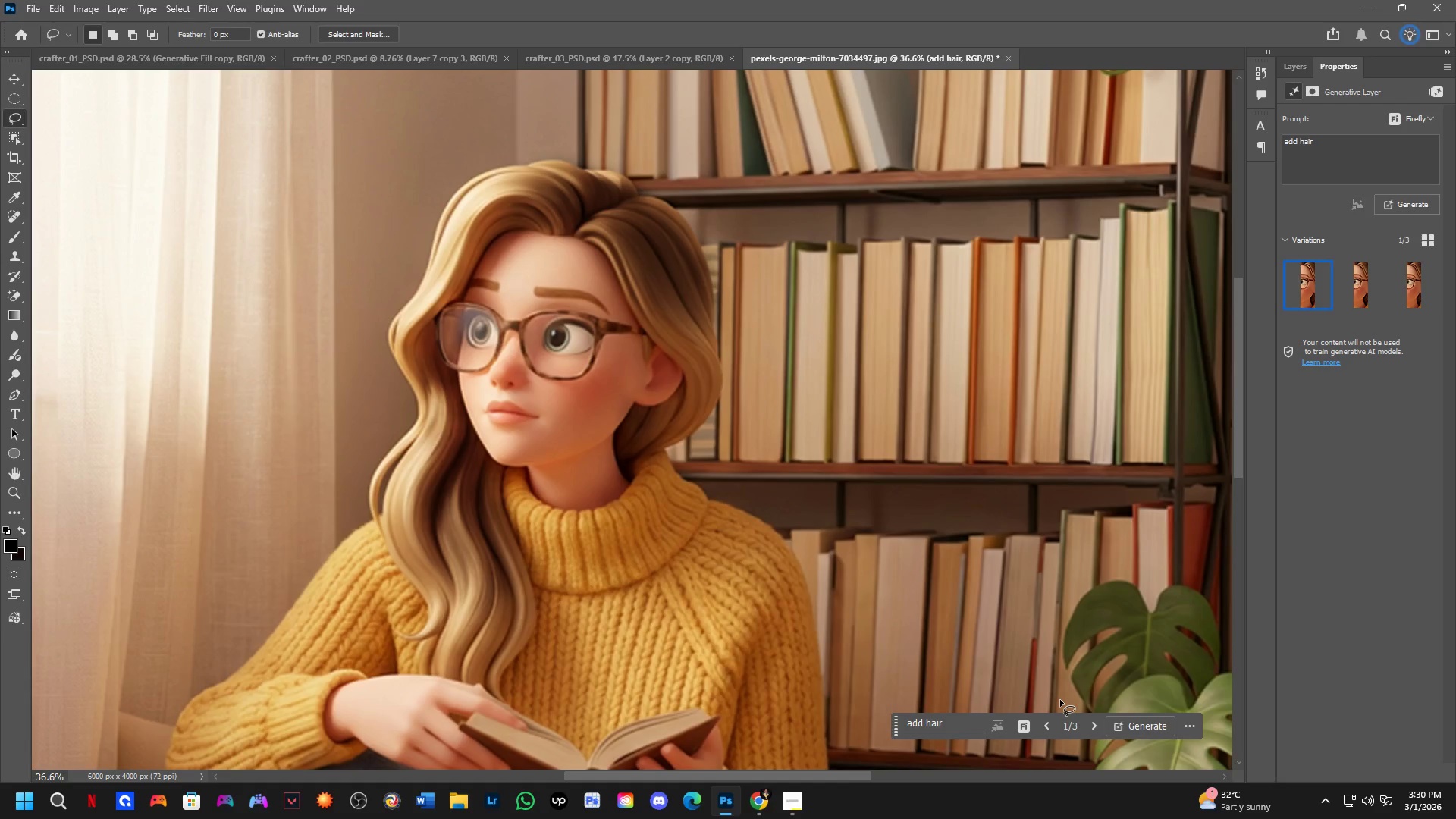 
double_click([1400, 290])
 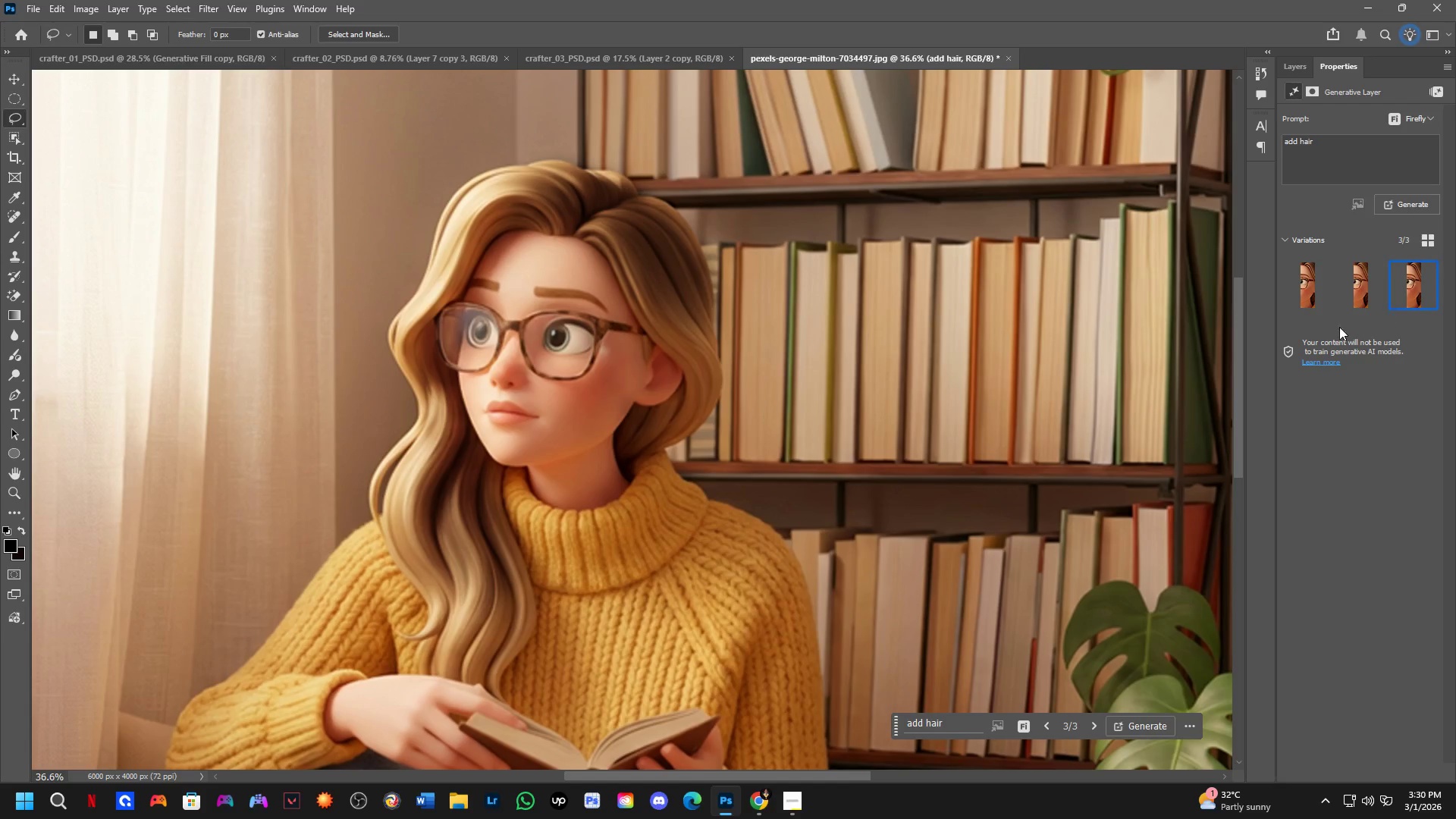 
key(Control+Z)
 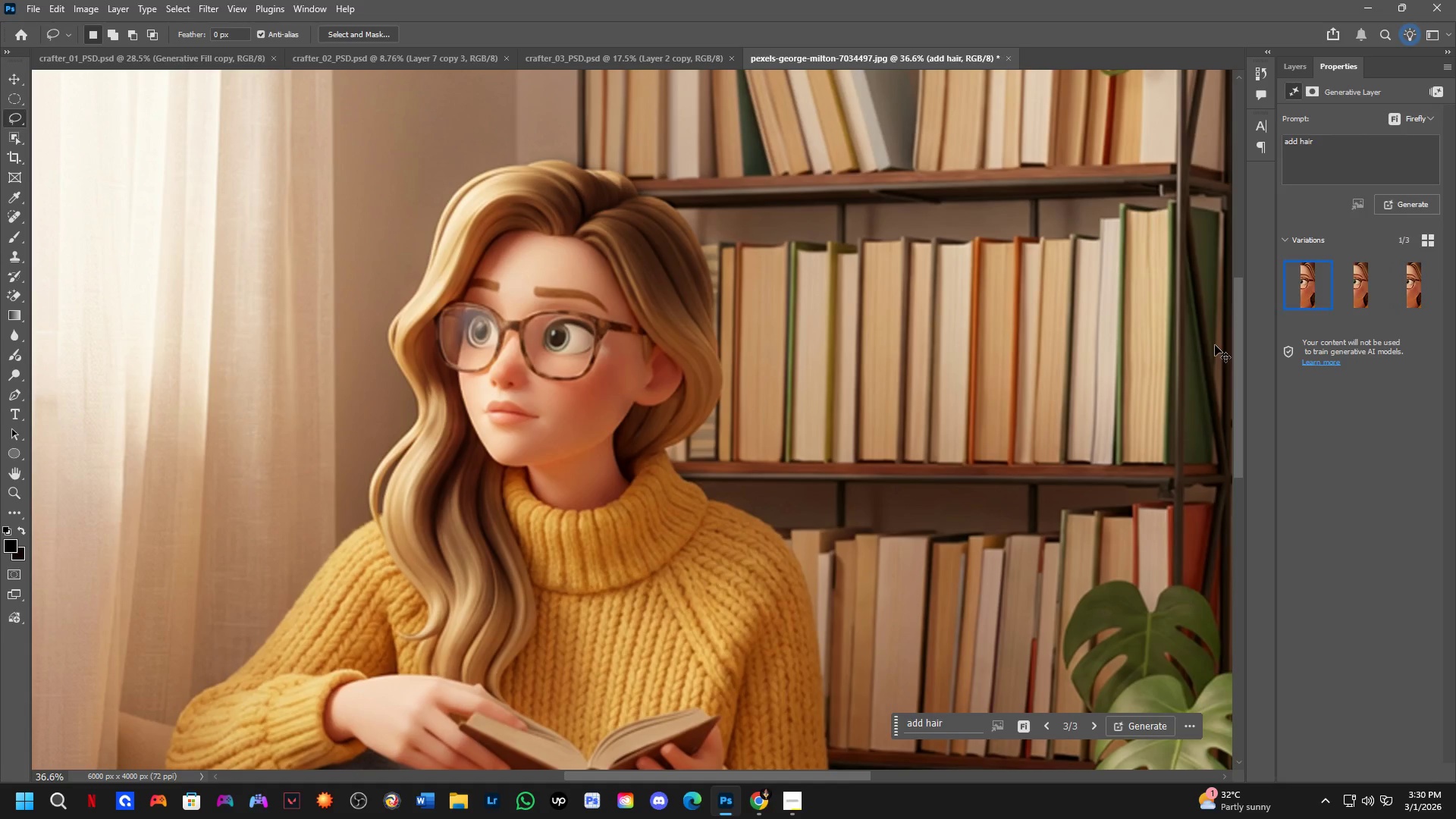 
key(Control+Z)
 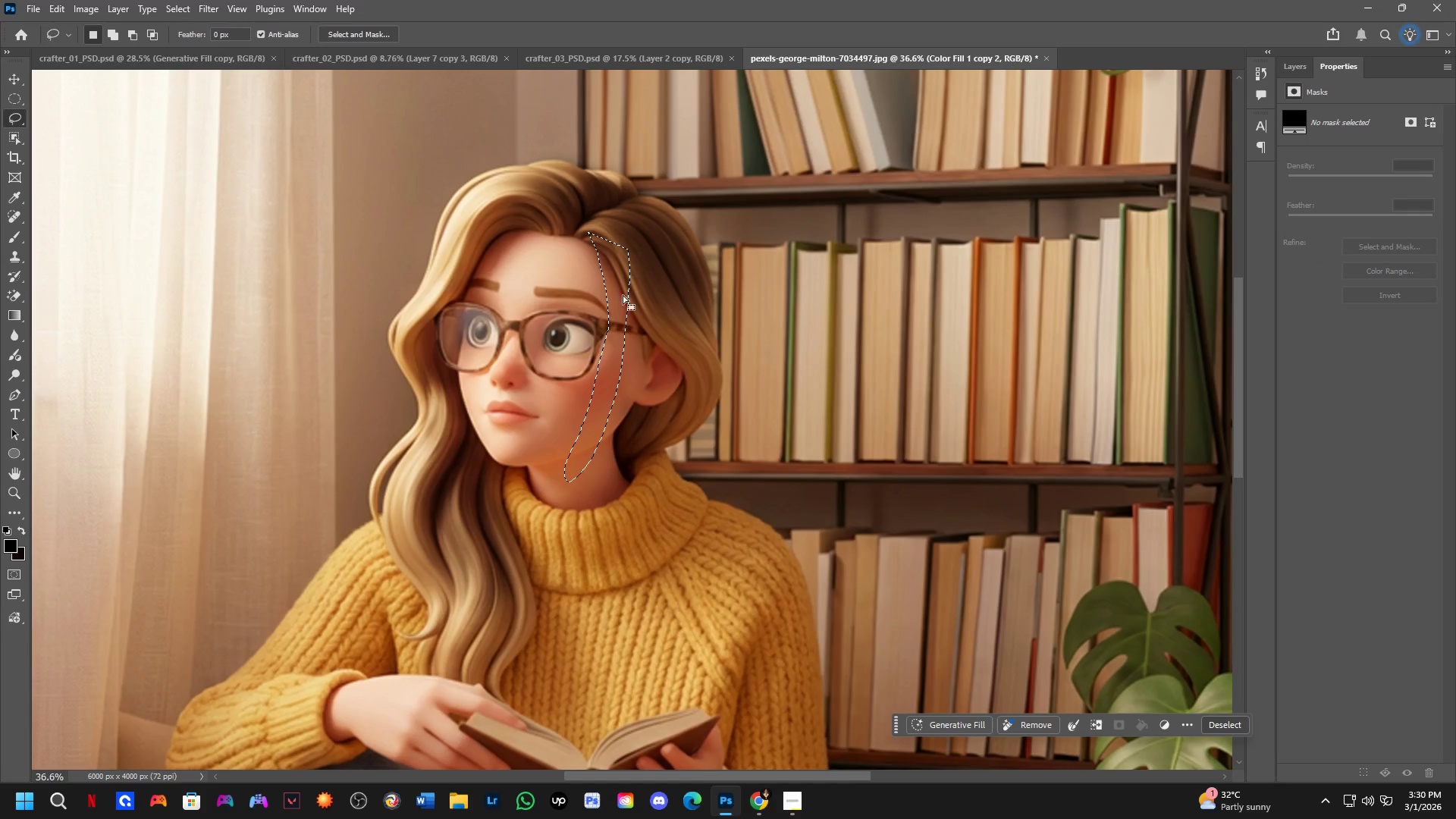 
left_click([672, 397])
 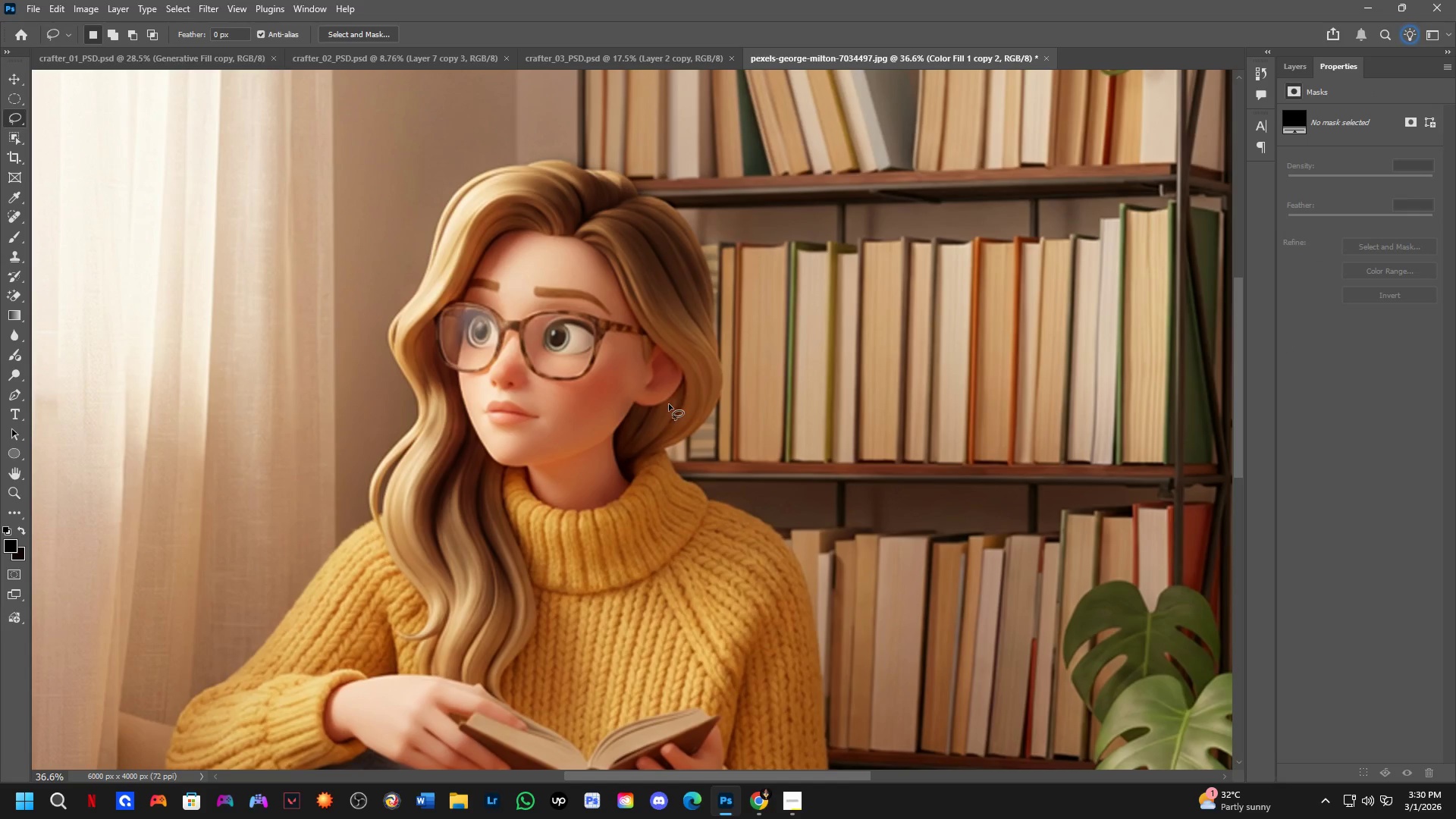 
hold_key(key=Space, duration=0.52)
 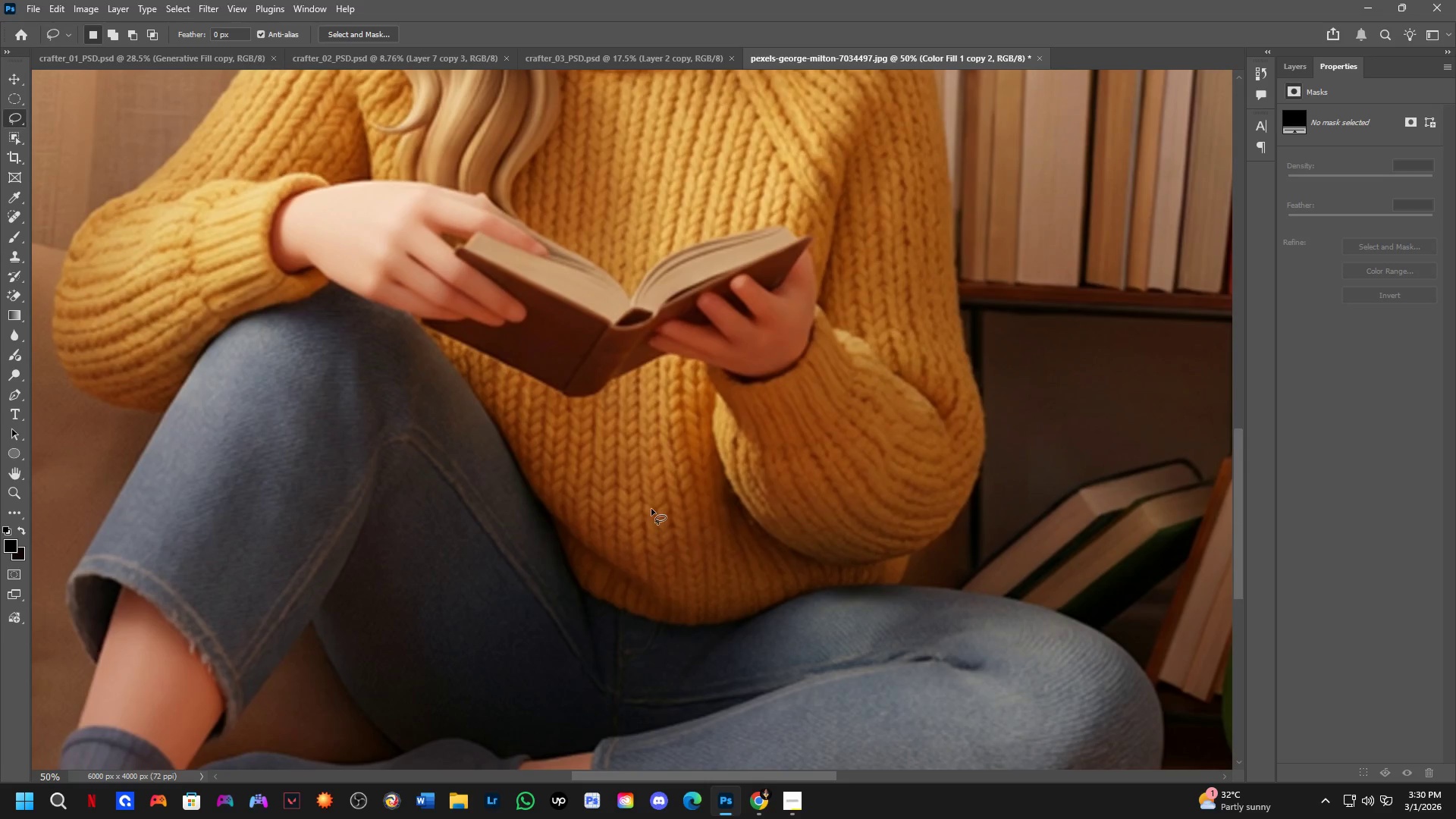 
left_click_drag(start_coordinate=[642, 571], to_coordinate=[659, 429])
 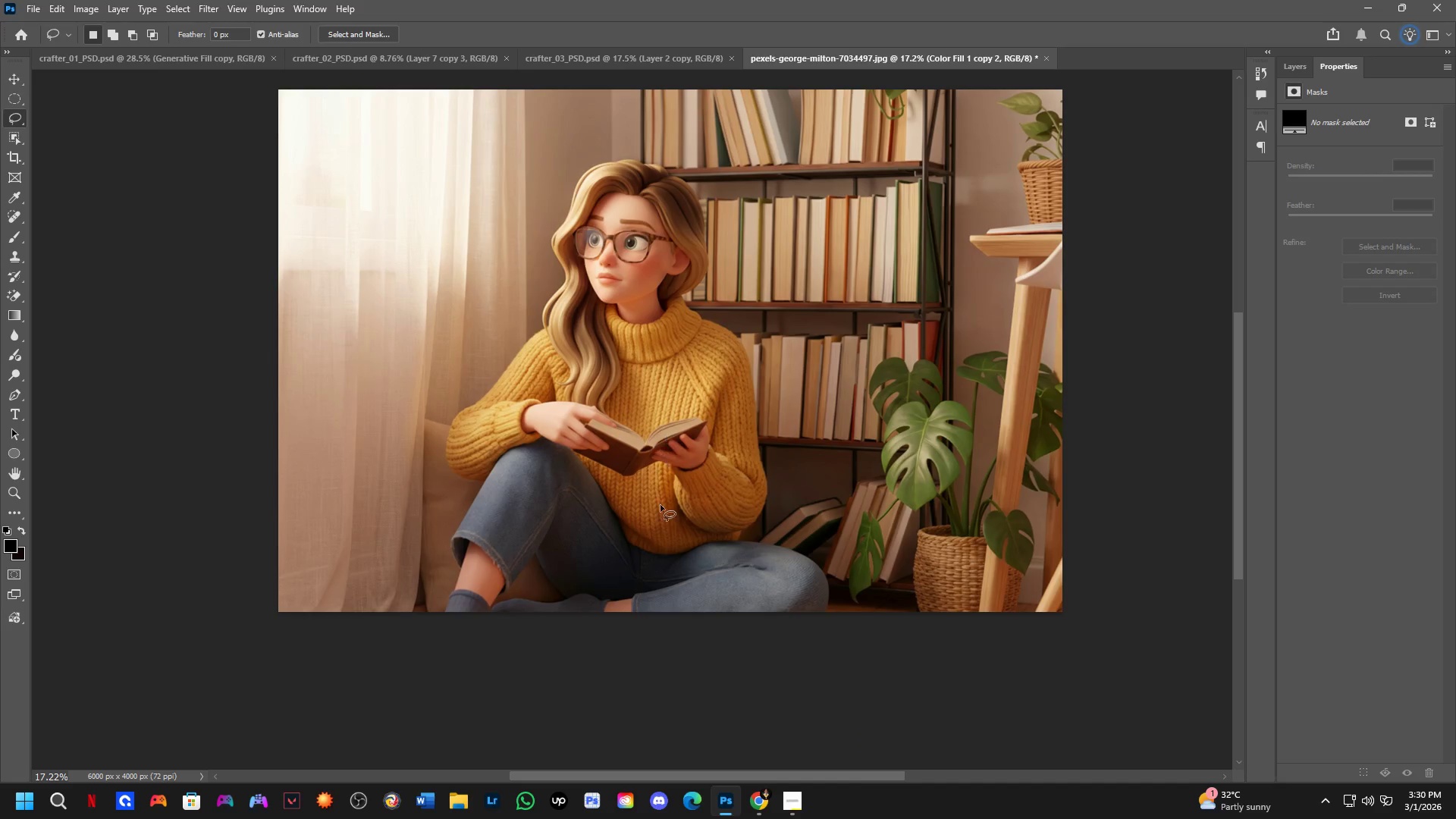 
scroll: coordinate [664, 435], scroll_direction: down, amount: 8.0
 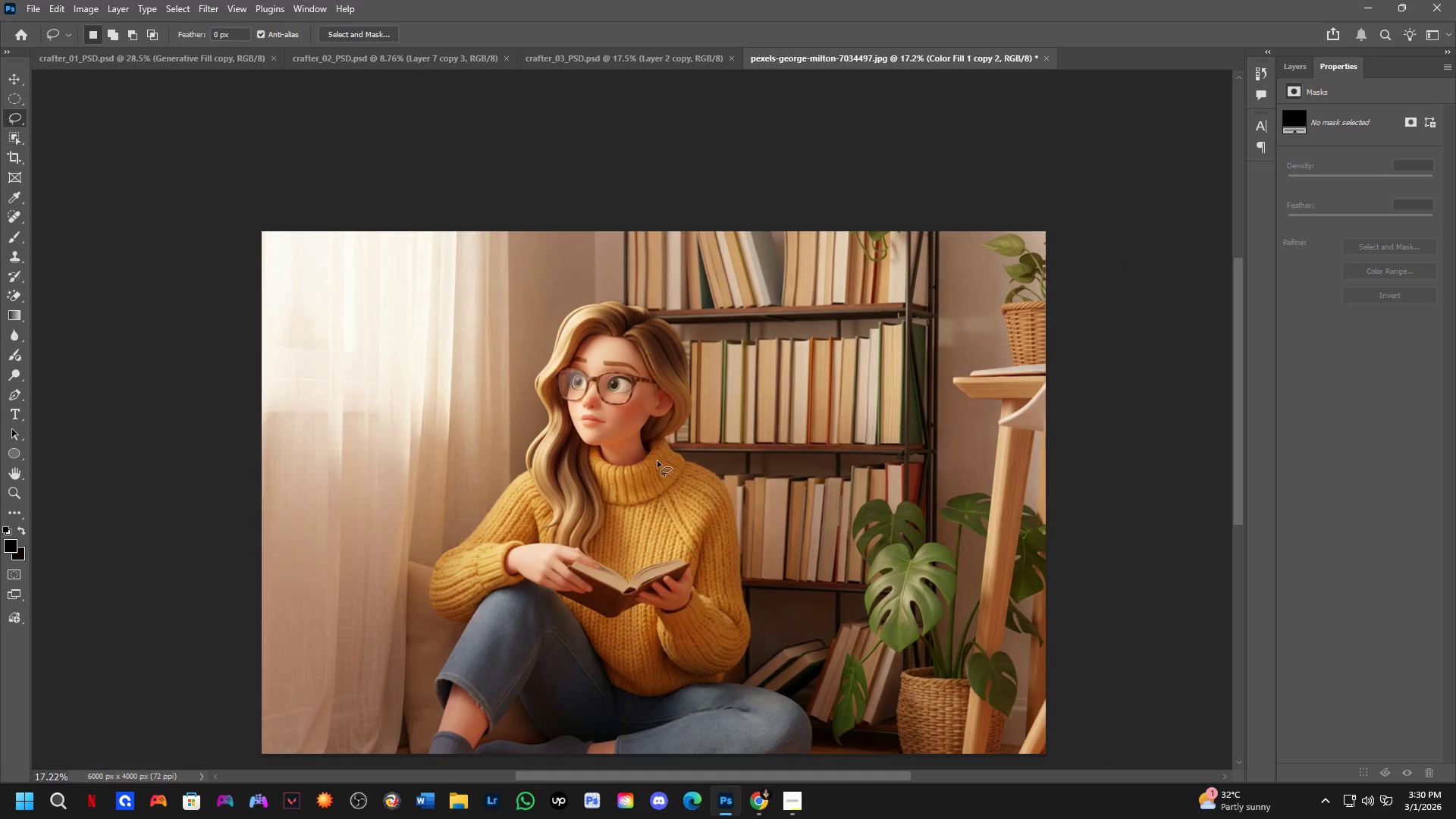 
key(Shift+ShiftLeft)
 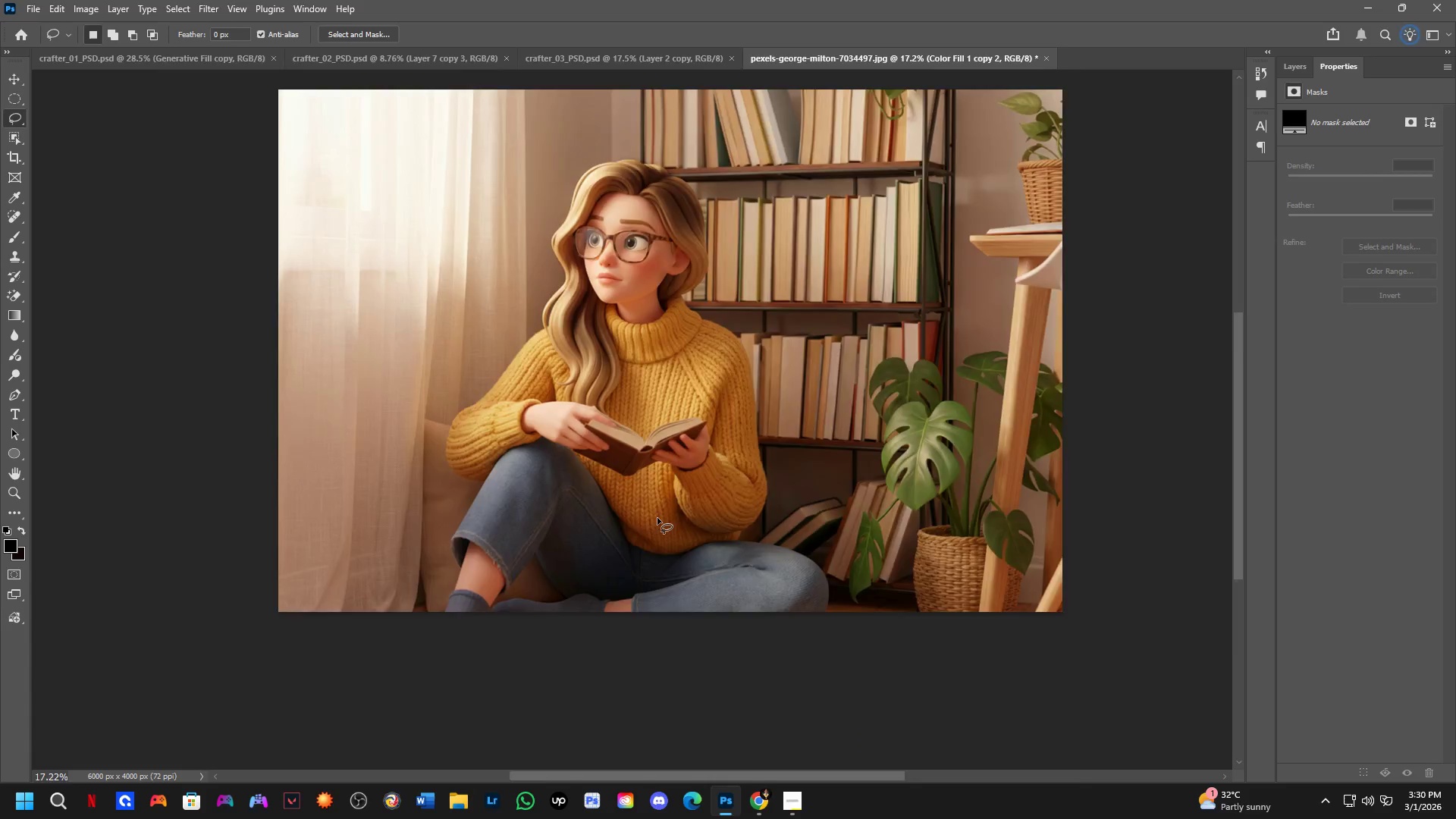 
scroll: coordinate [652, 518], scroll_direction: up, amount: 3.0
 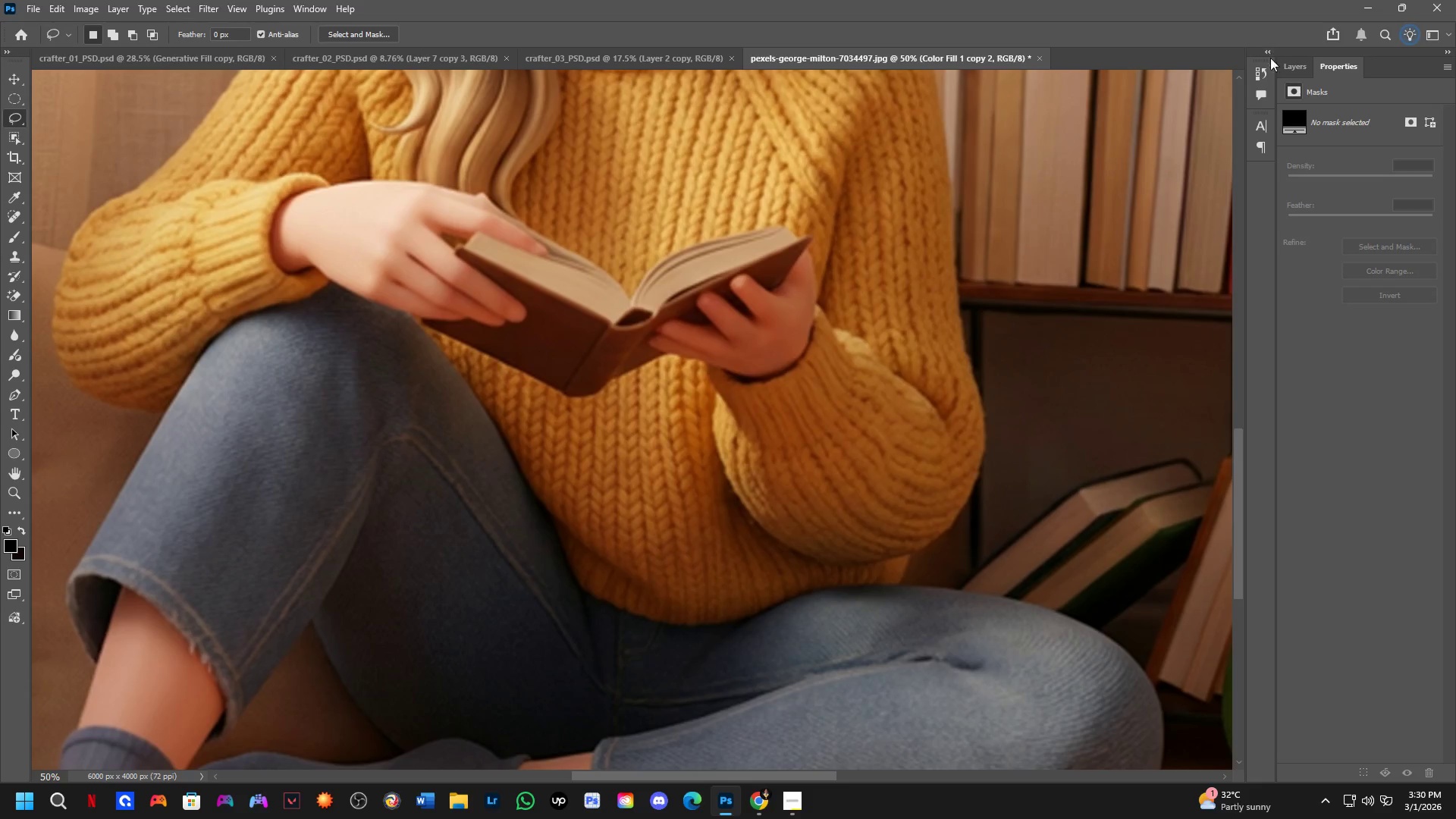 
left_click([1288, 65])
 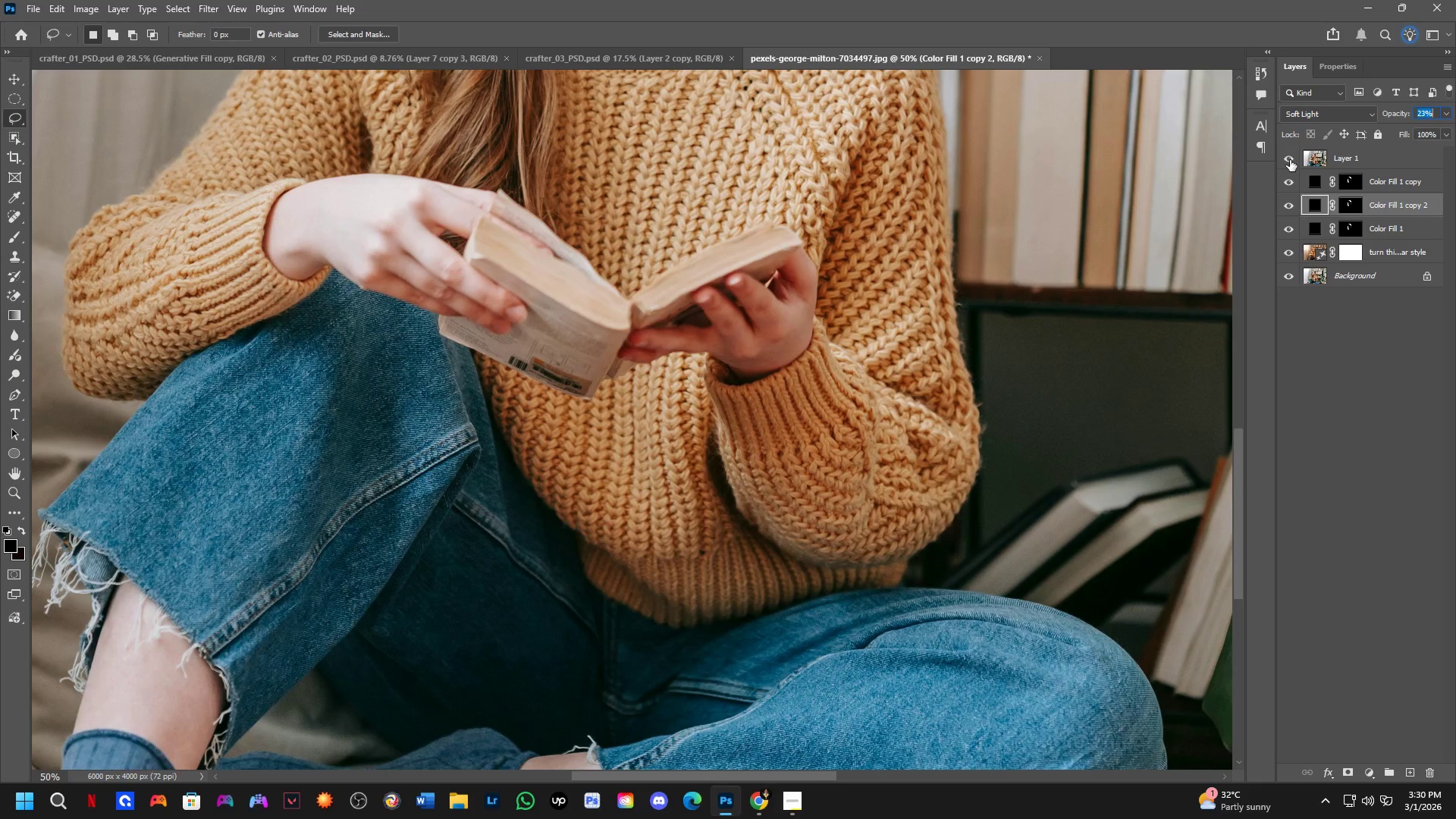 
left_click([1290, 160])
 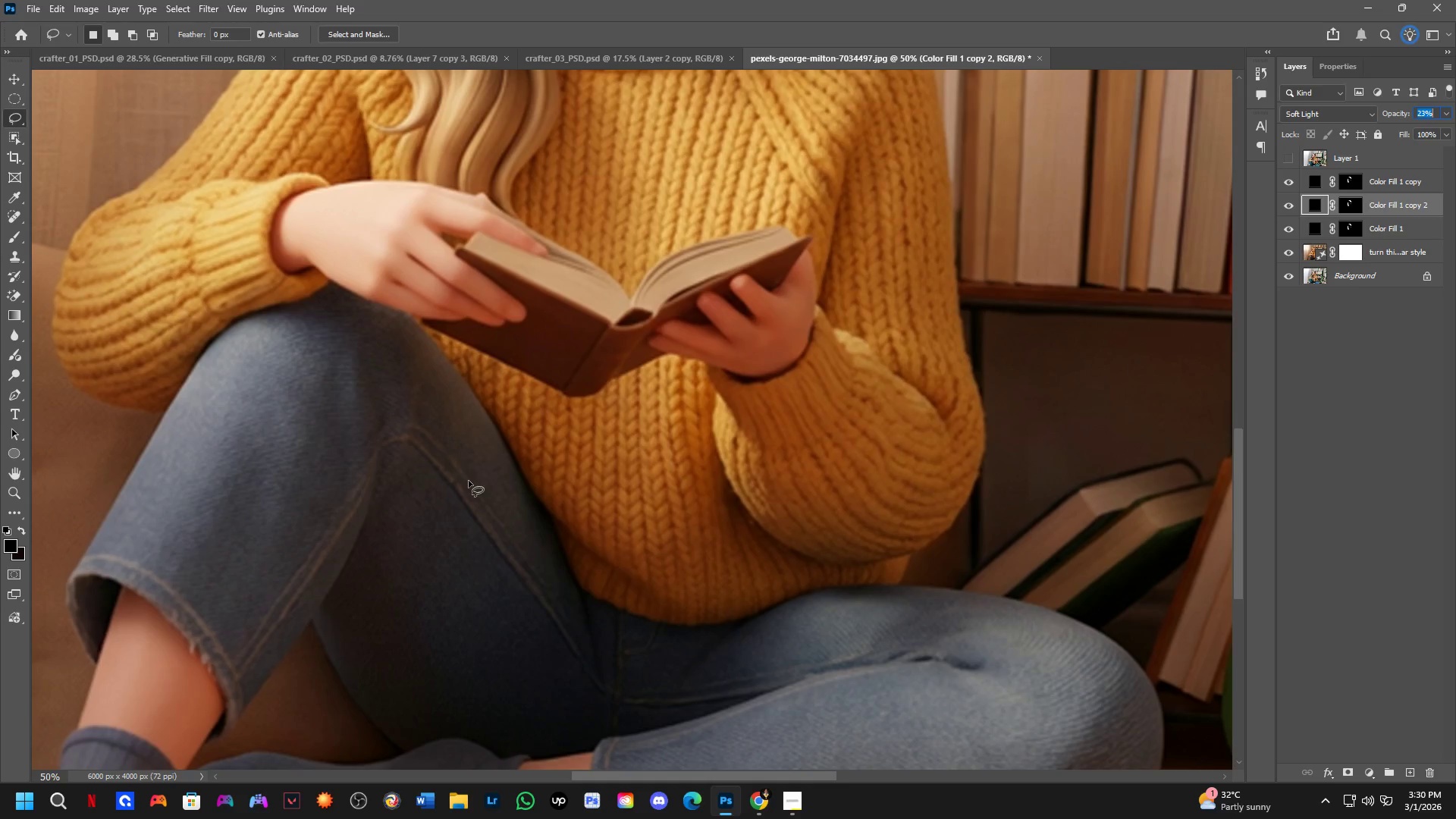 
scroll: coordinate [506, 432], scroll_direction: down, amount: 4.0
 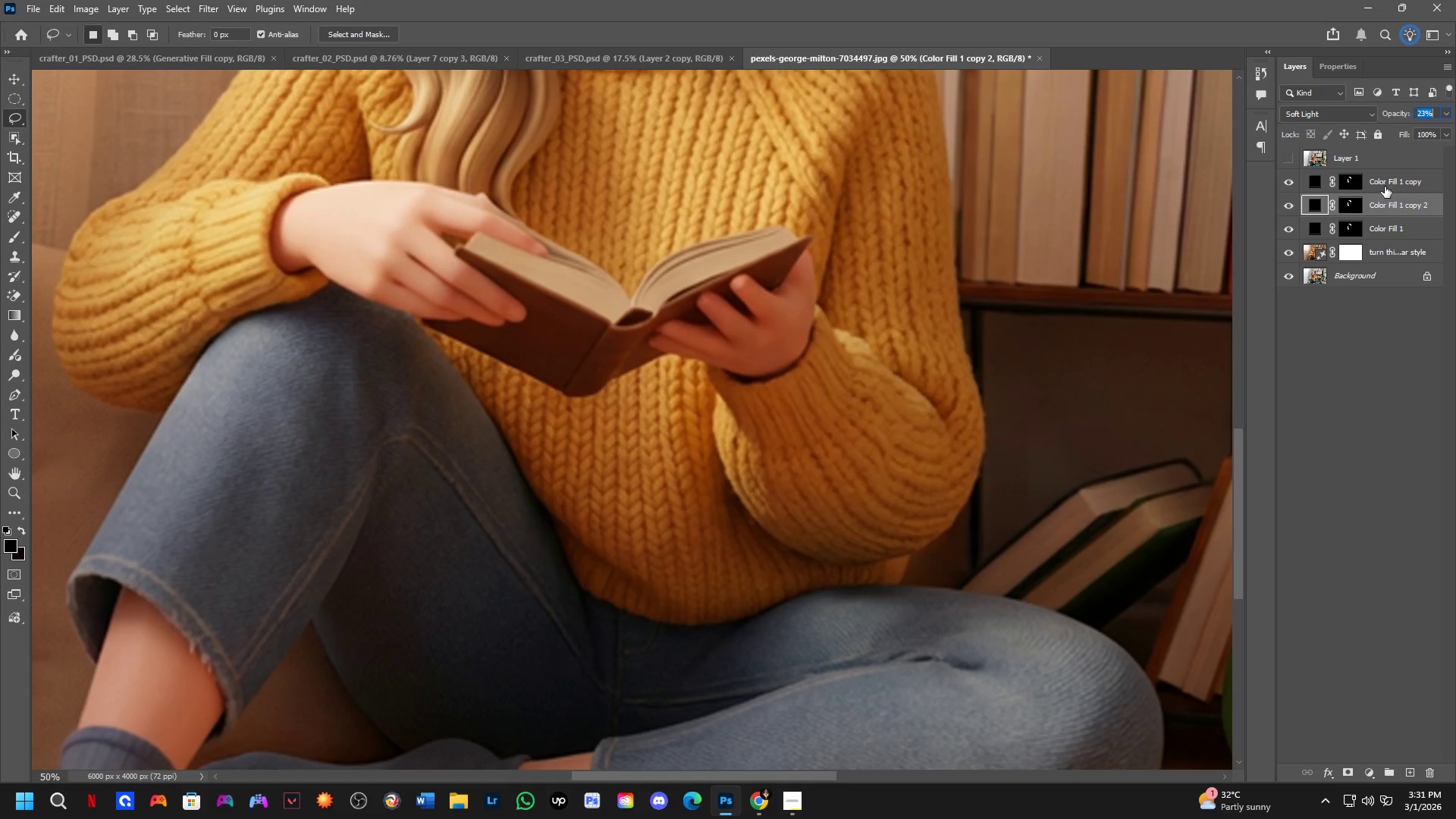 
left_click([1436, 180])
 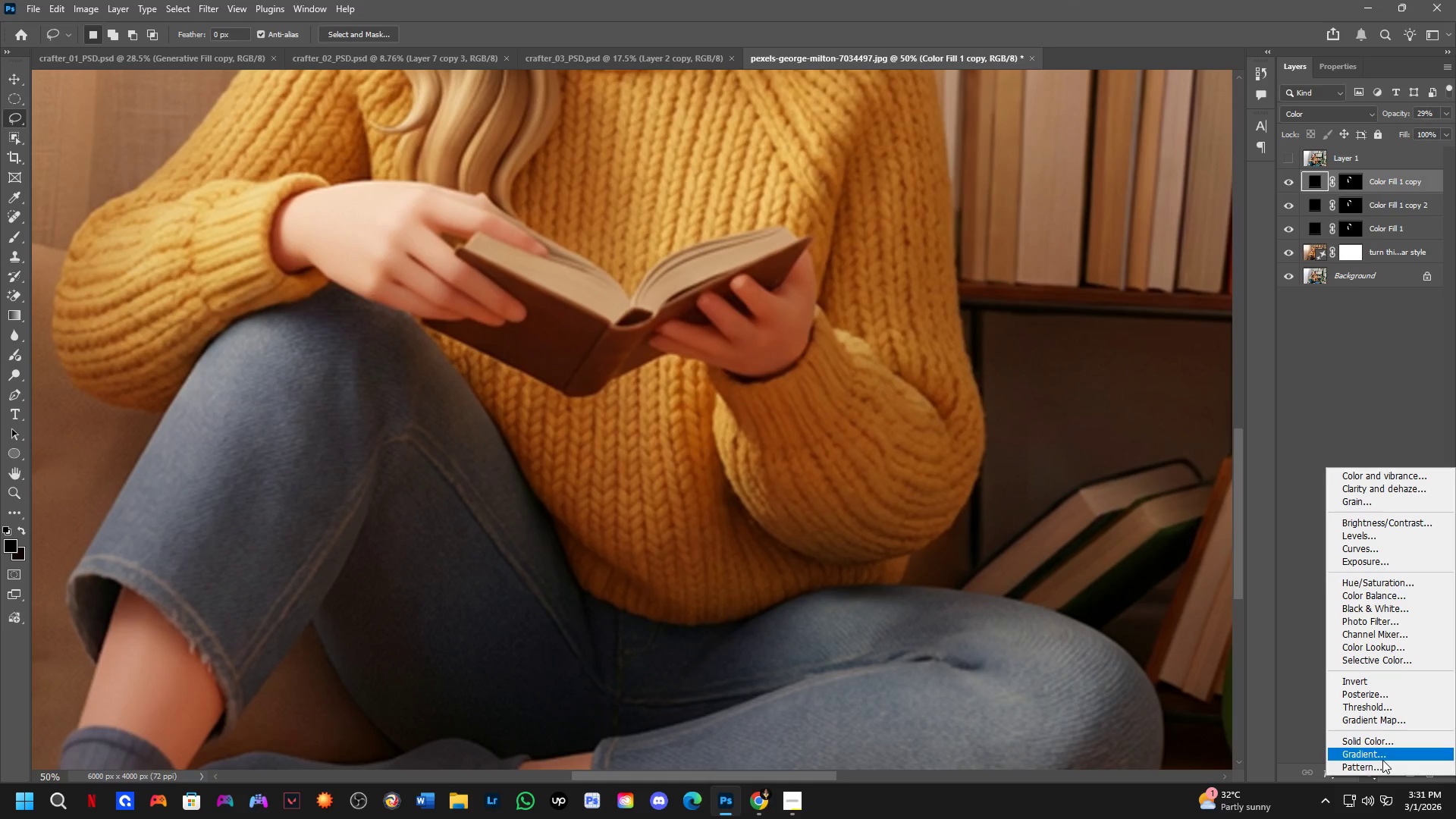 
left_click([1380, 742])
 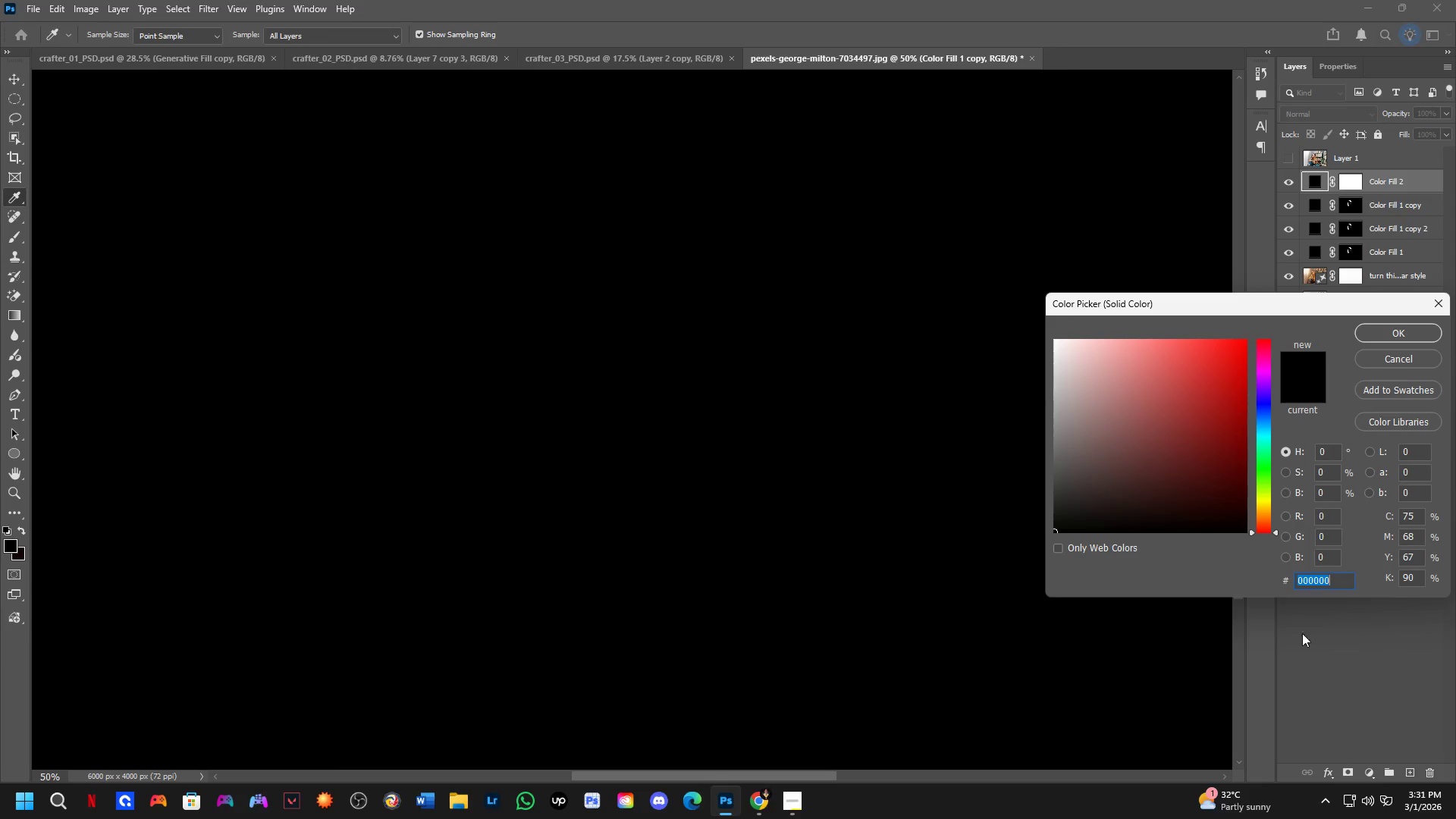 
left_click_drag(start_coordinate=[1081, 374], to_coordinate=[990, 310])
 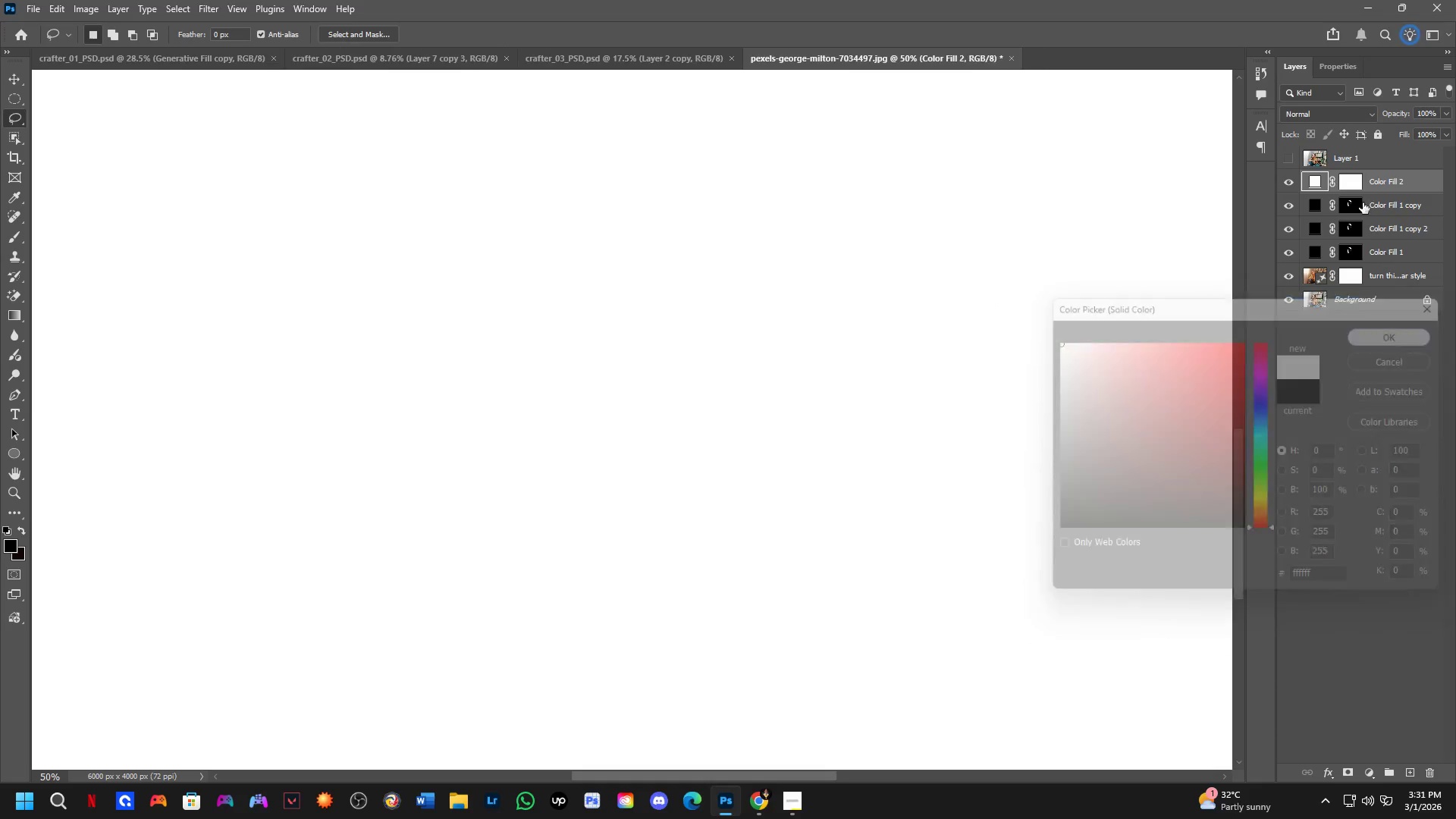 
double_click([1354, 187])
 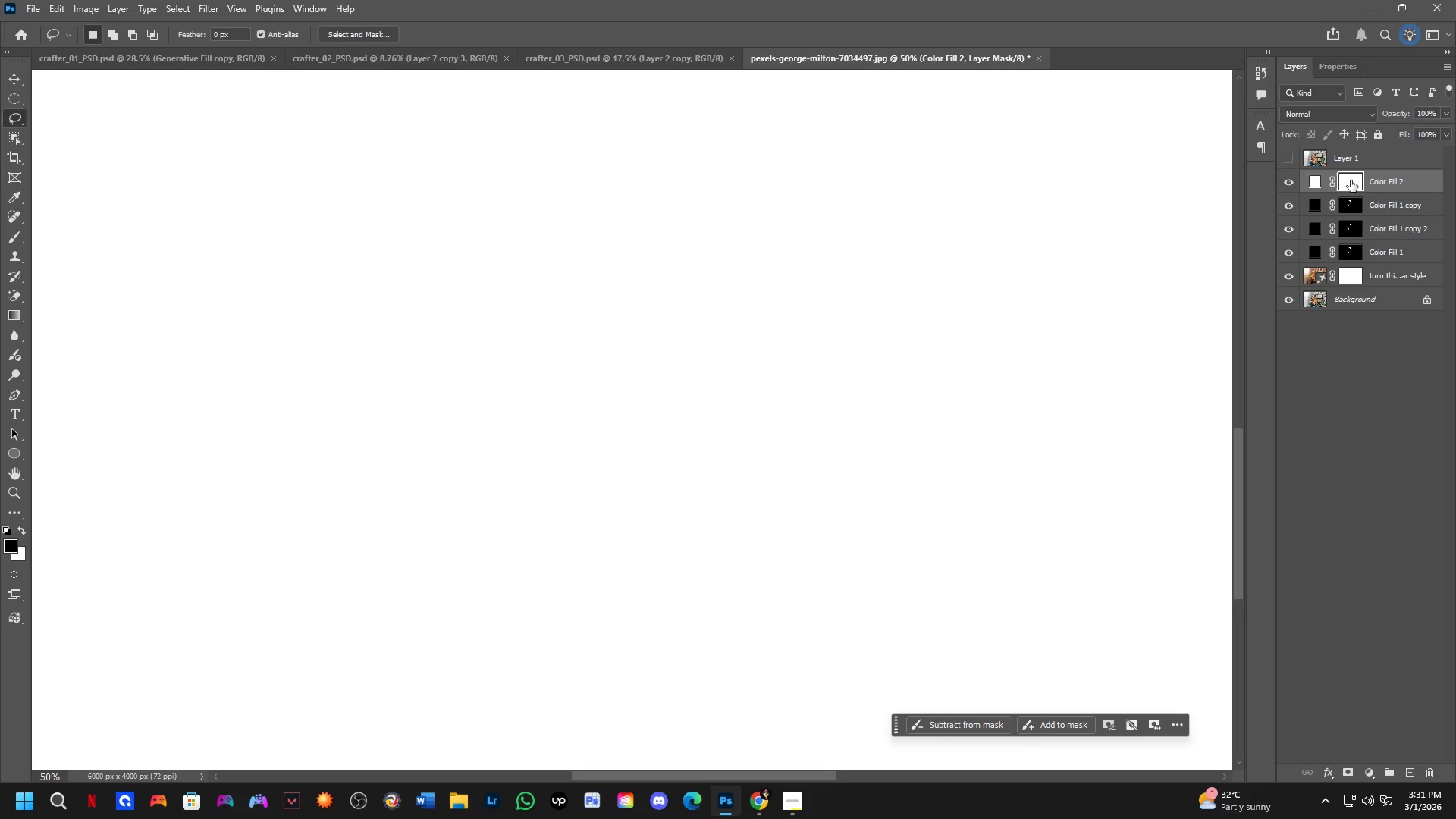 
left_click([1346, 117])
 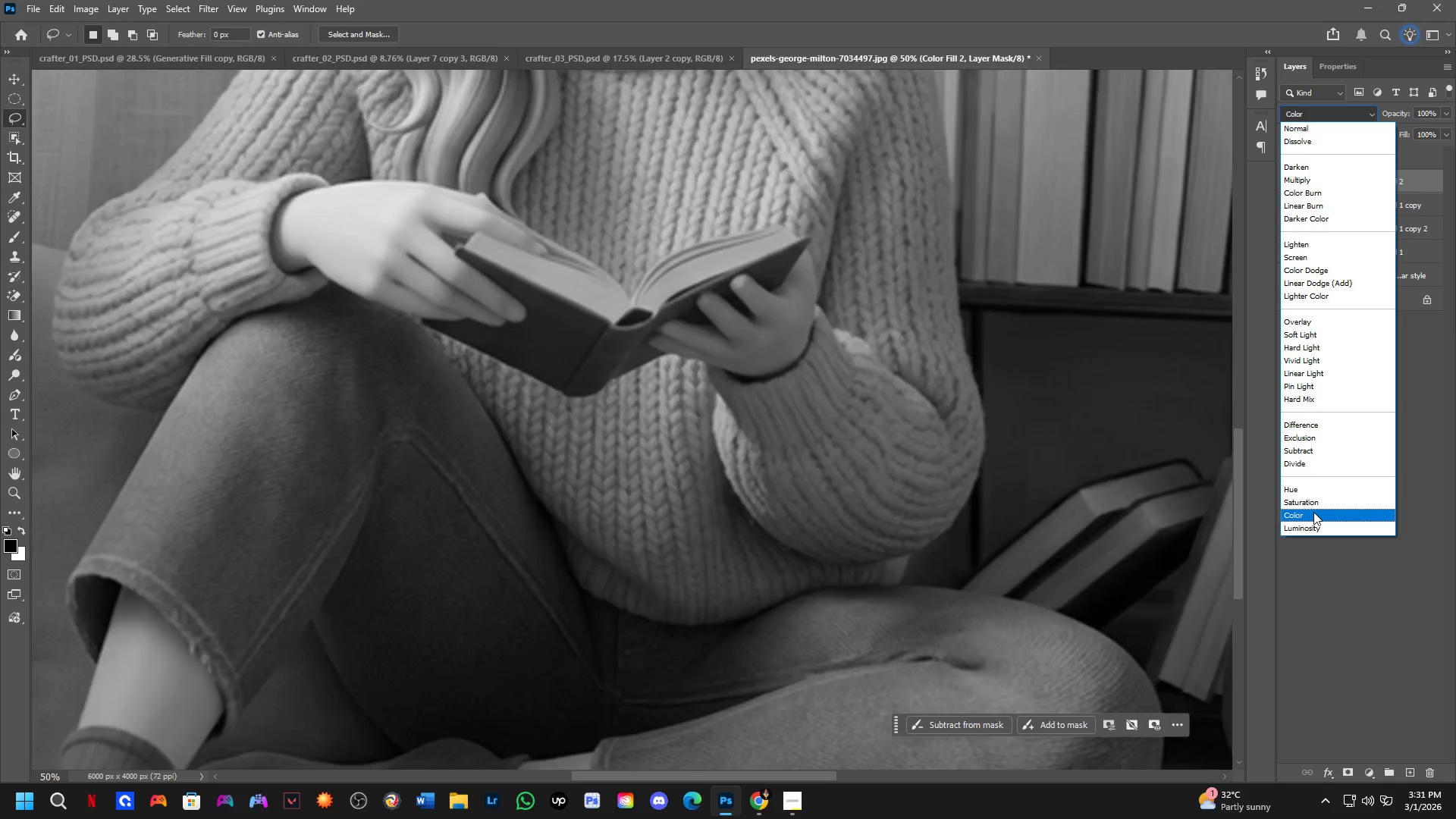 
left_click([1313, 512])
 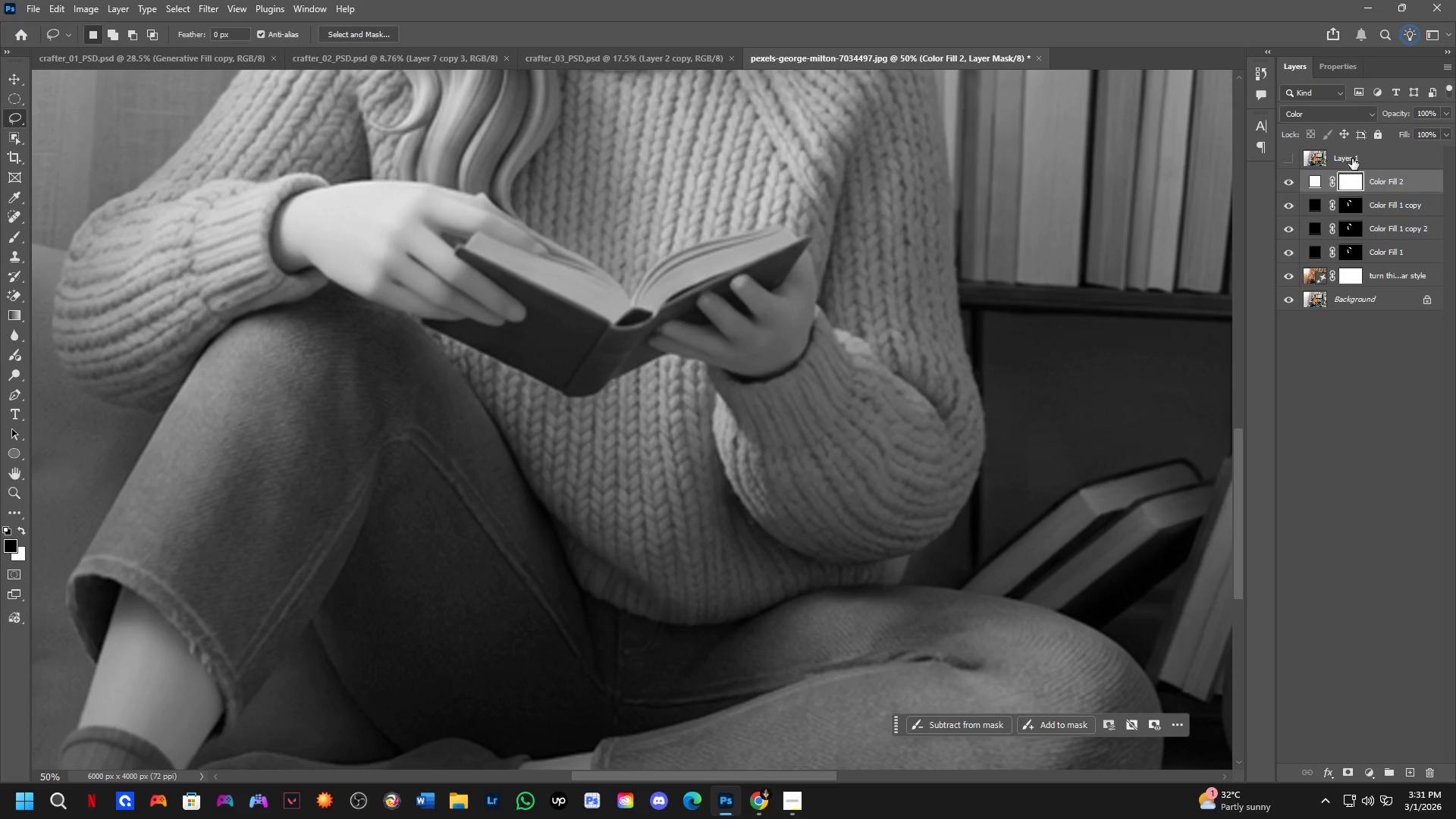 
key(Control+I)
 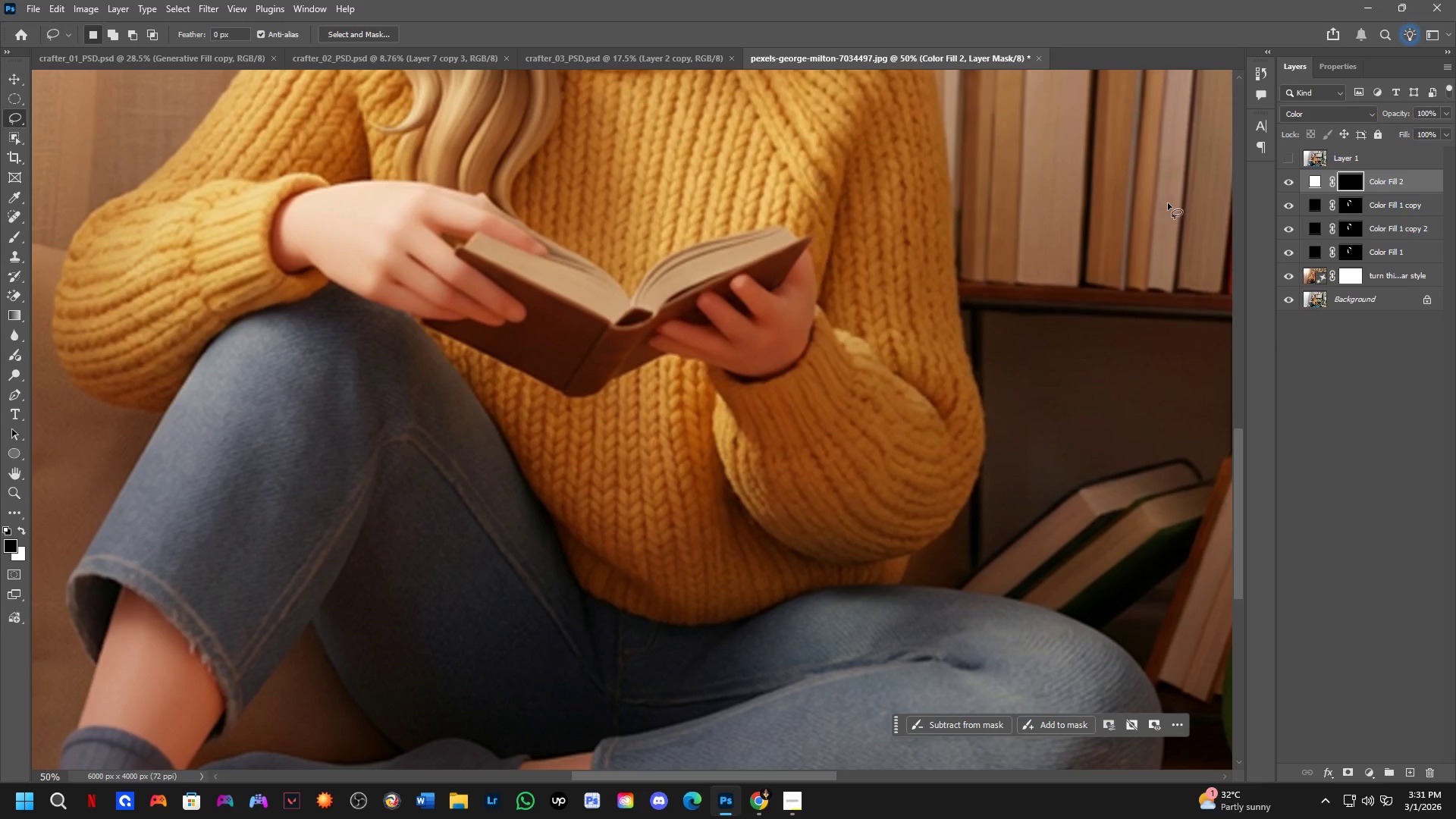 
wait(17.25)
 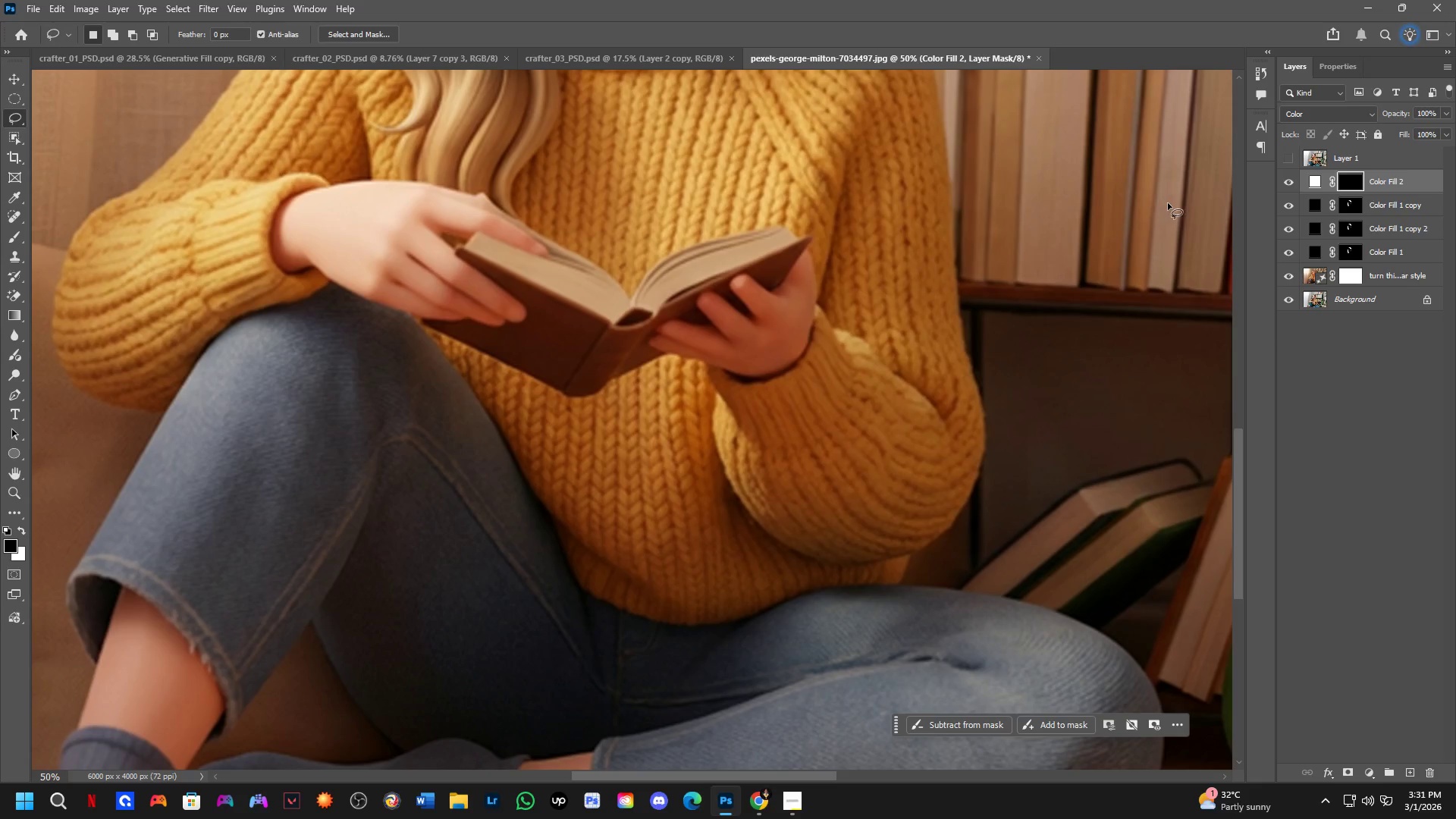 
scroll: coordinate [601, 307], scroll_direction: up, amount: 3.0
 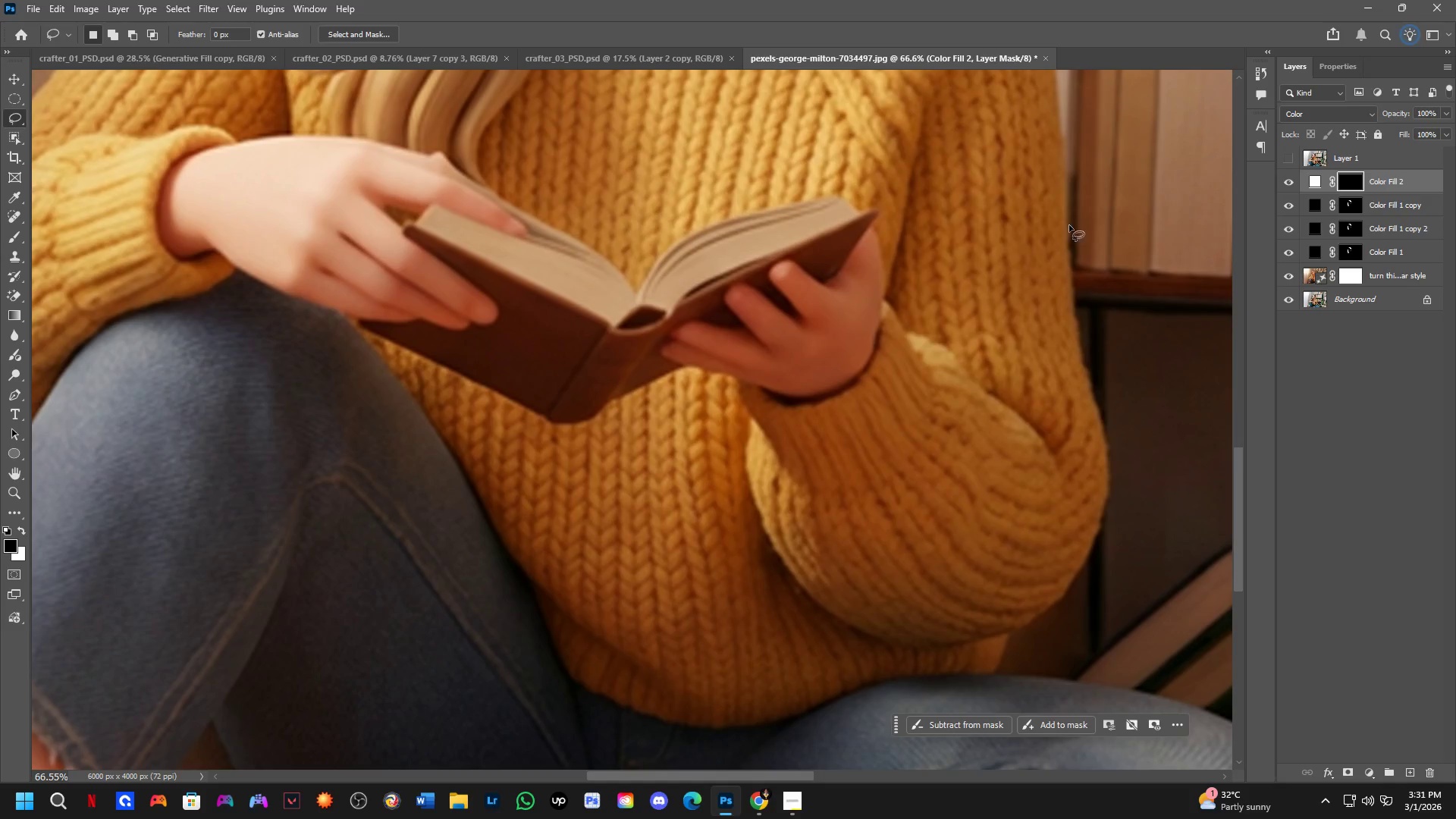 
key(B)
 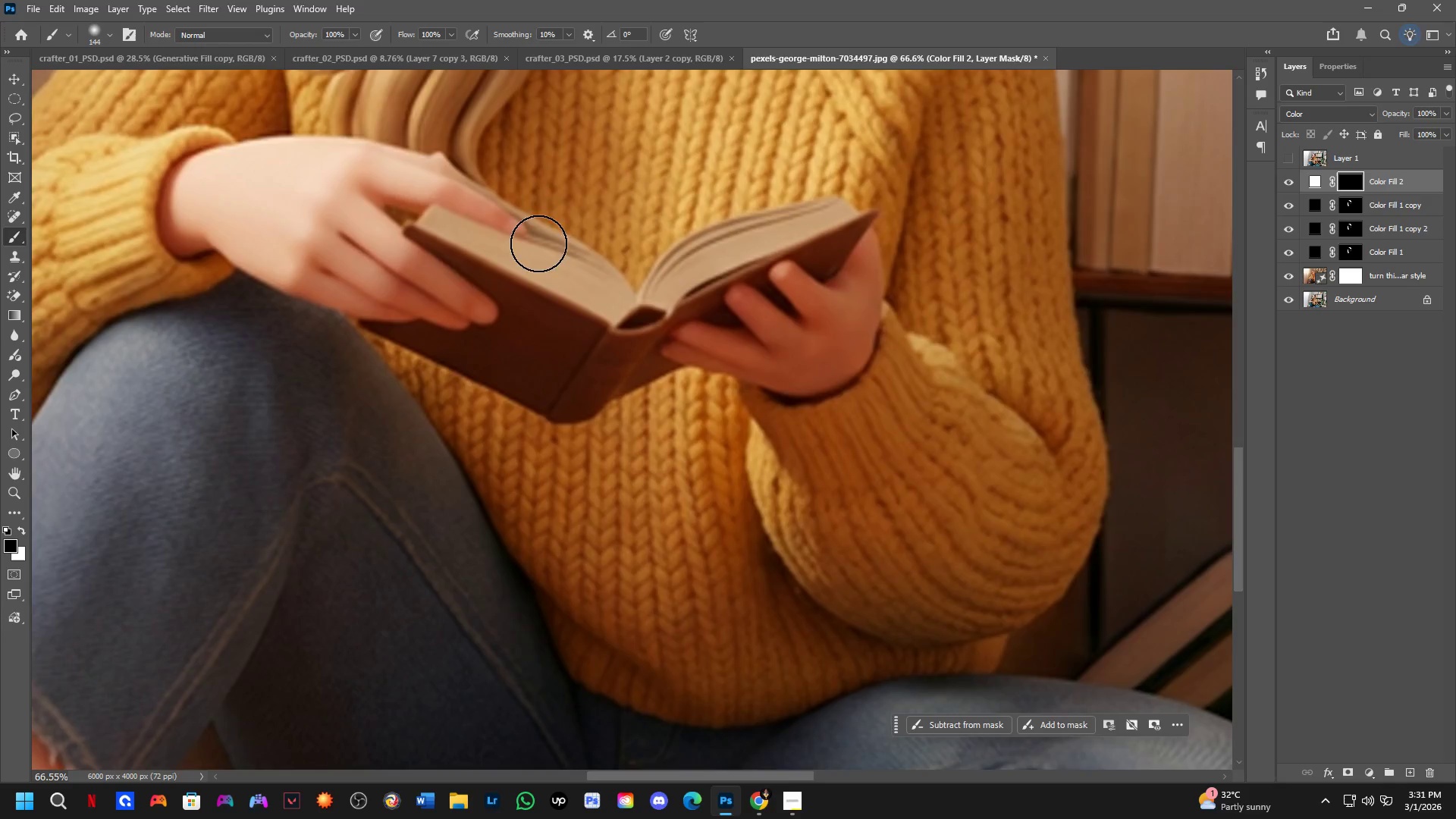 
hold_key(key=AltLeft, duration=0.58)
 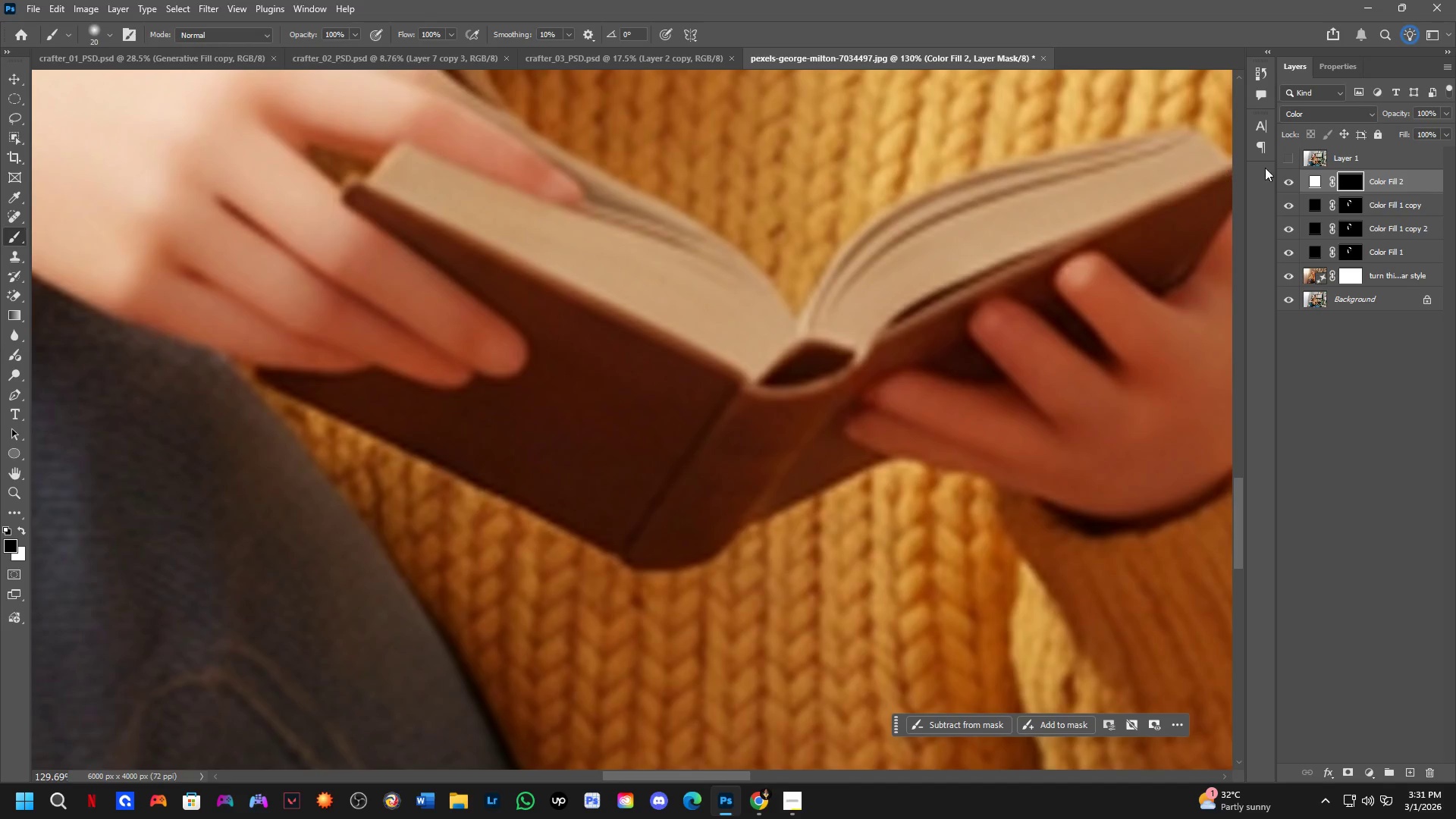 
scroll: coordinate [465, 257], scroll_direction: up, amount: 7.0
 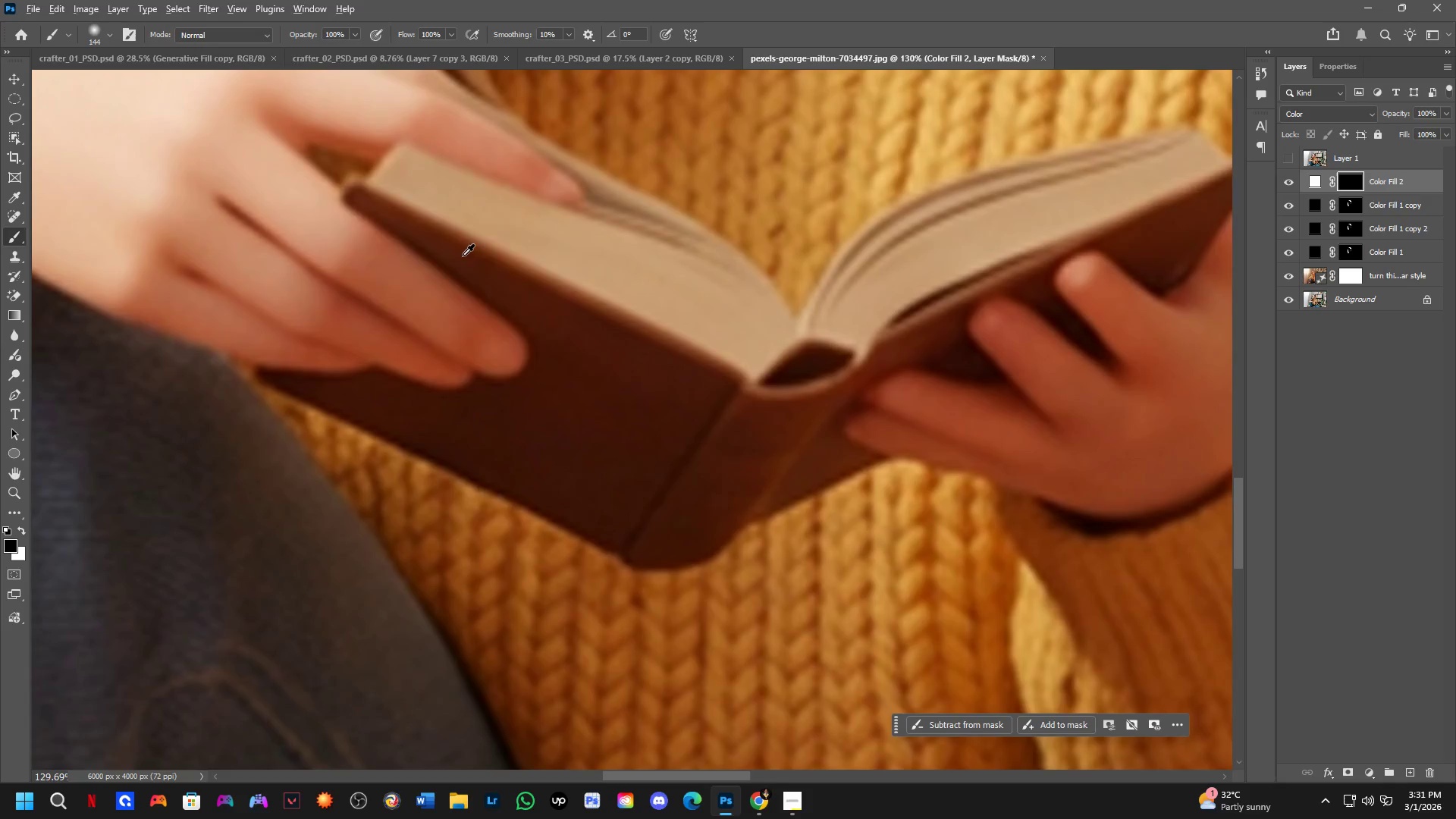 
left_click([1284, 148])
 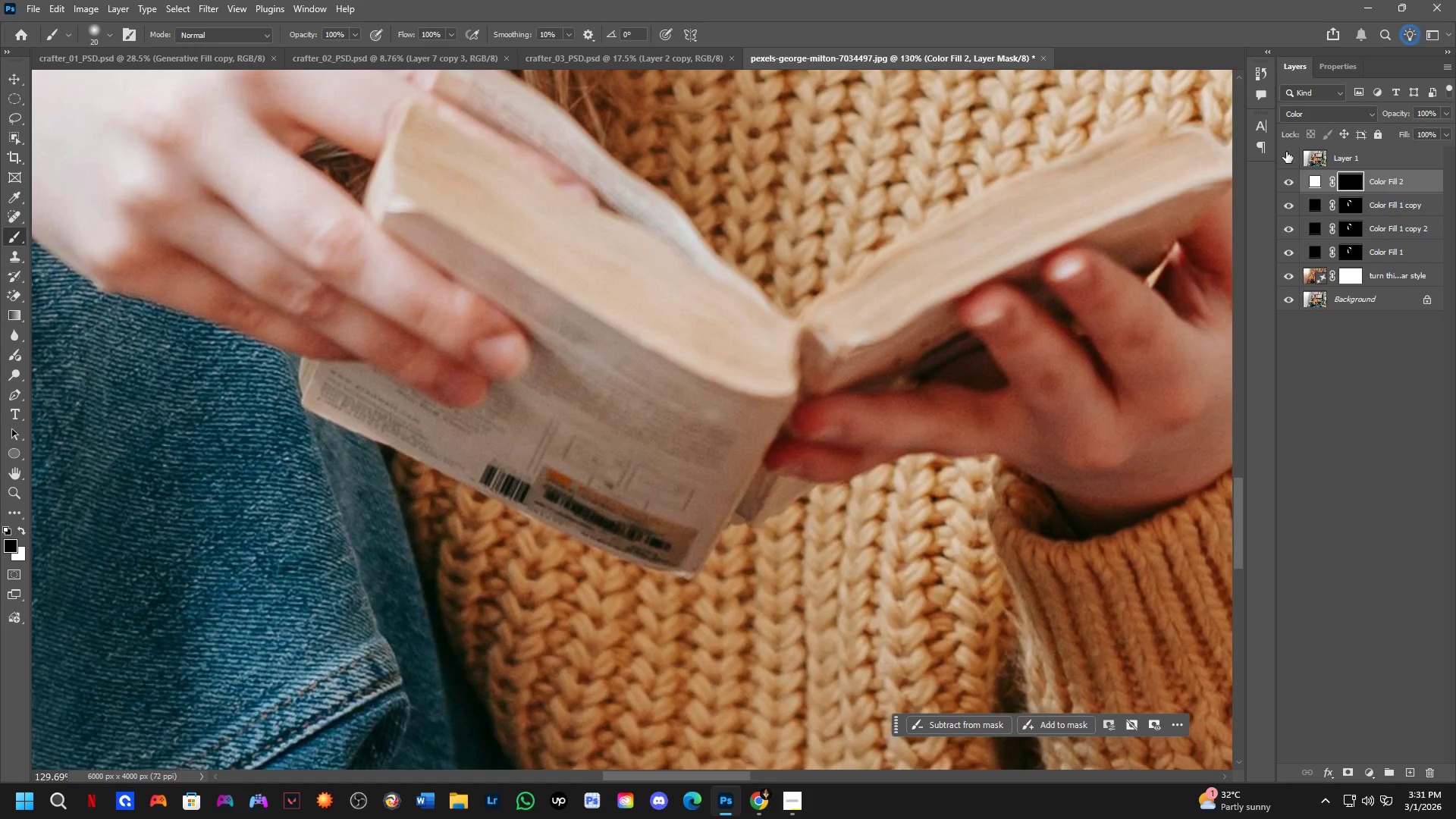 
left_click([1286, 151])
 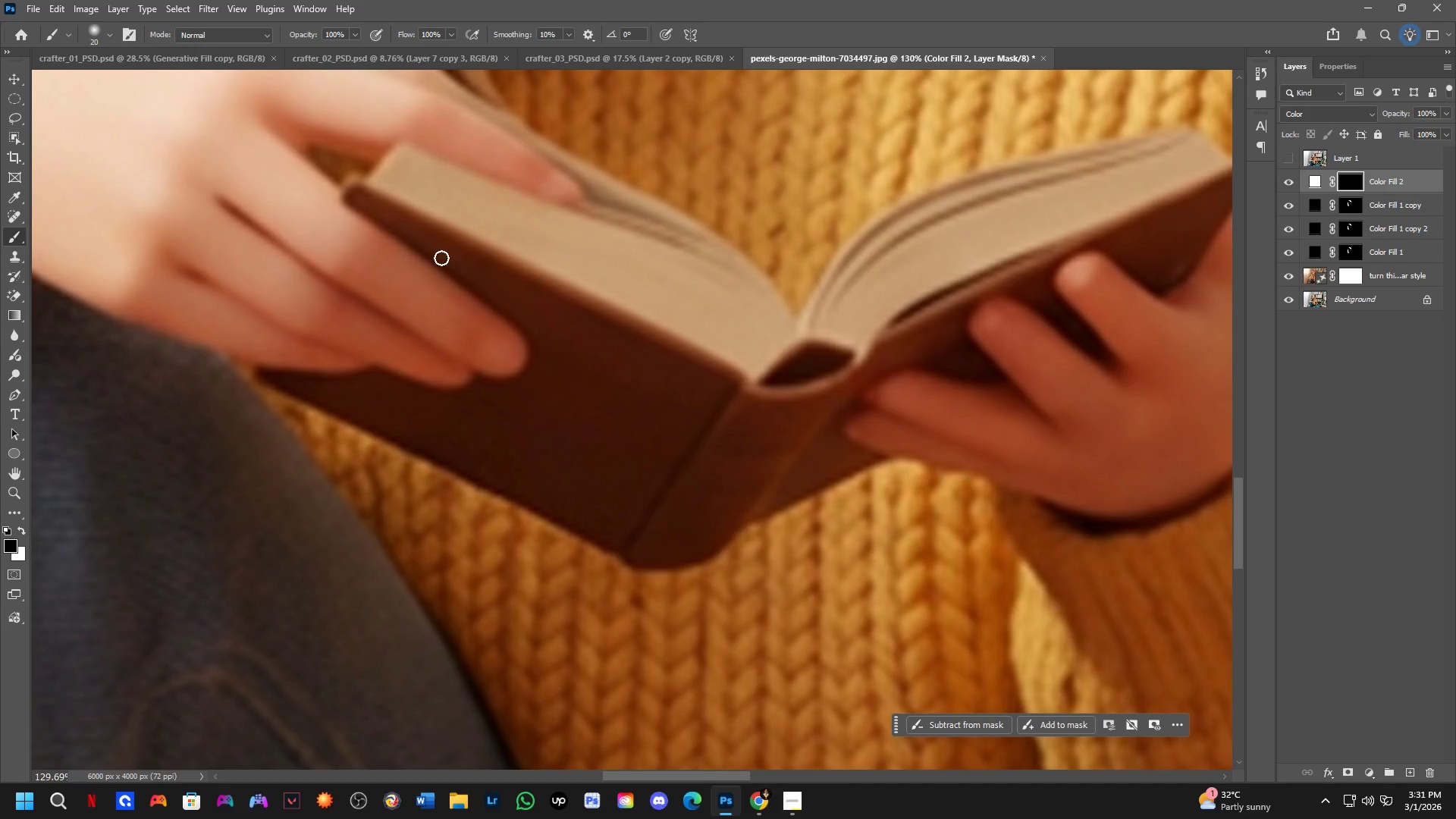 
key(Alt+AltLeft)
 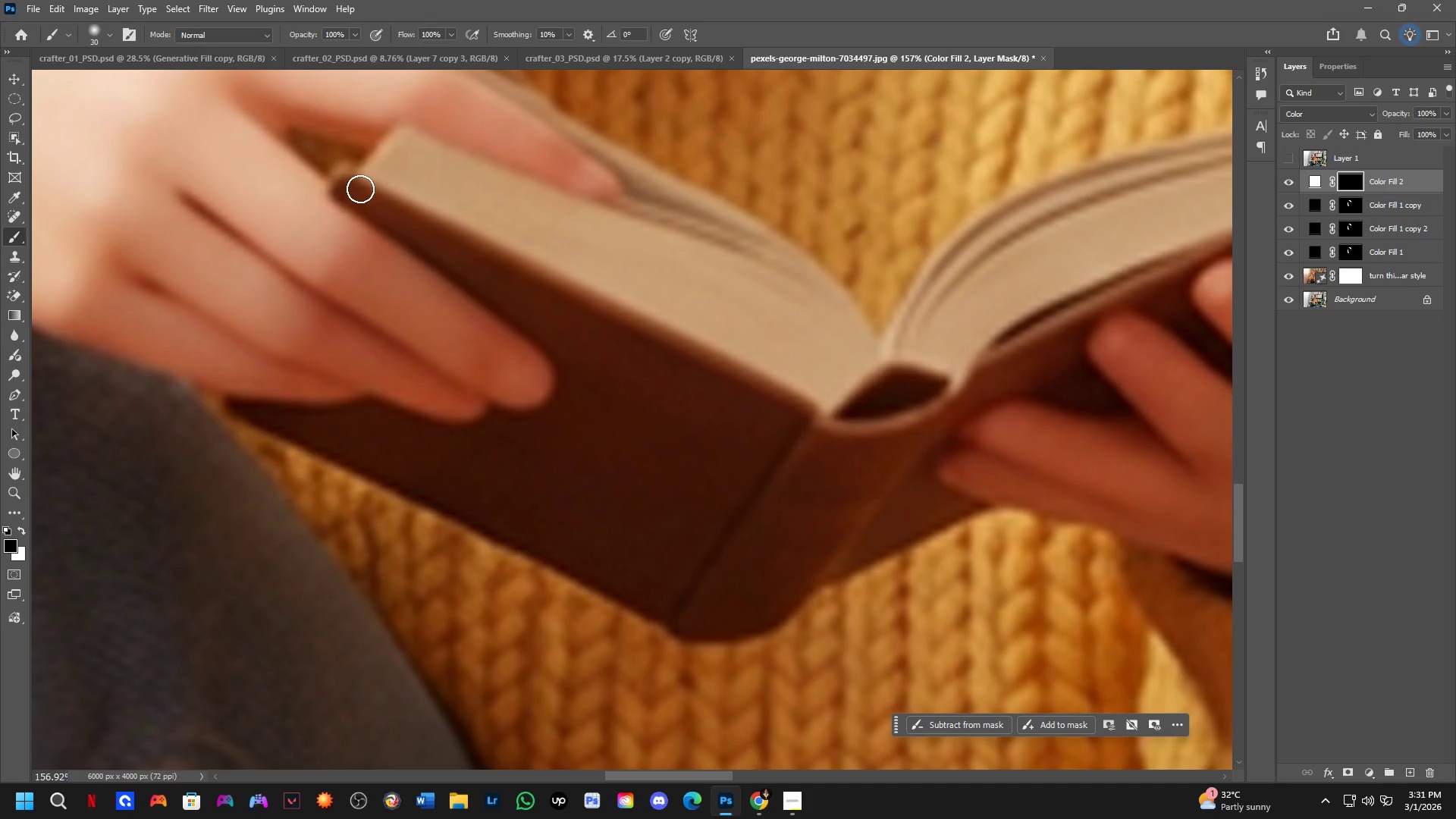 
scroll: coordinate [398, 221], scroll_direction: up, amount: 2.0
 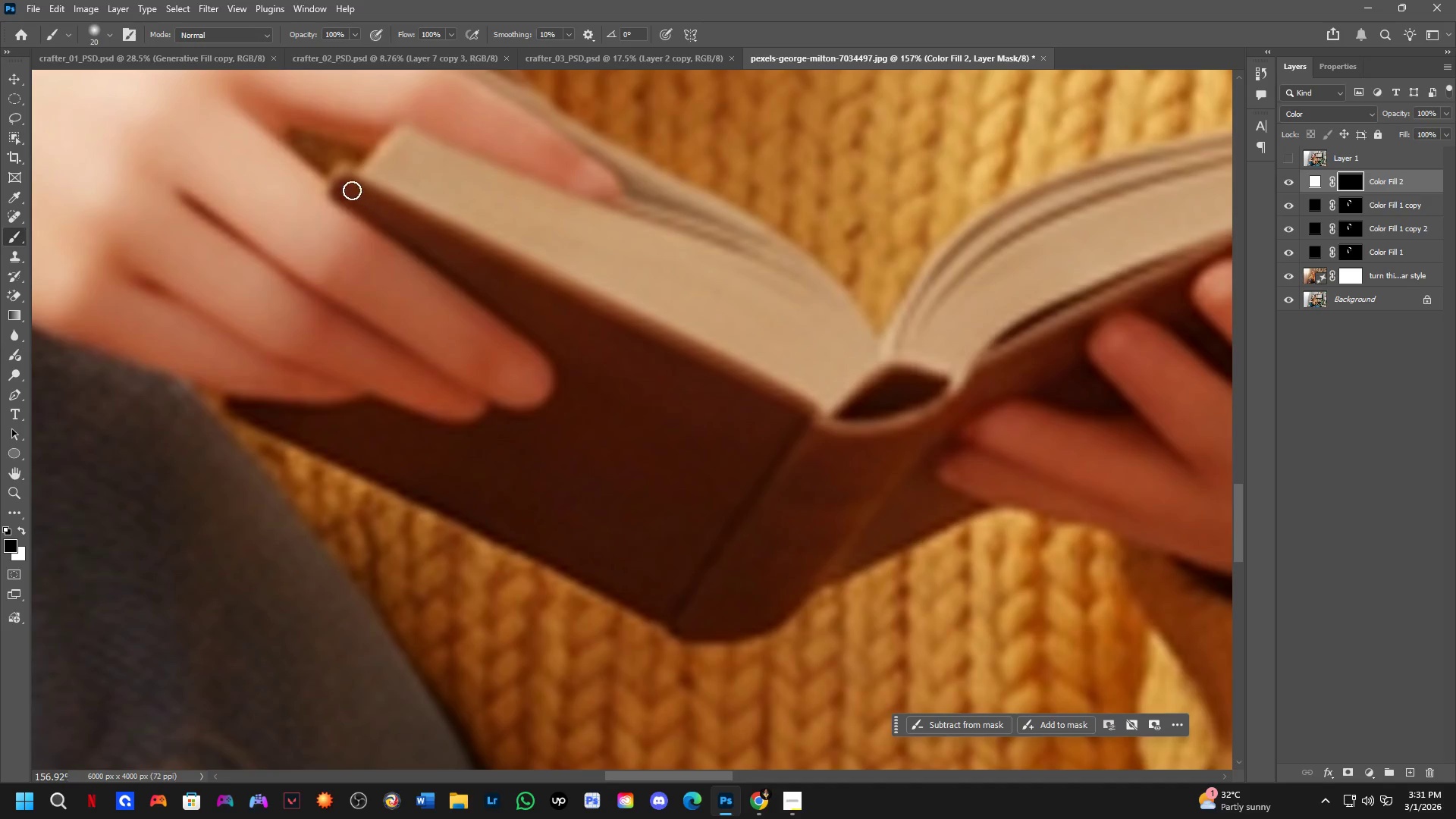 
key(X)
 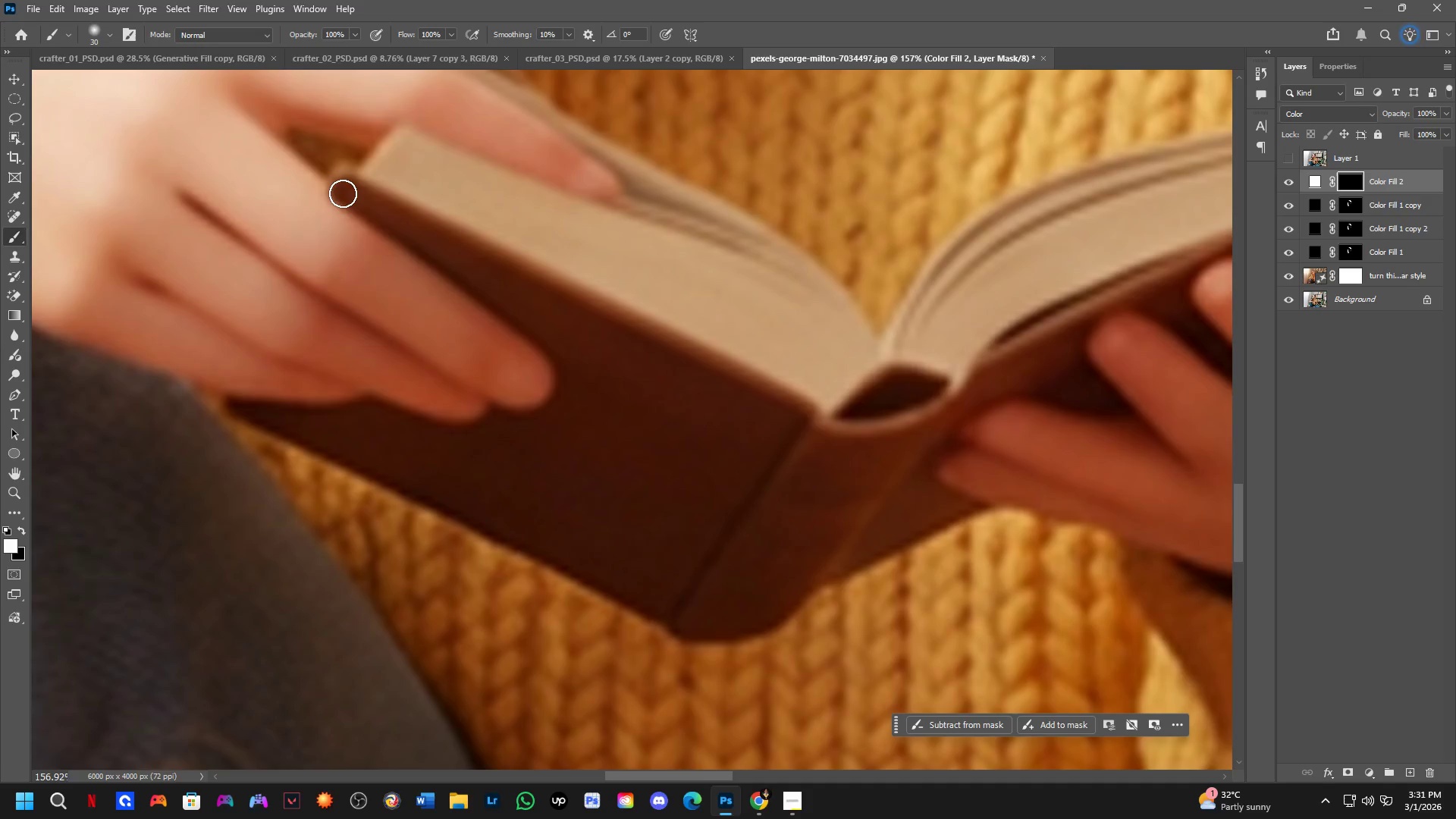 
left_click_drag(start_coordinate=[343, 193], to_coordinate=[377, 214])
 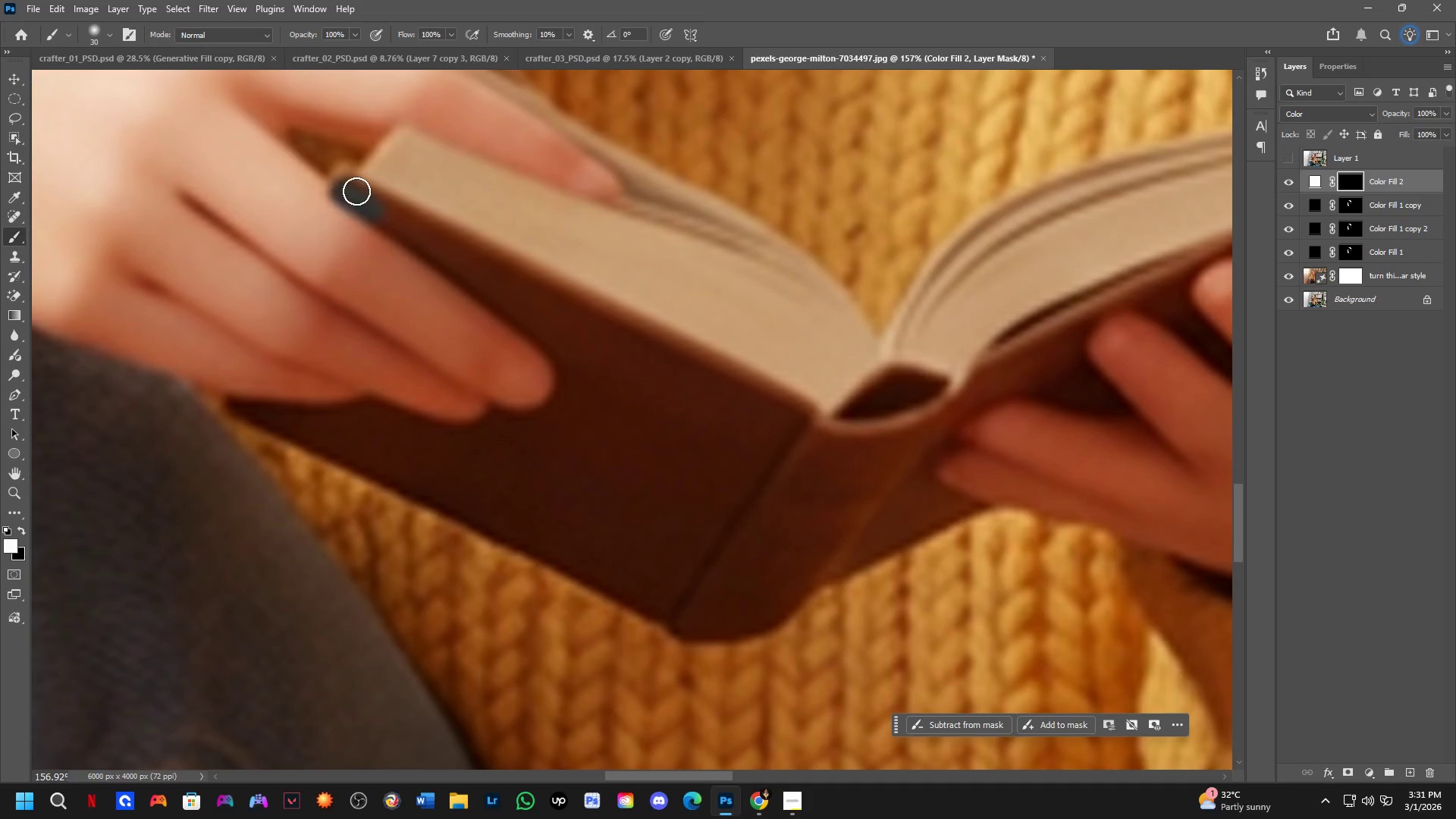 
left_click([353, 189])
 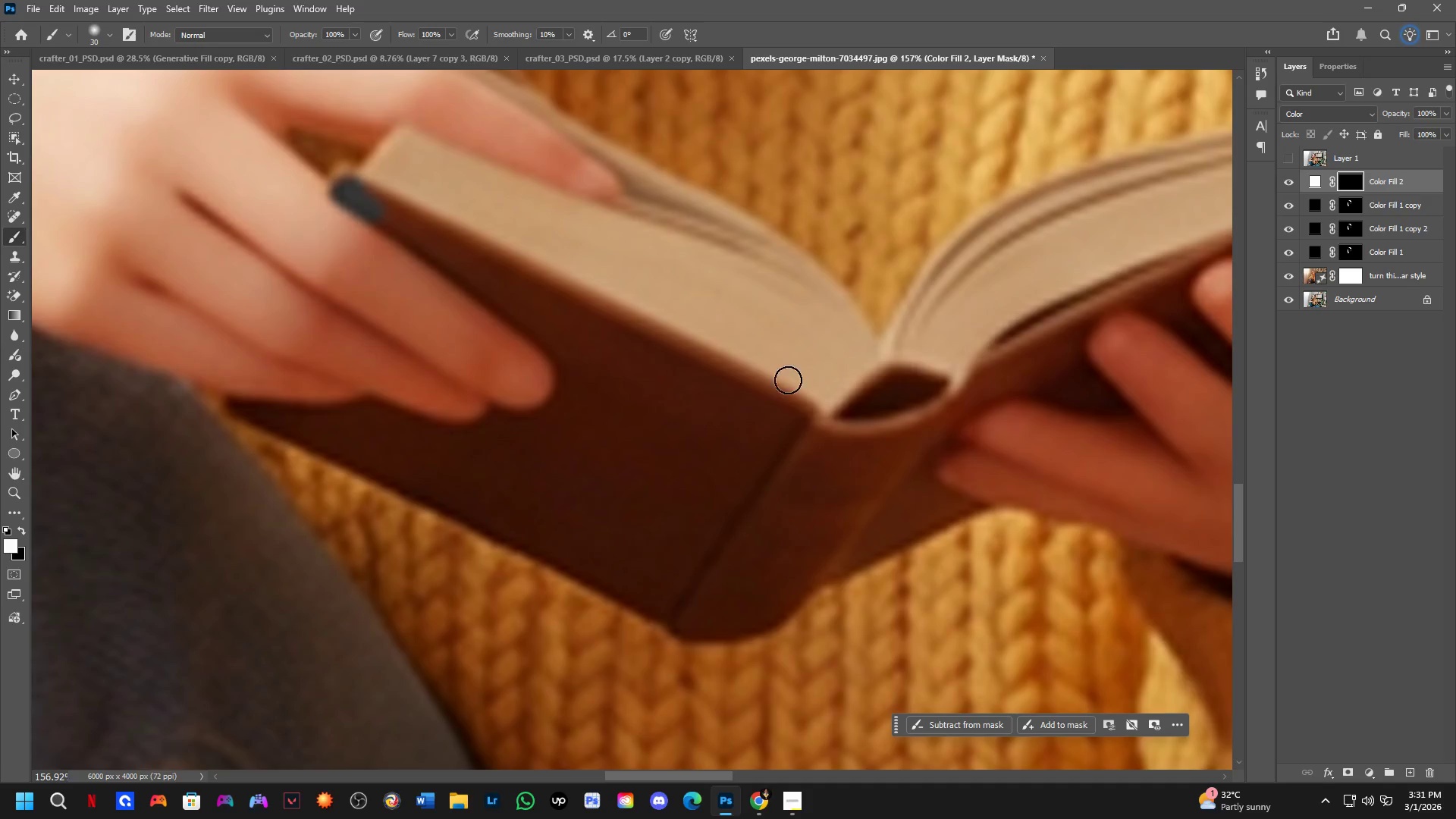 
hold_key(key=ShiftLeft, duration=0.62)
left_click([795, 400])
 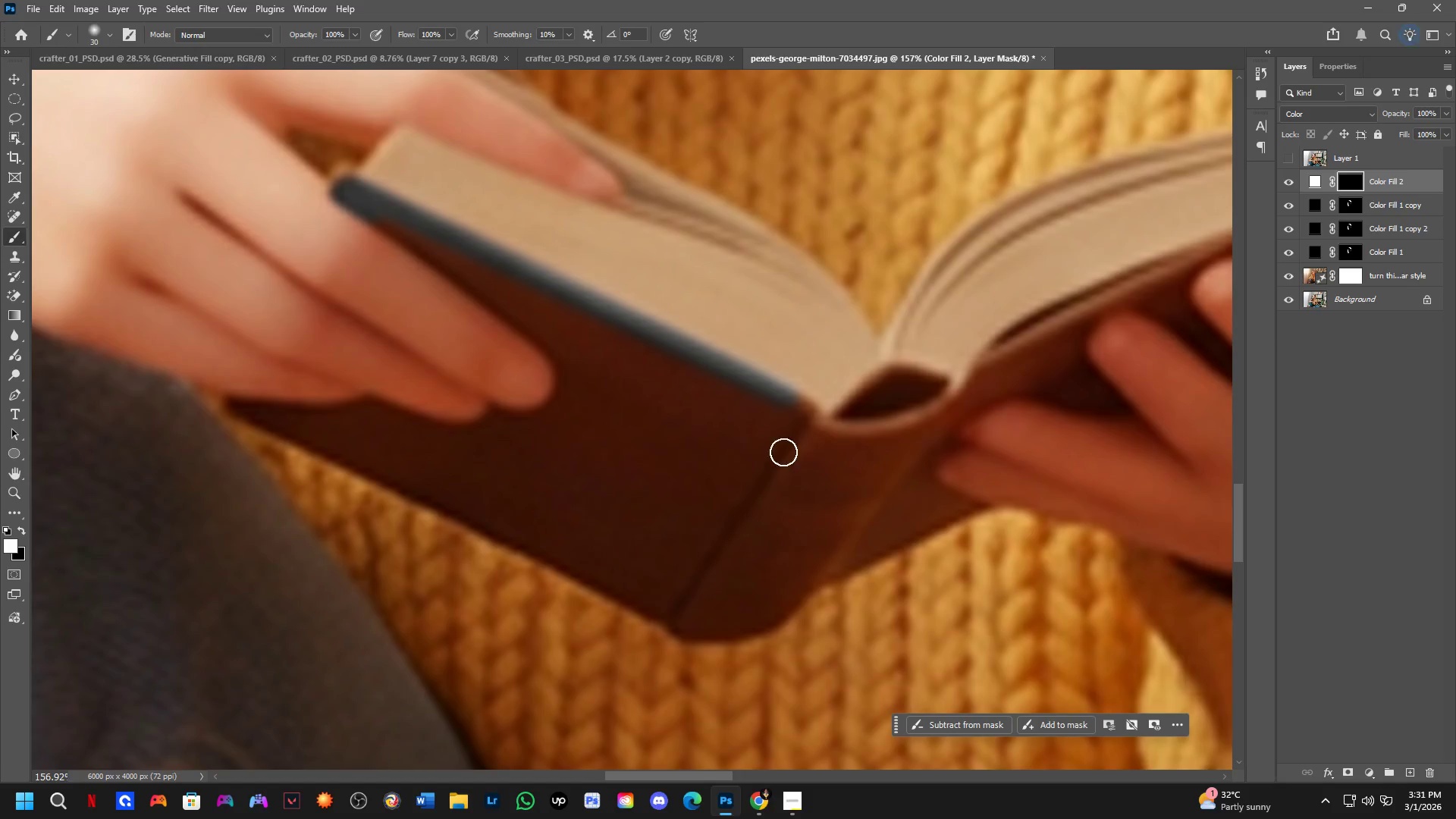 
hold_key(key=ShiftLeft, duration=0.53)
left_click([805, 416])
 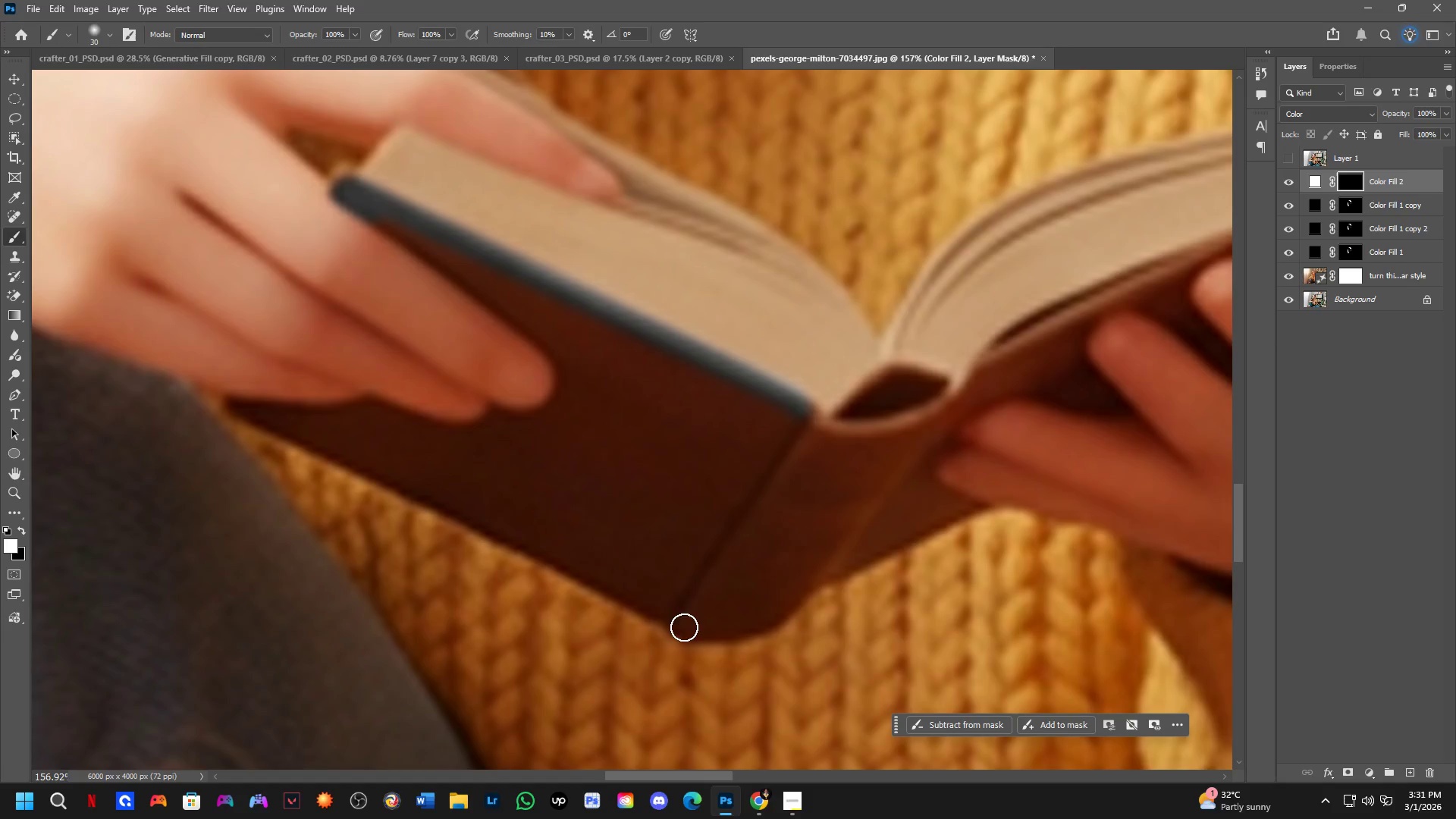 
hold_key(key=ShiftLeft, duration=0.38)
 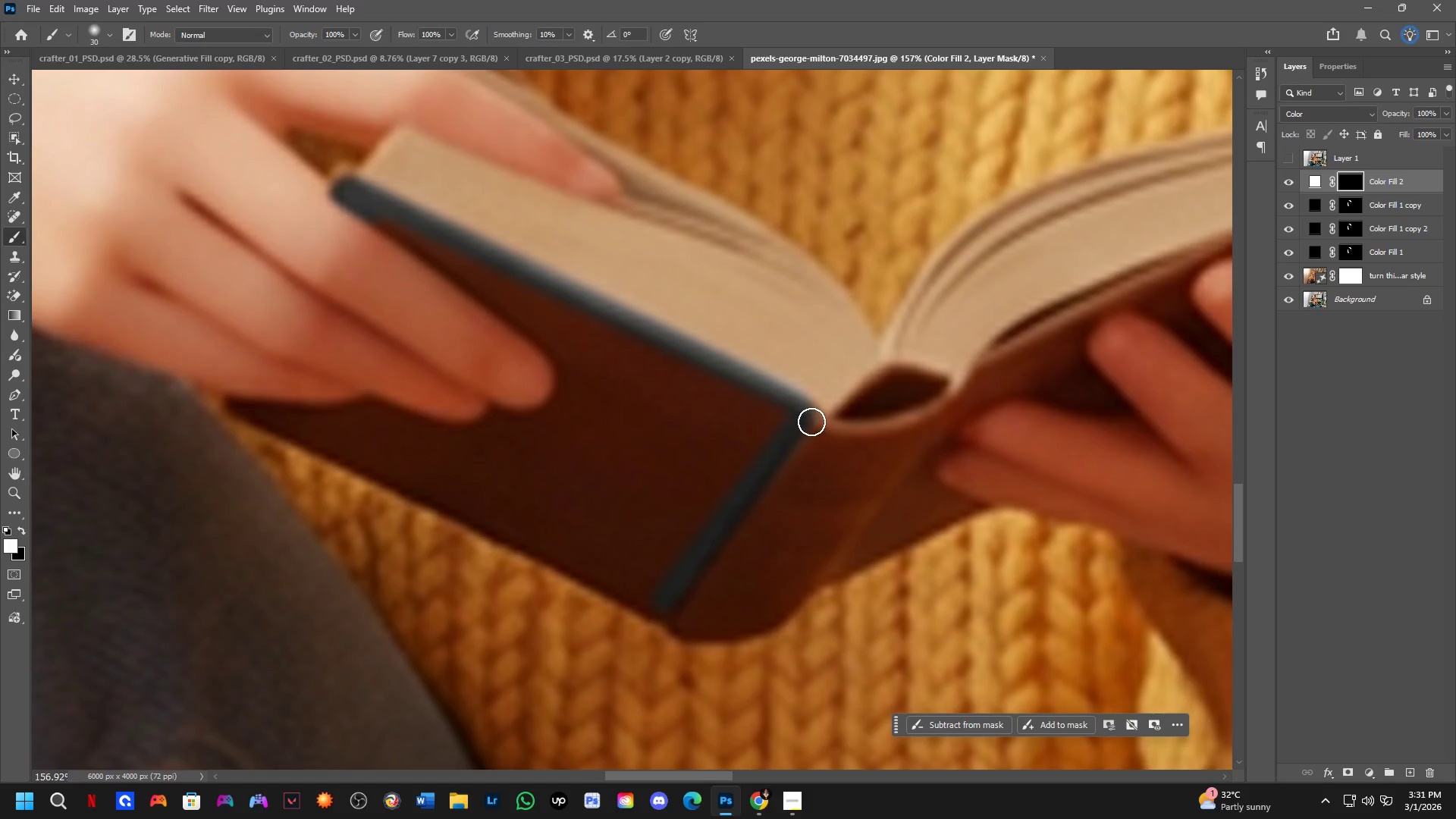 
key(Control+Z)
 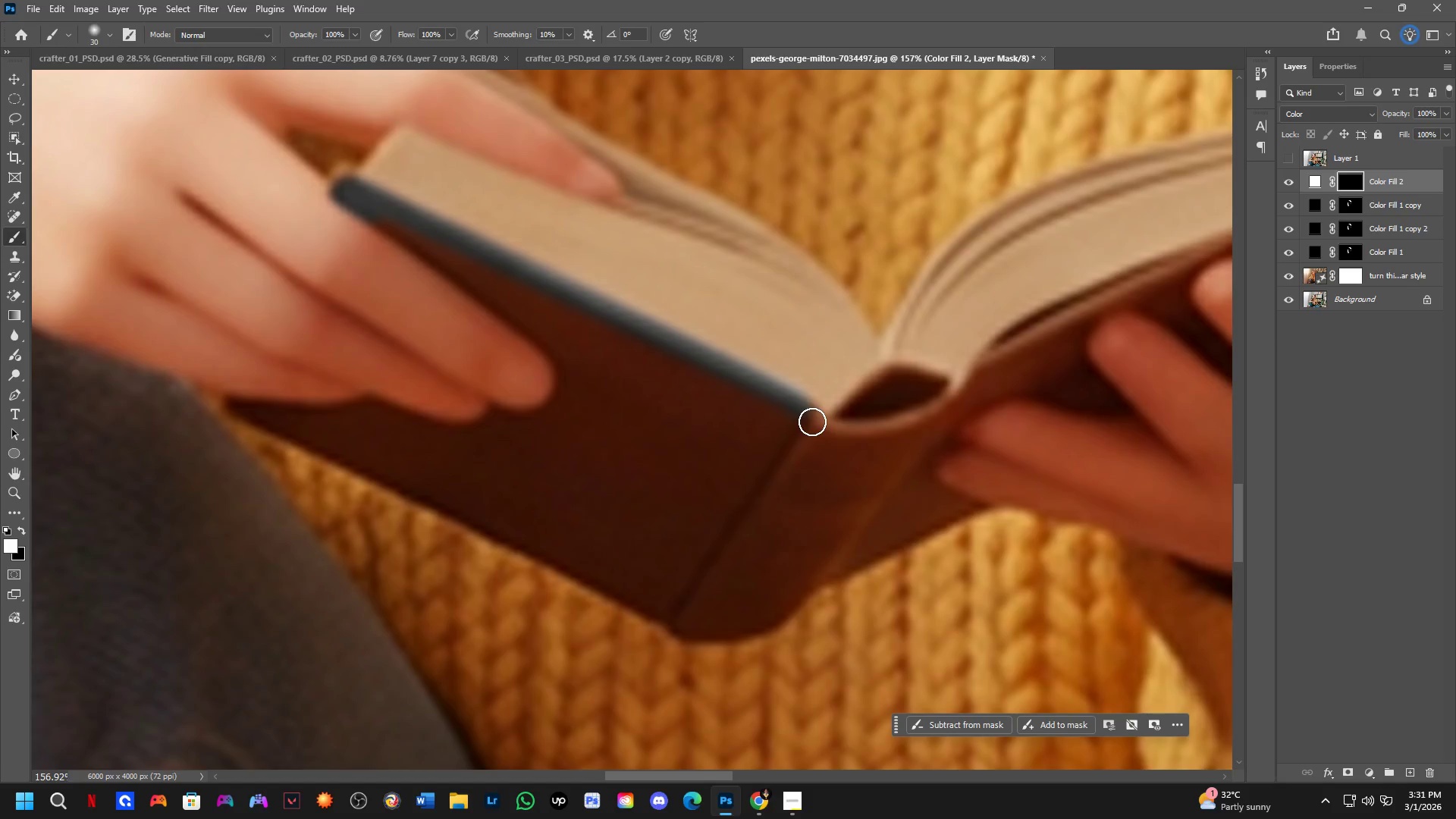 
left_click([806, 414])
 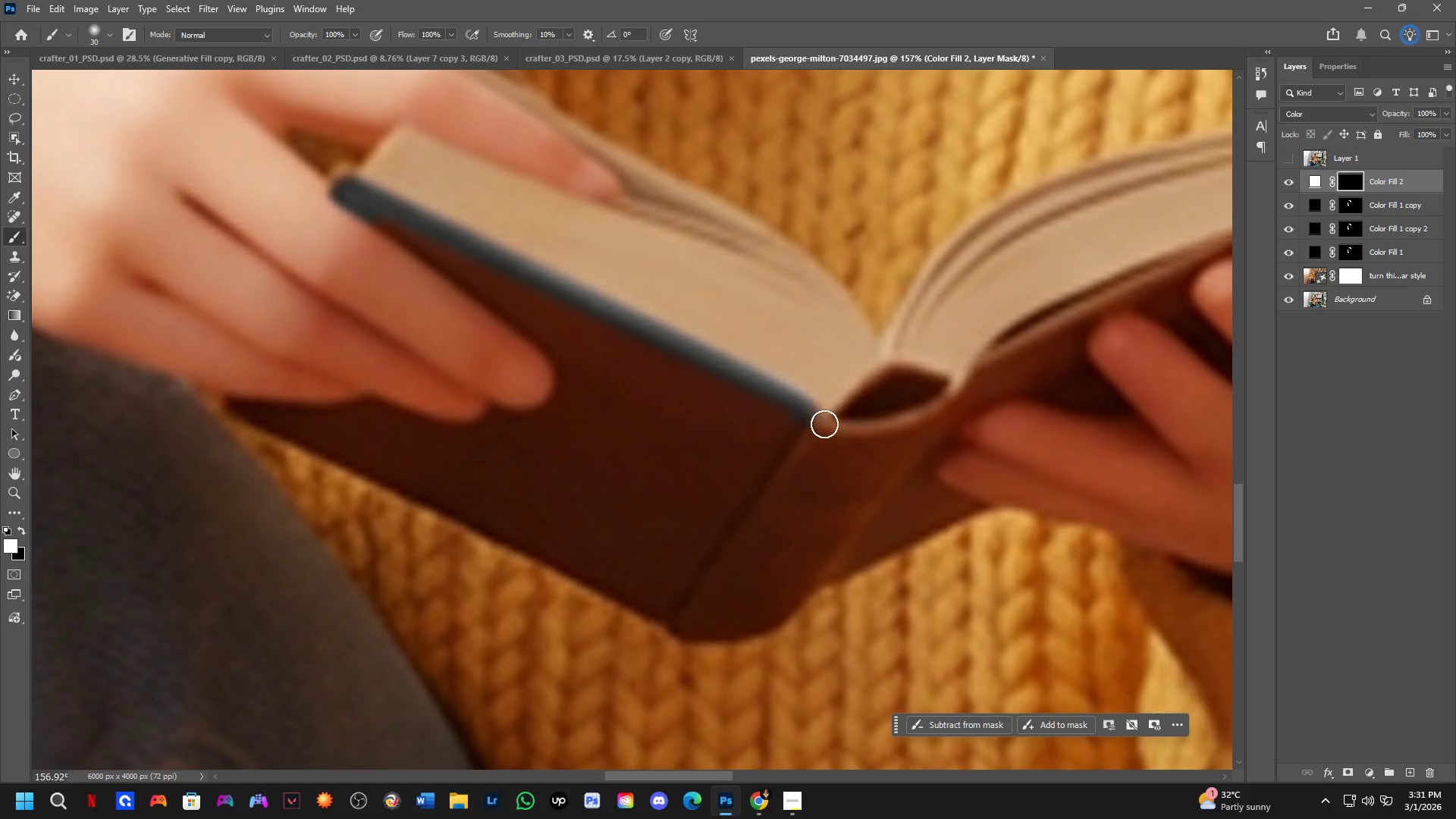 
hold_key(key=ShiftLeft, duration=0.47)
left_click([827, 425])
 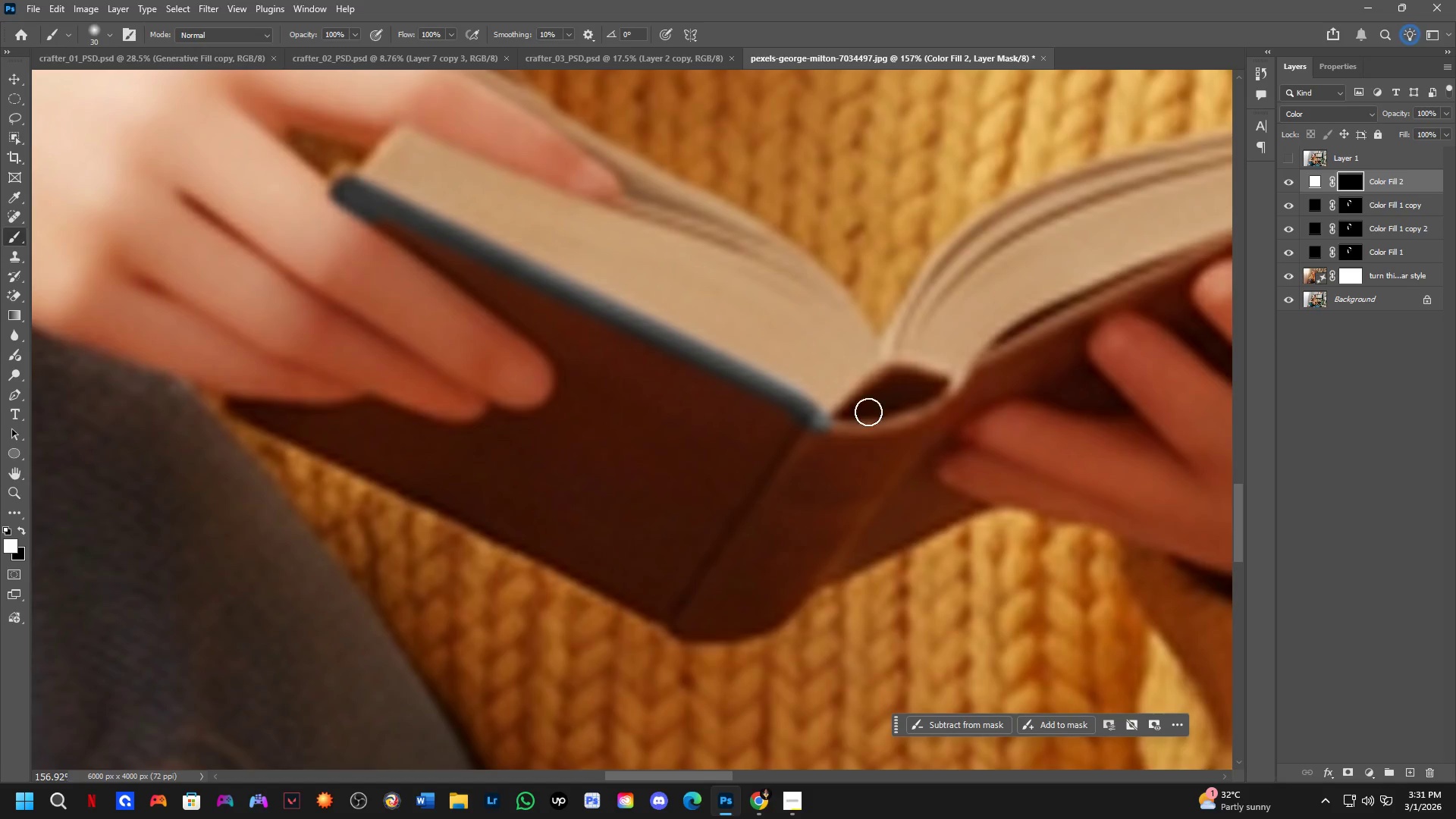 
hold_key(key=ShiftLeft, duration=0.62)
left_click([893, 380])
 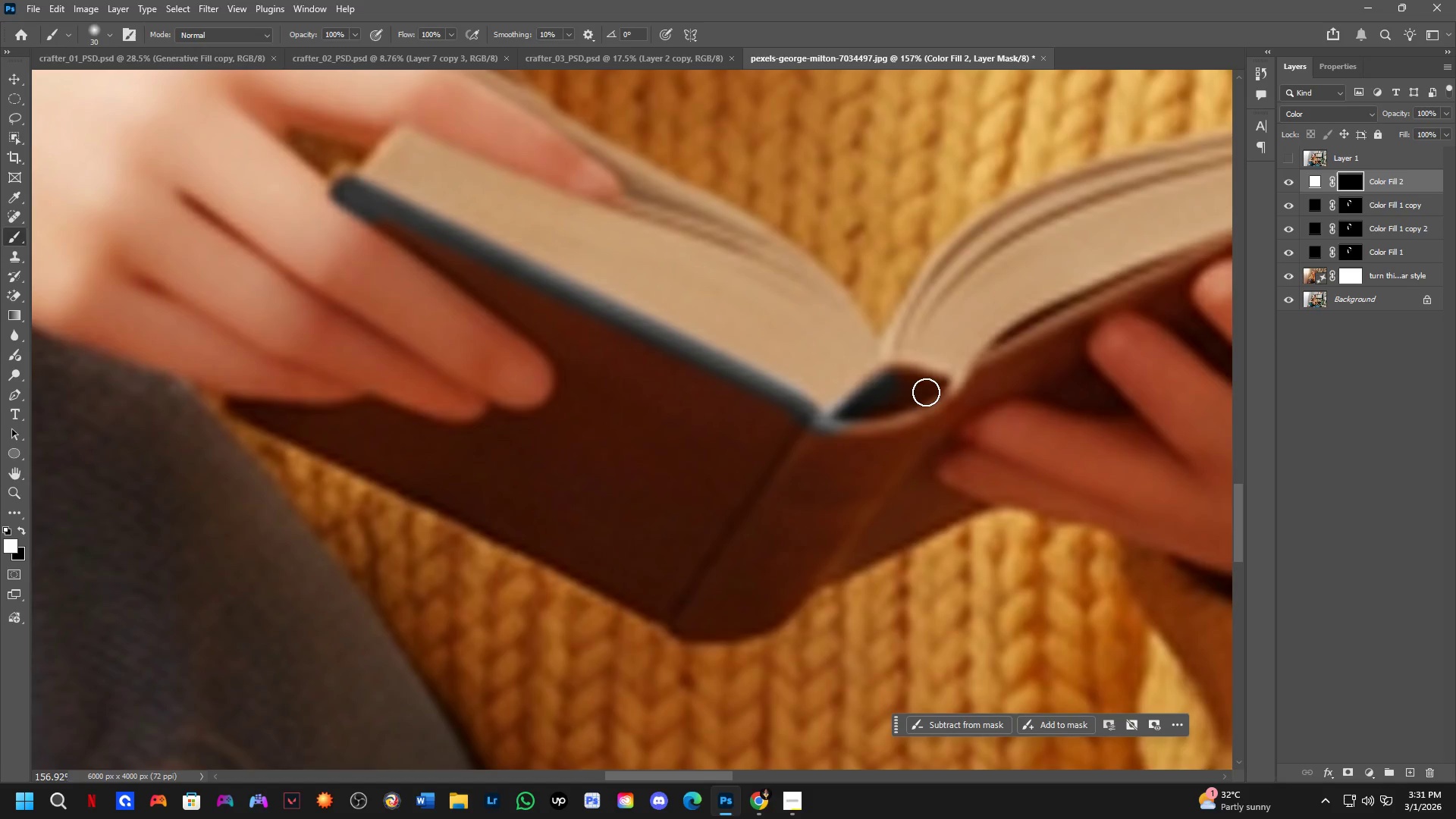 
hold_key(key=ShiftLeft, duration=0.36)
left_click([940, 387])
 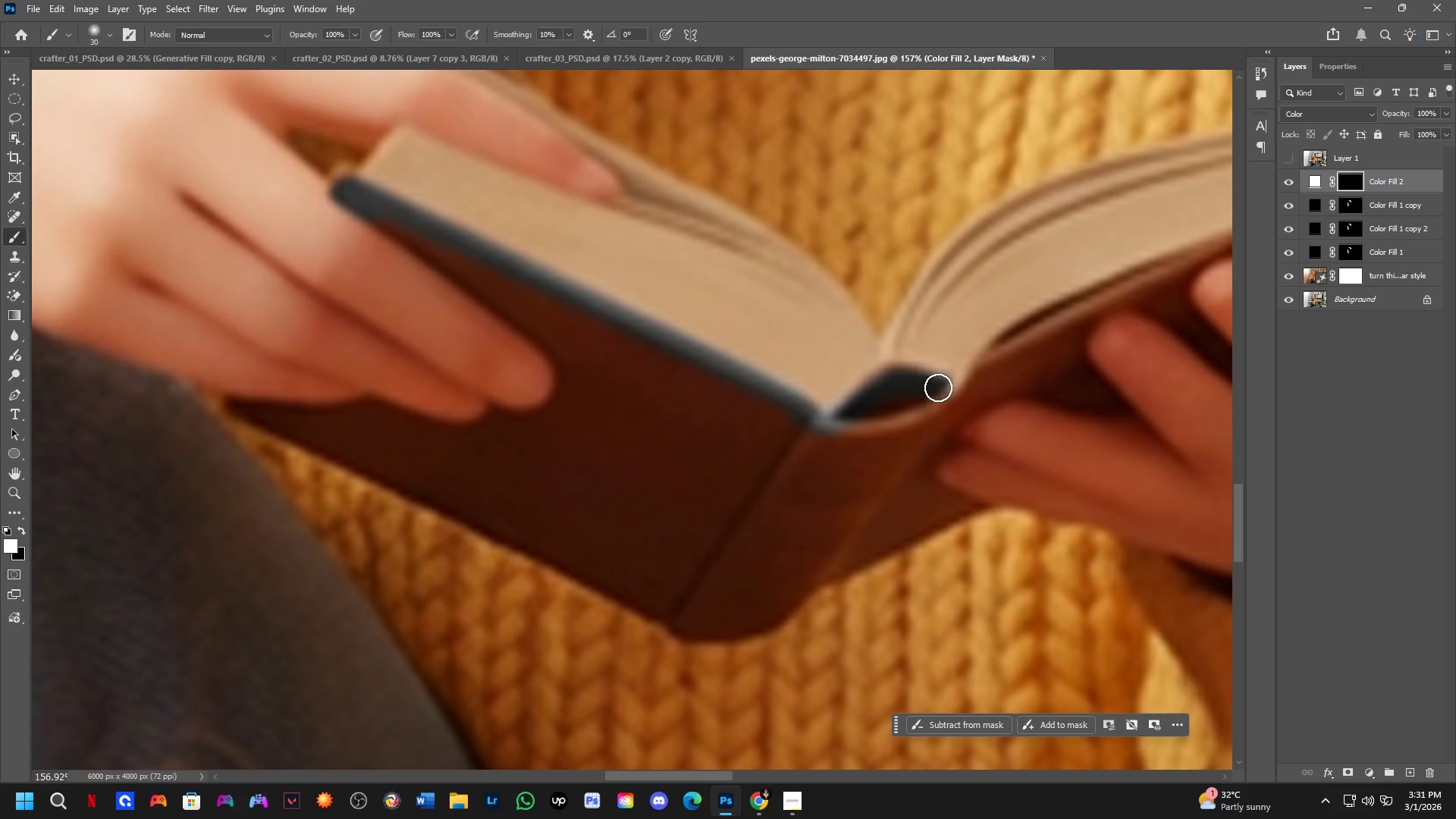 
left_click_drag(start_coordinate=[938, 388], to_coordinate=[850, 442])
 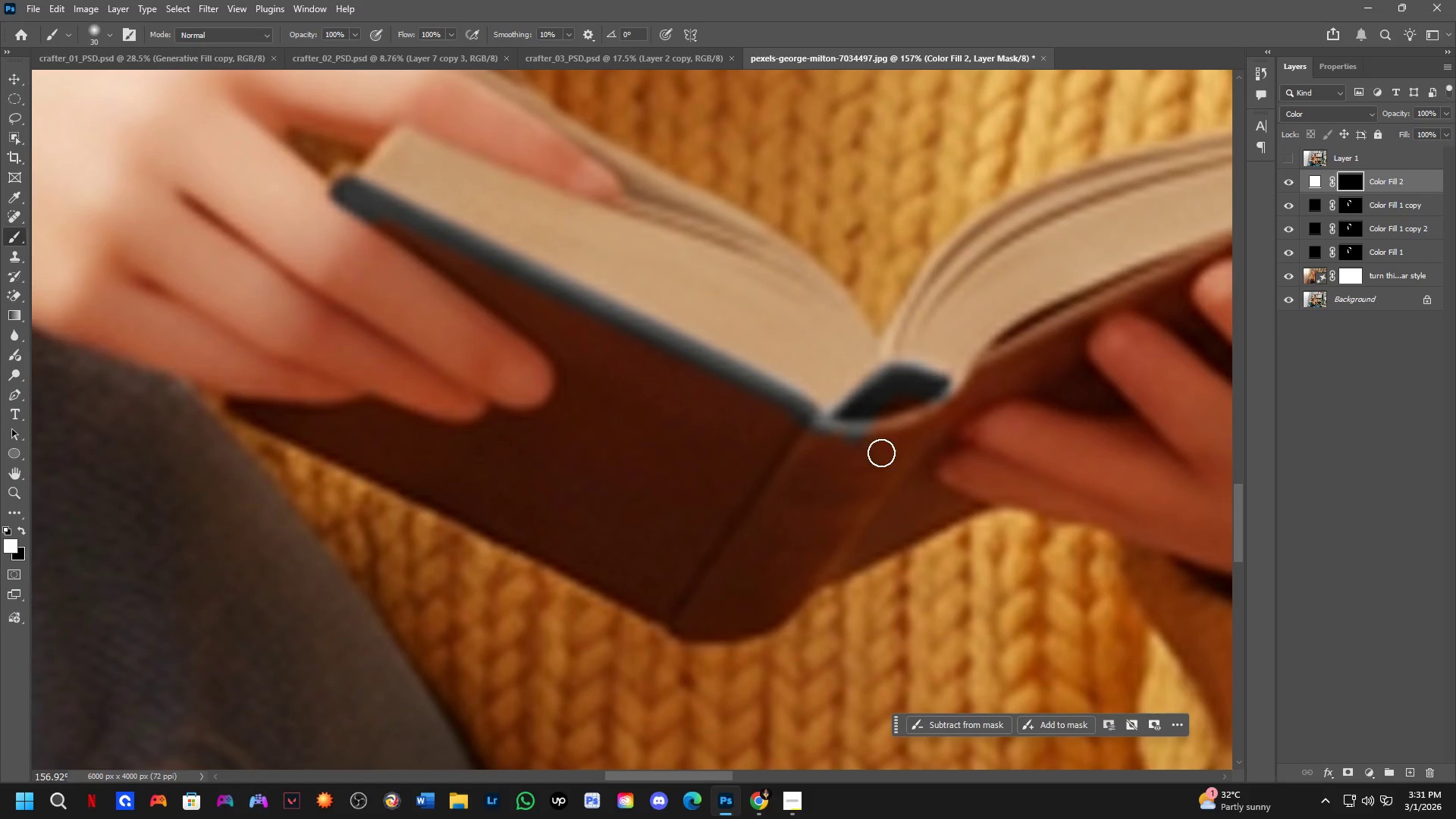 
hold_key(key=Space, duration=0.59)
 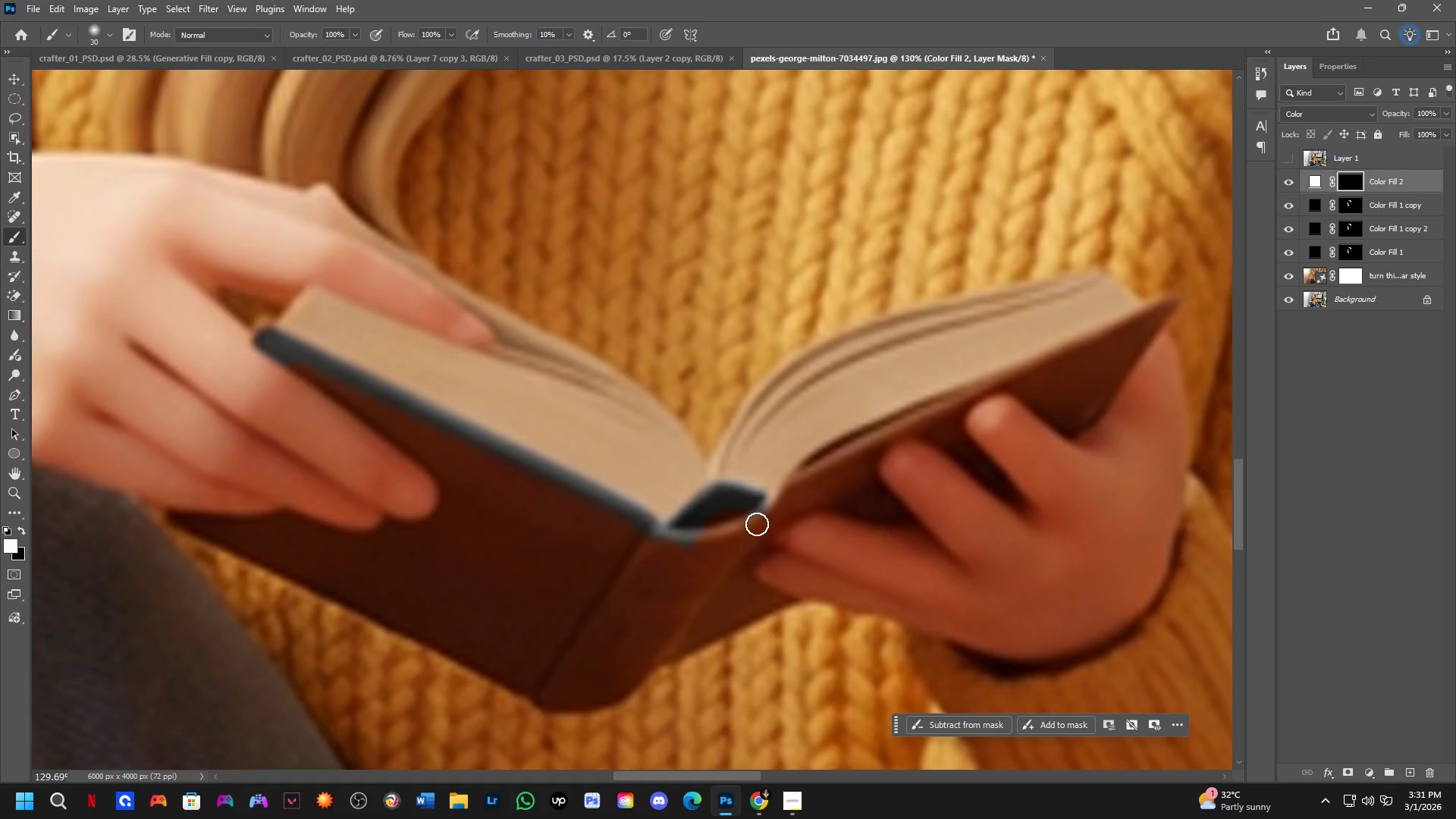 
left_click_drag(start_coordinate=[931, 426], to_coordinate=[758, 529])
 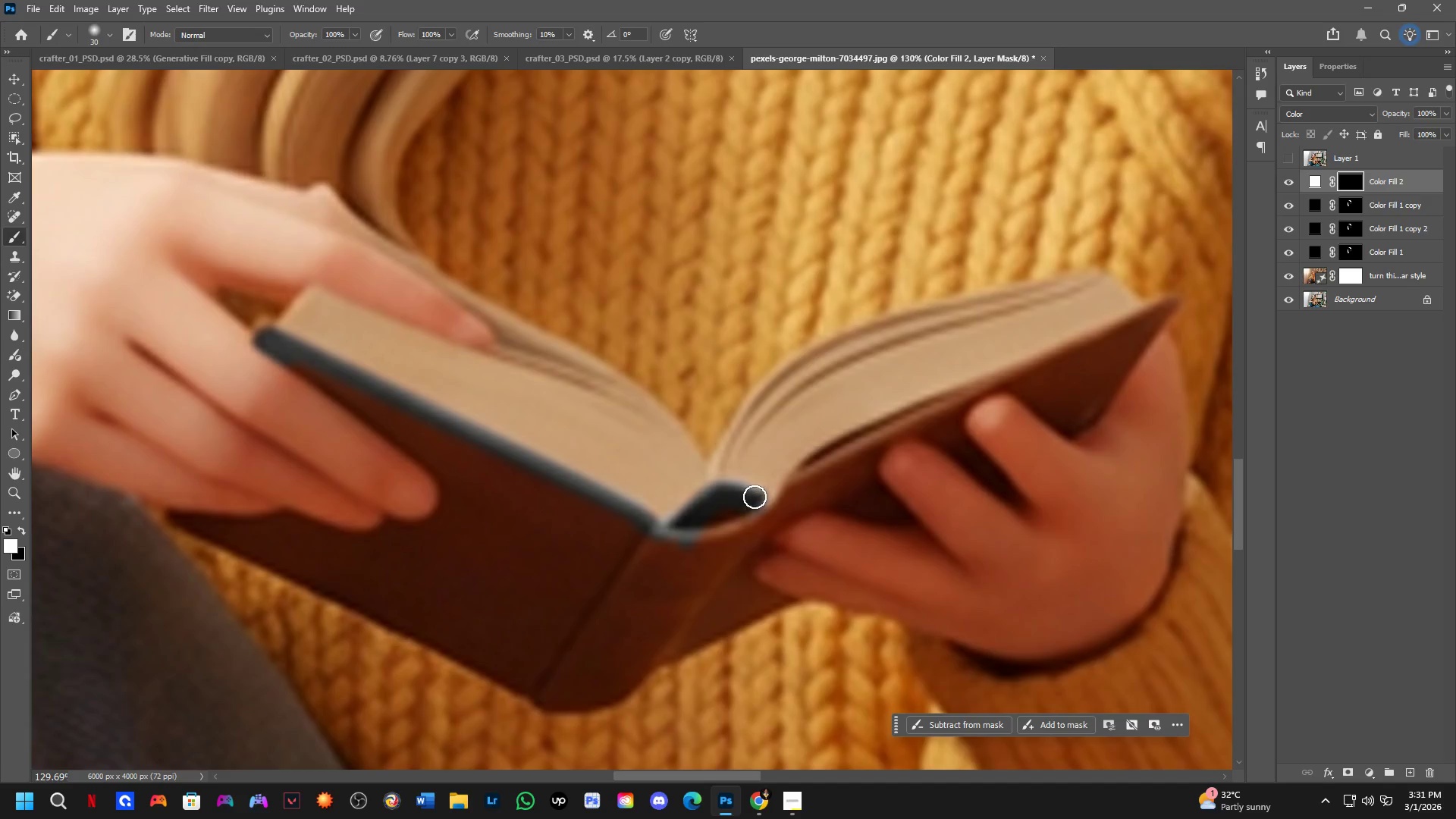 
scroll: coordinate [881, 458], scroll_direction: down, amount: 2.0
 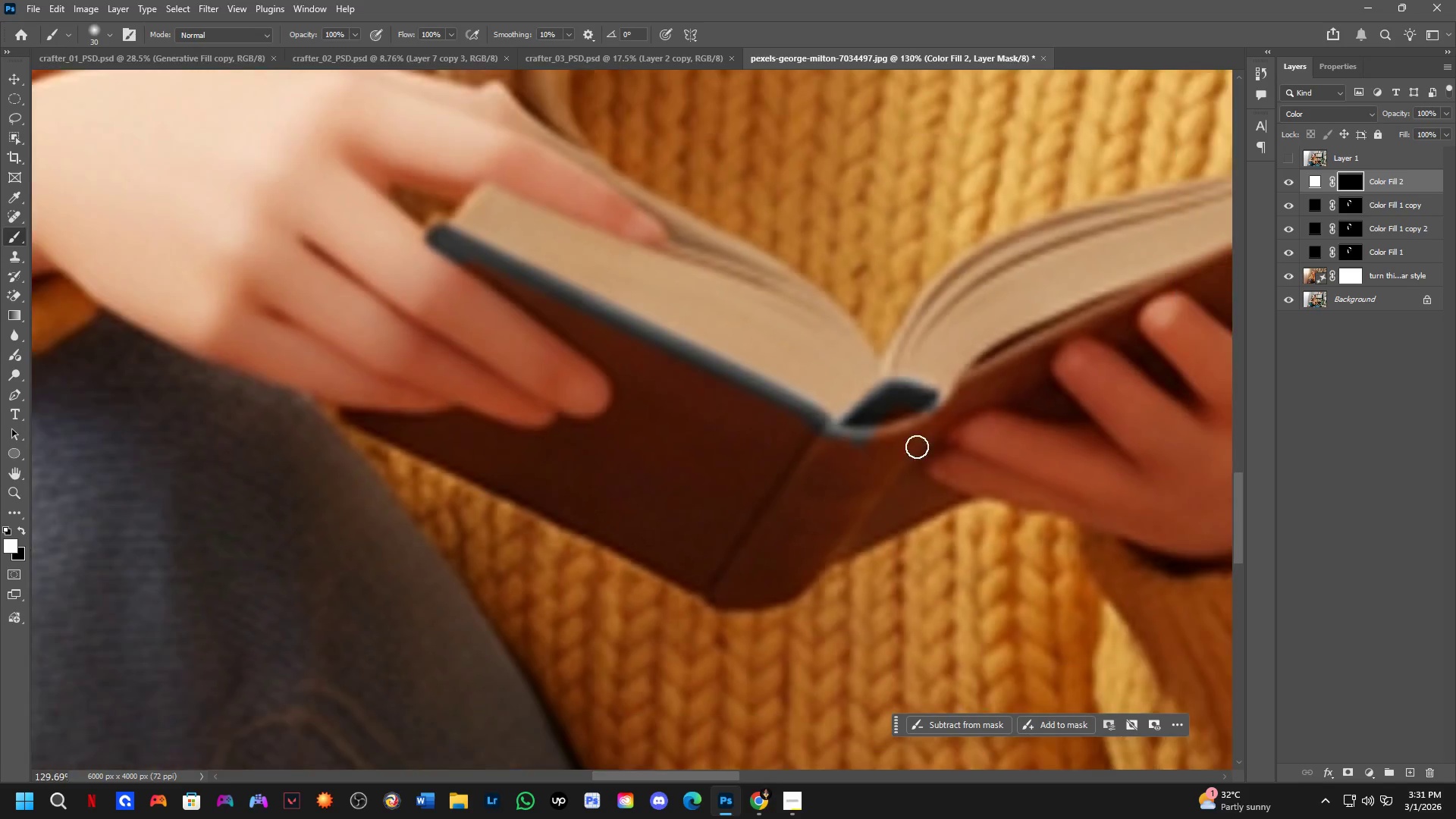 
left_click_drag(start_coordinate=[755, 497], to_coordinate=[814, 470])
 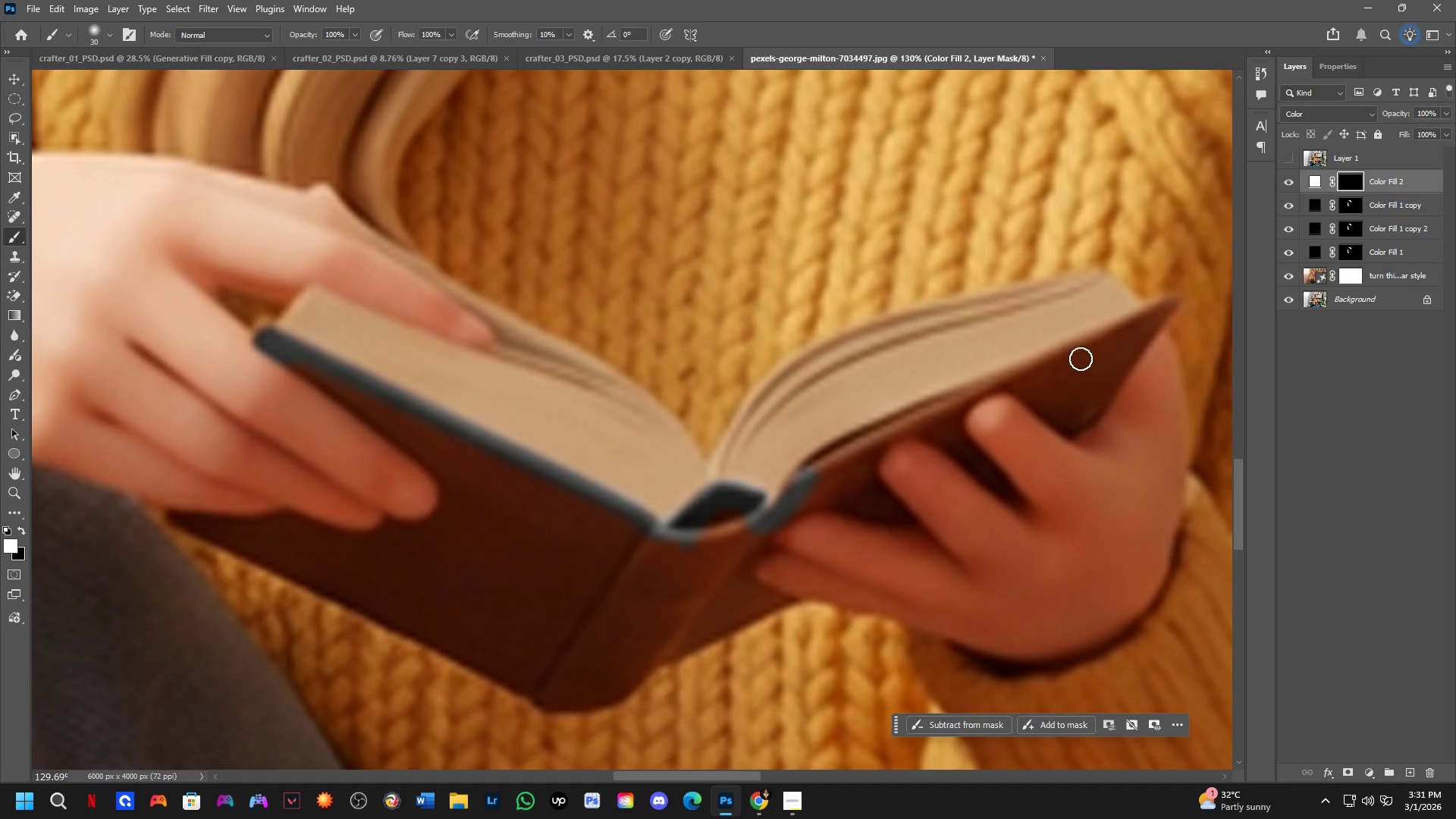 
hold_key(key=ShiftLeft, duration=0.8)
left_click([1166, 308])
 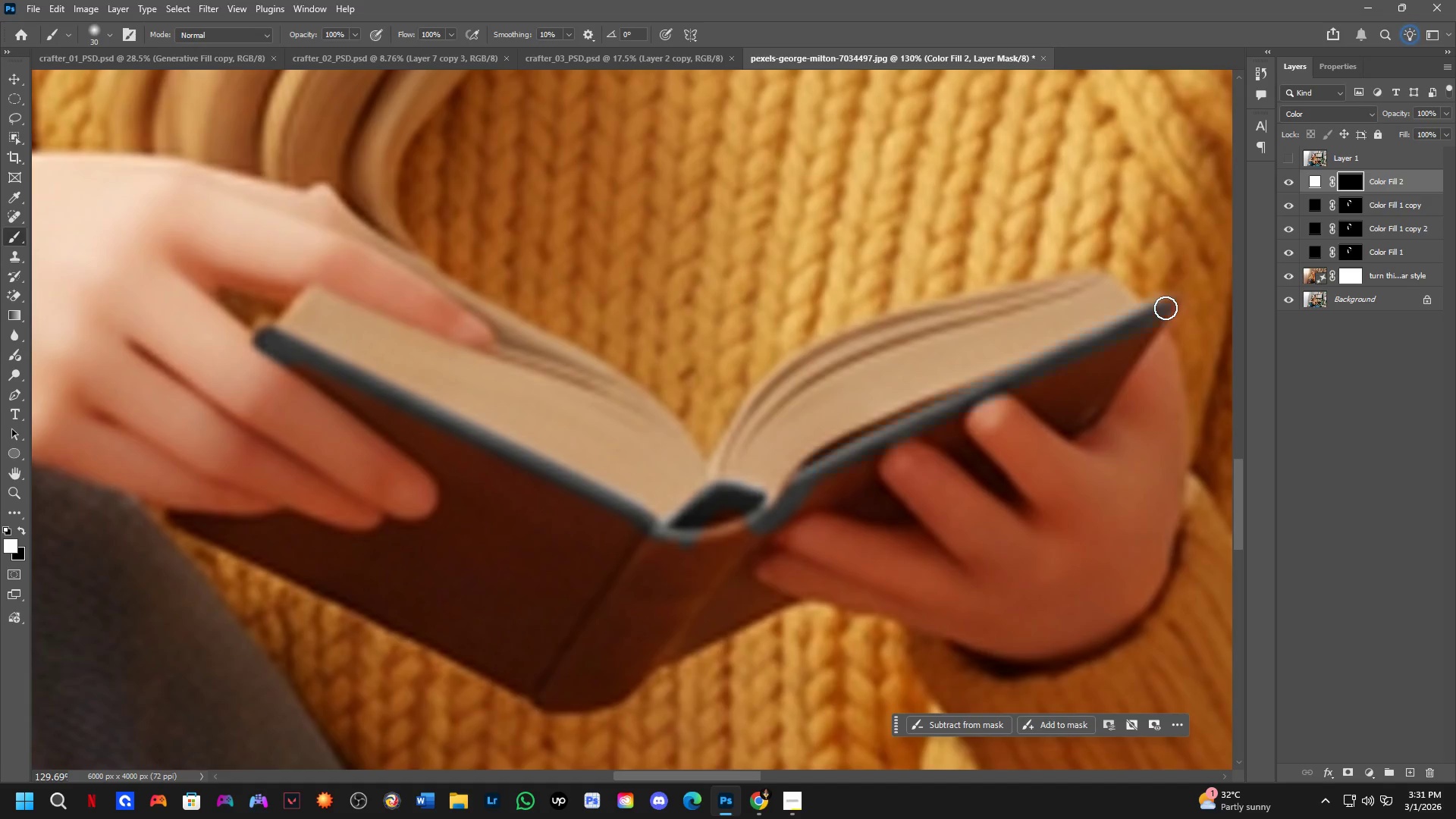 
hold_key(key=ShiftLeft, duration=3.64)
 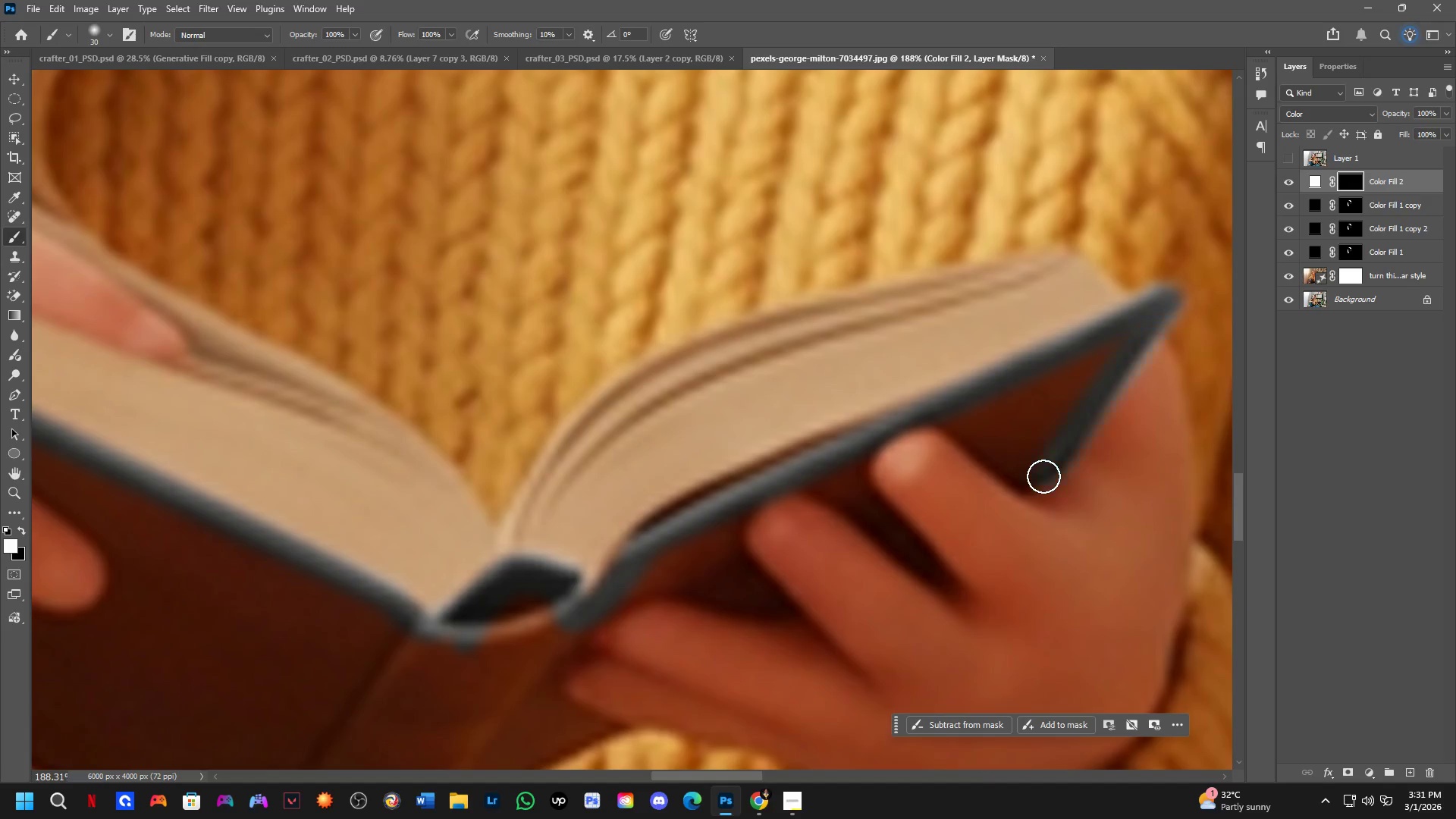 
type(xx)
 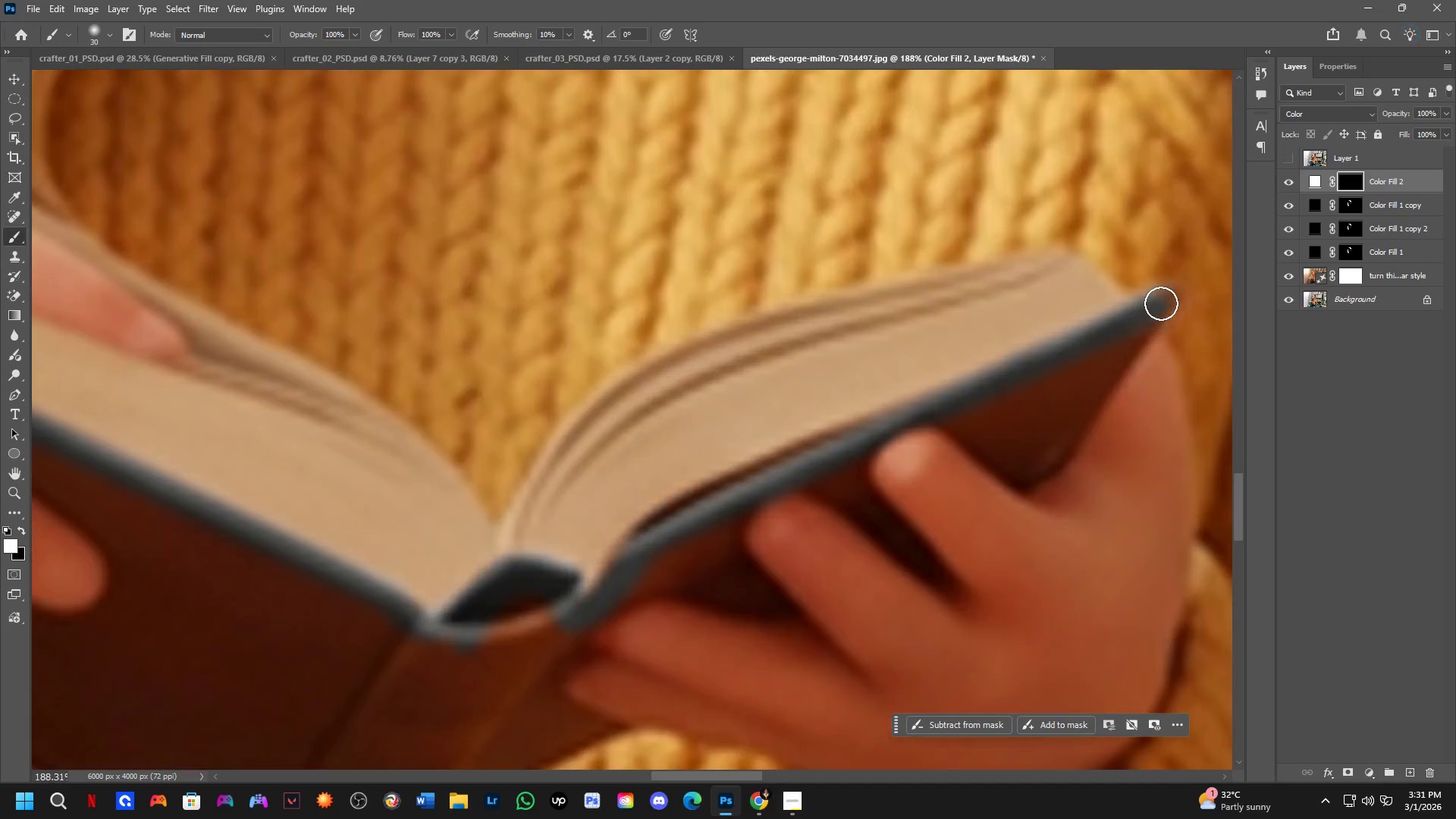 
left_click_drag(start_coordinate=[1006, 404], to_coordinate=[978, 423])
 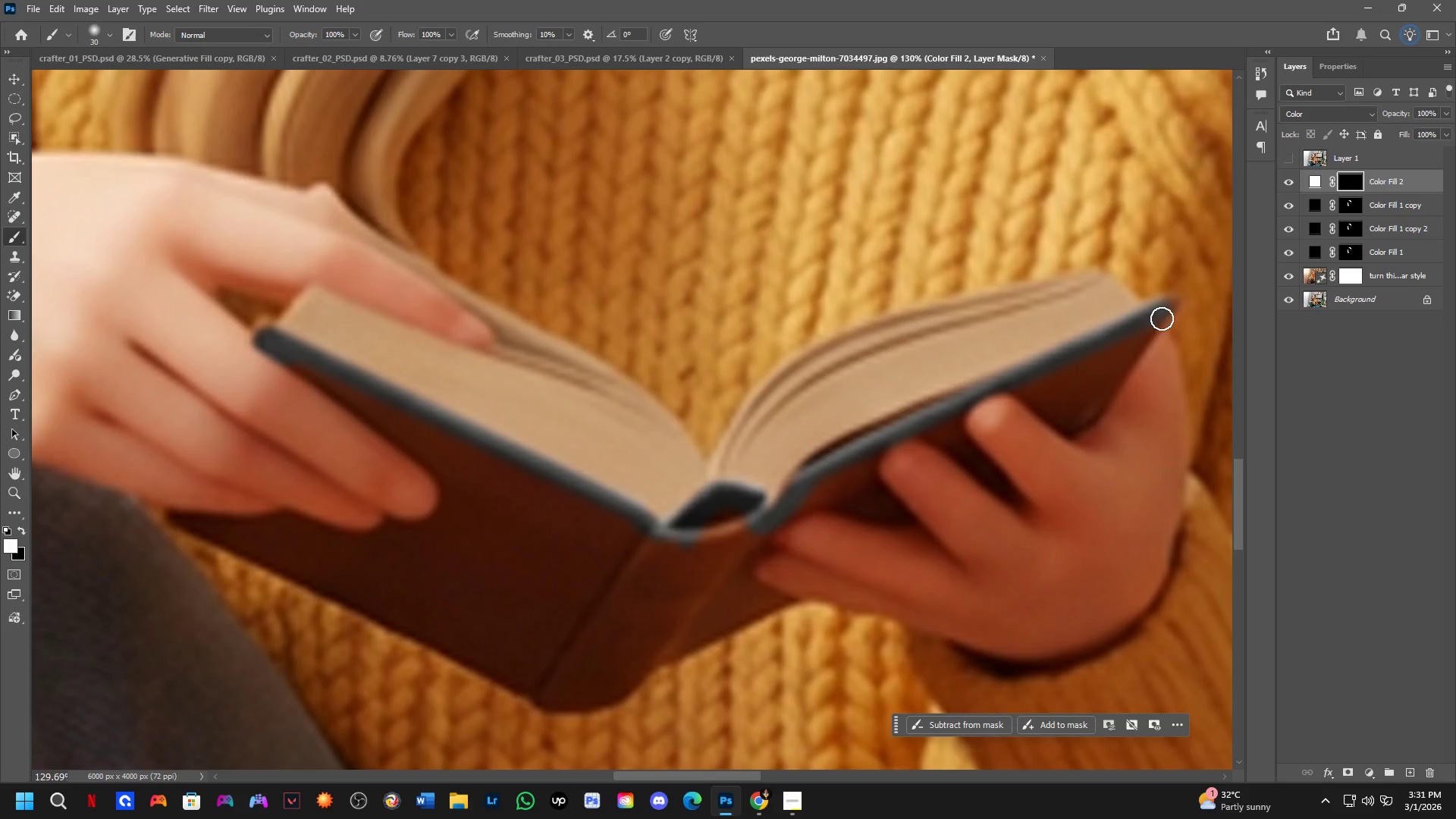 
scroll: coordinate [1173, 318], scroll_direction: up, amount: 4.0
 